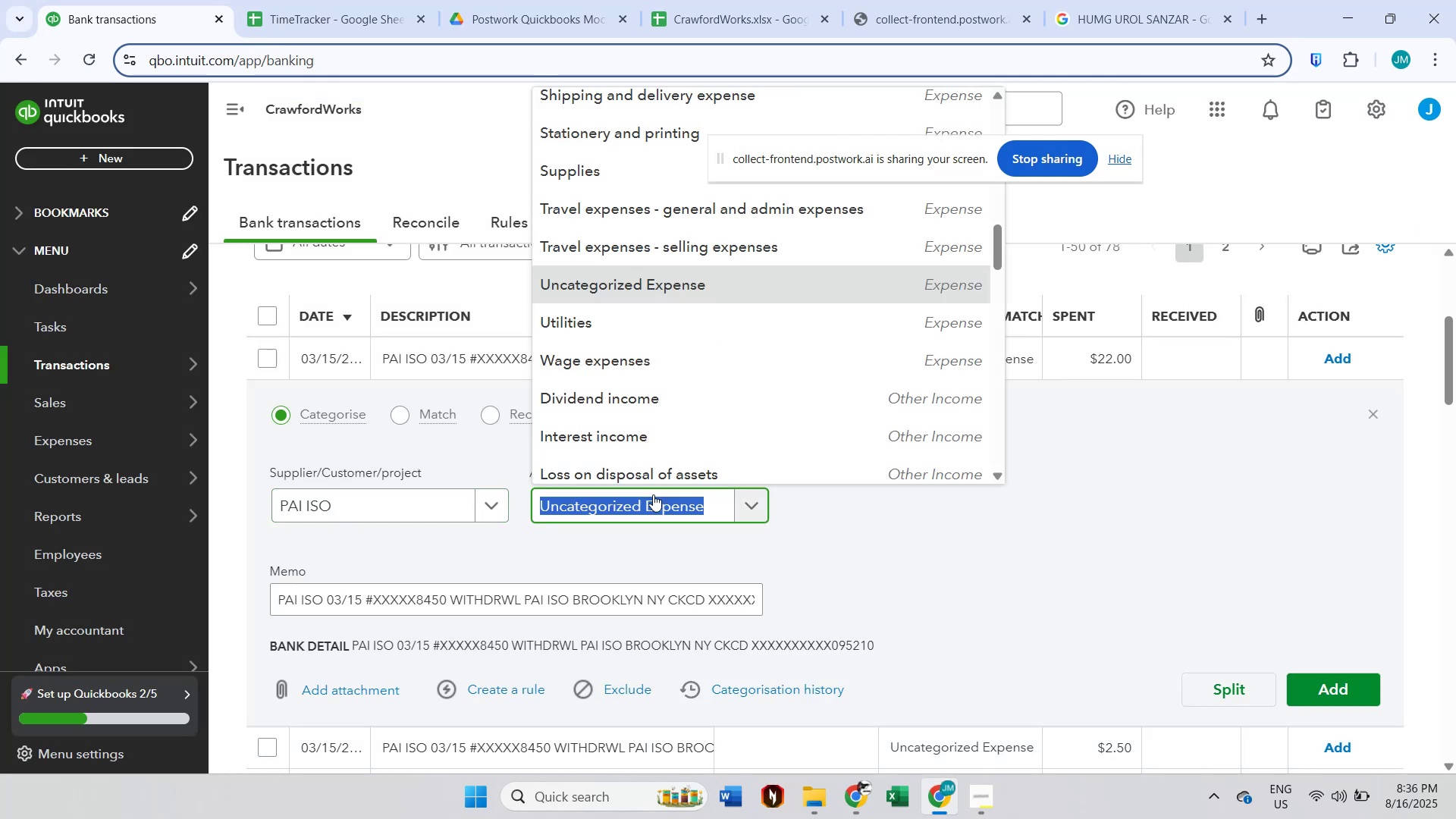 
type(ban)
 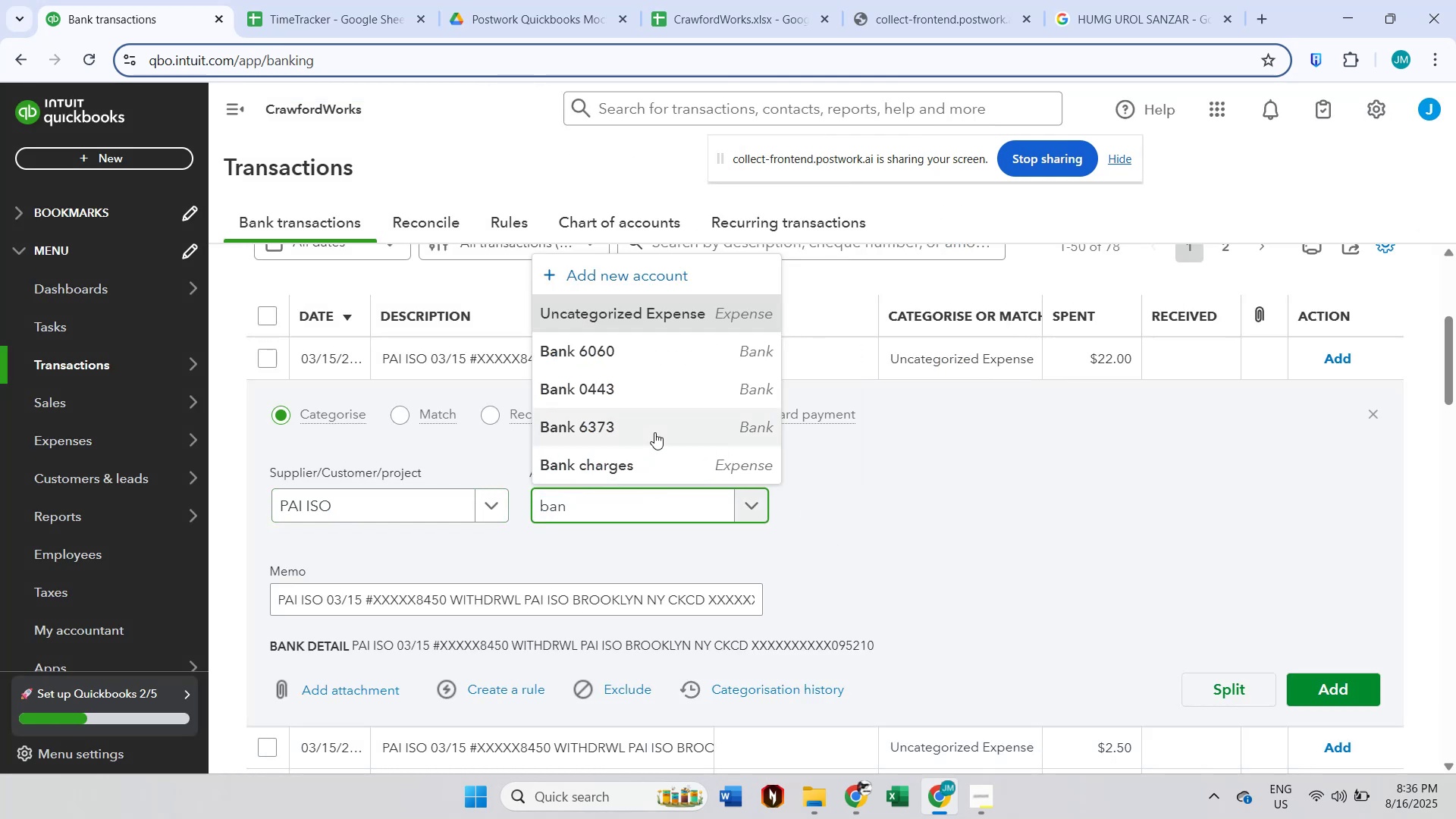 
left_click([644, 468])
 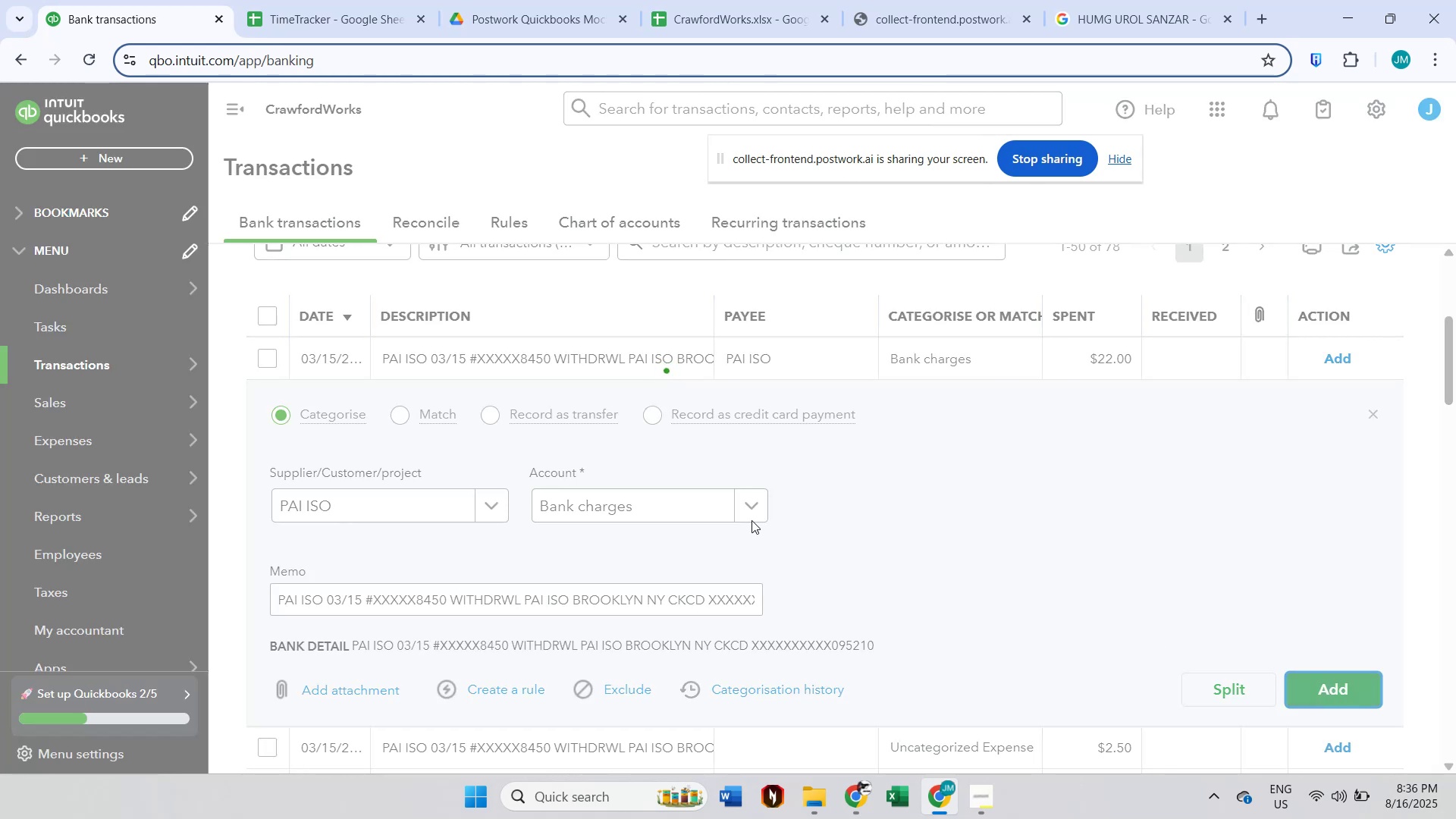 
scroll: coordinate [761, 456], scroll_direction: up, amount: 4.0
 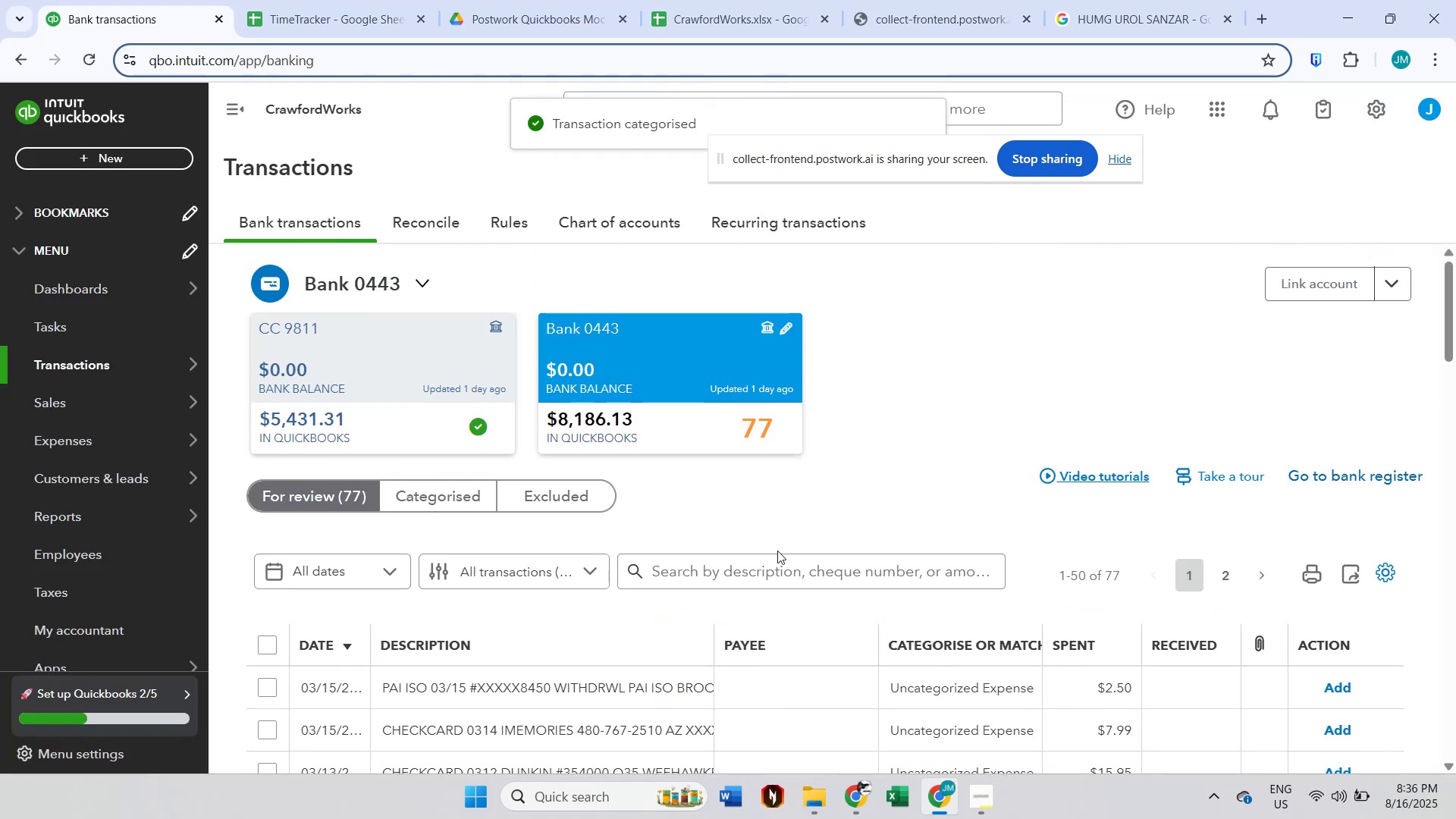 
left_click([766, 577])
 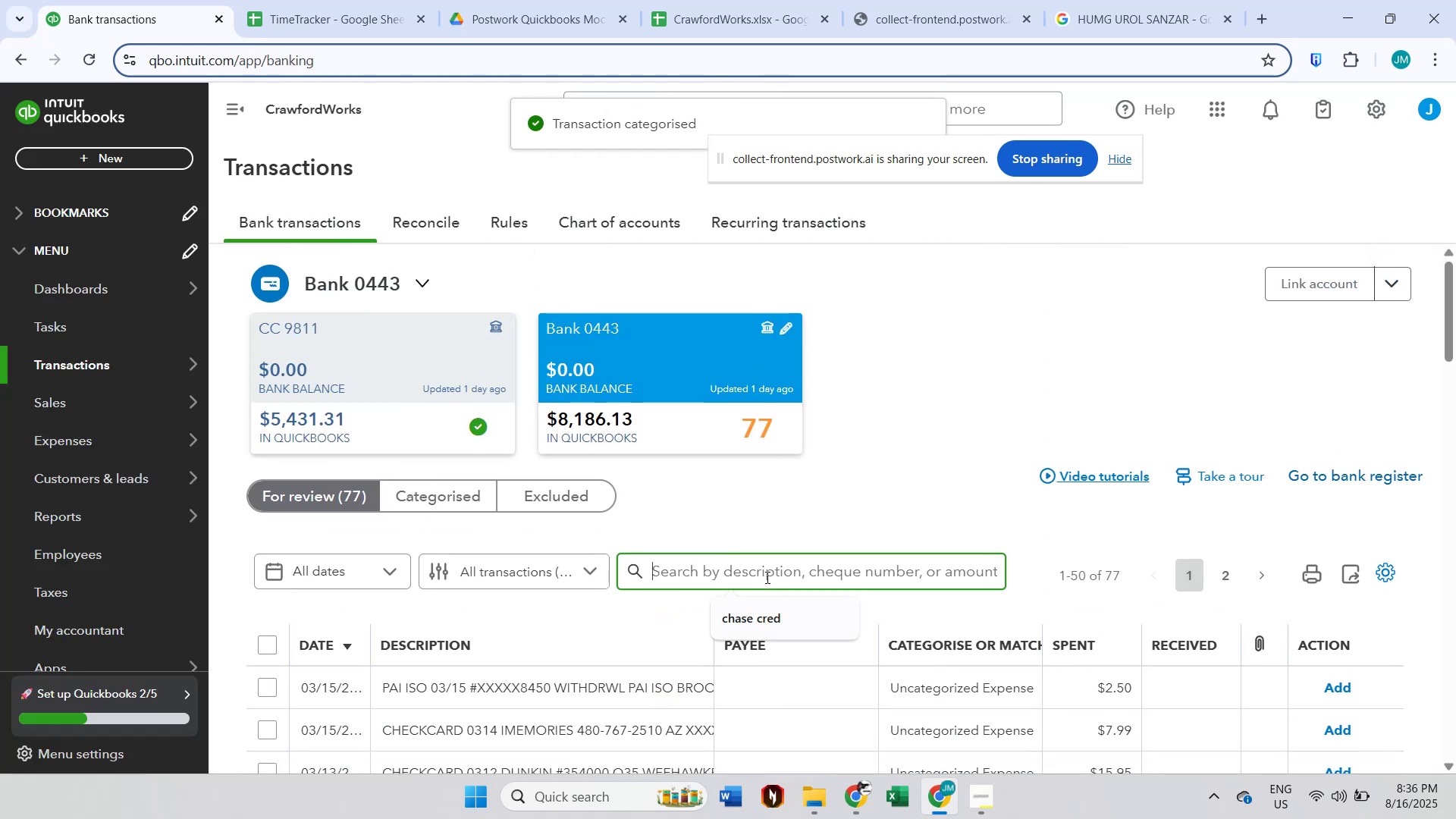 
type(pai iso)
 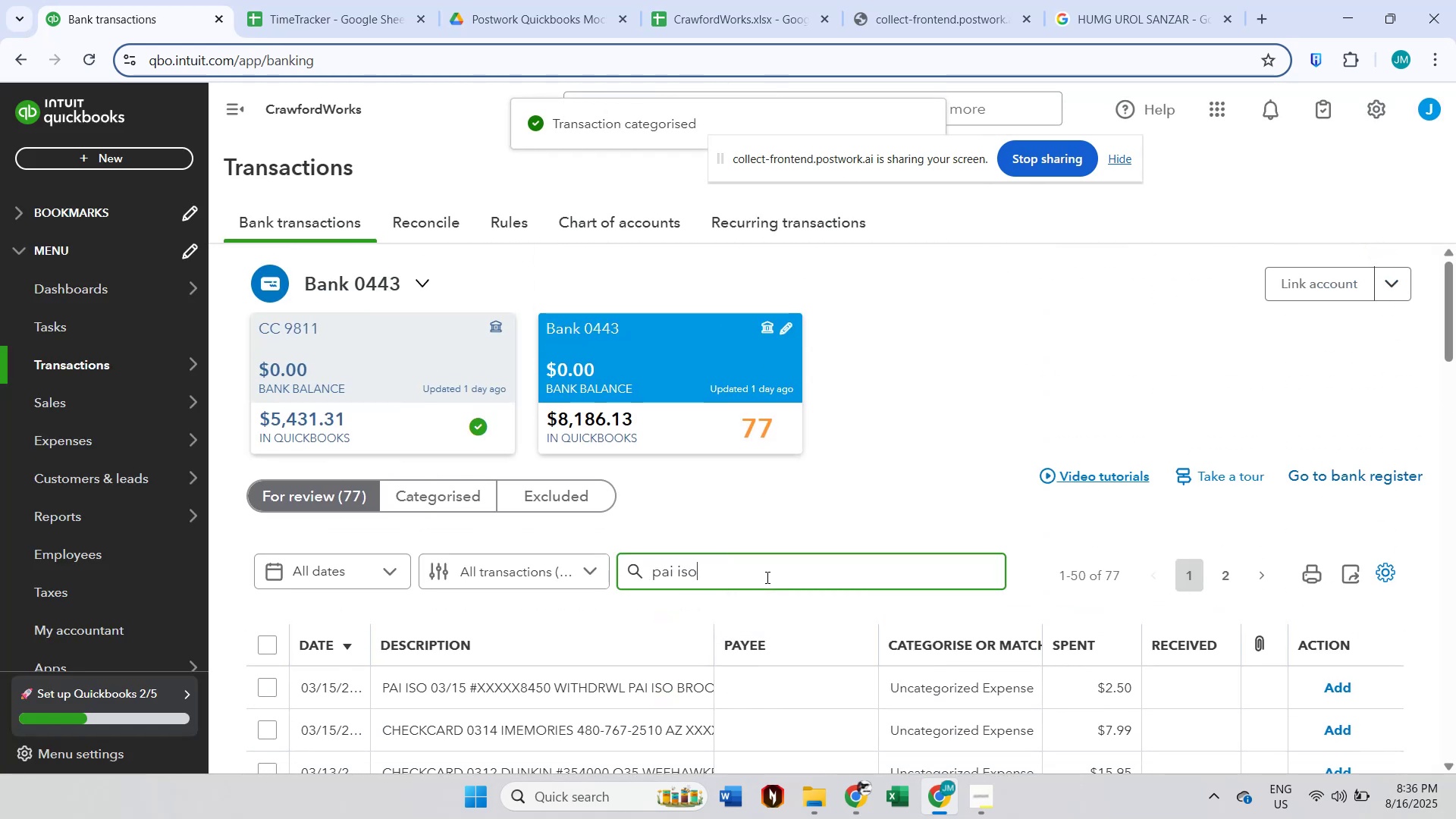 
key(Enter)
 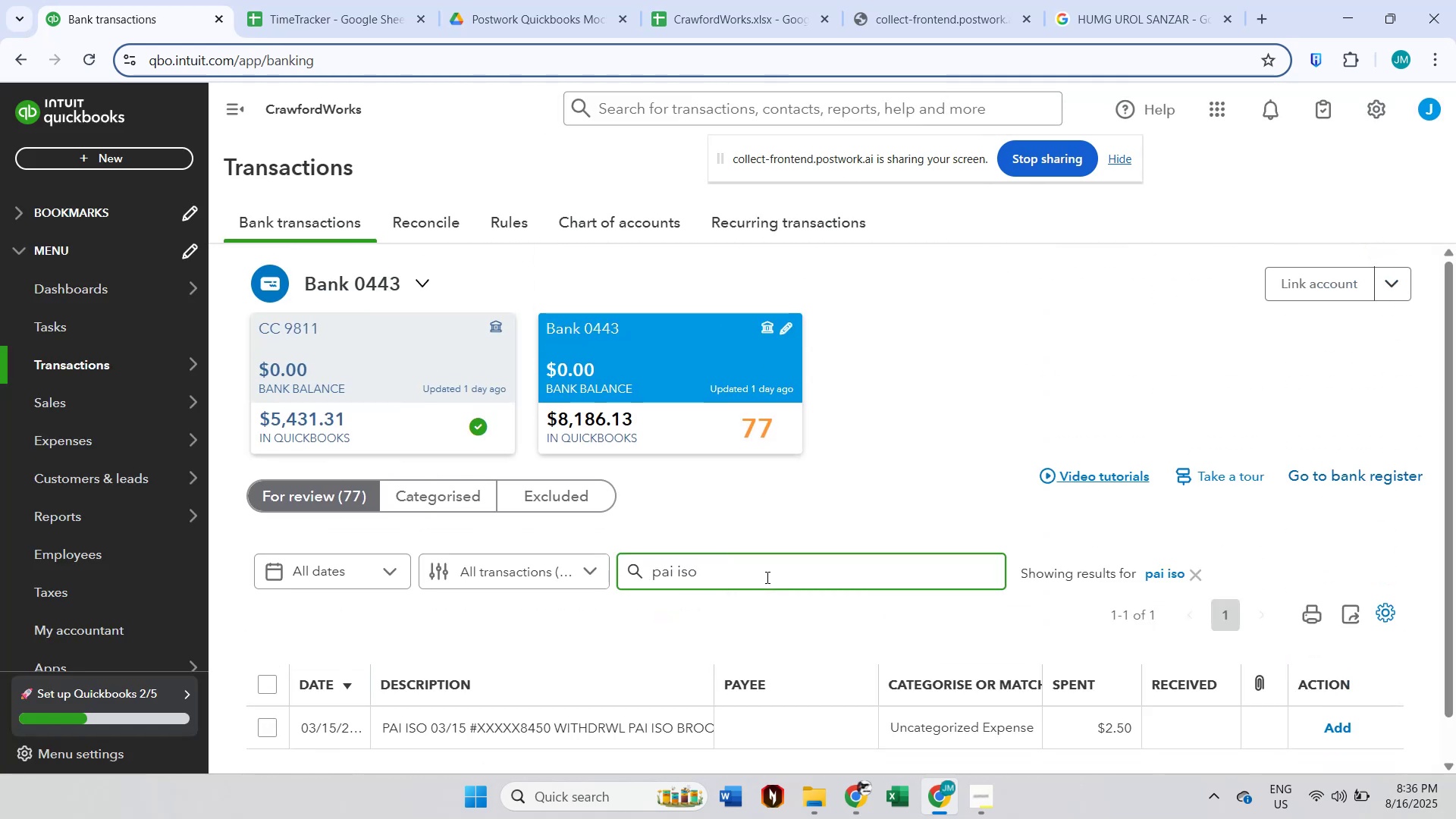 
scroll: coordinate [852, 570], scroll_direction: down, amount: 5.0
 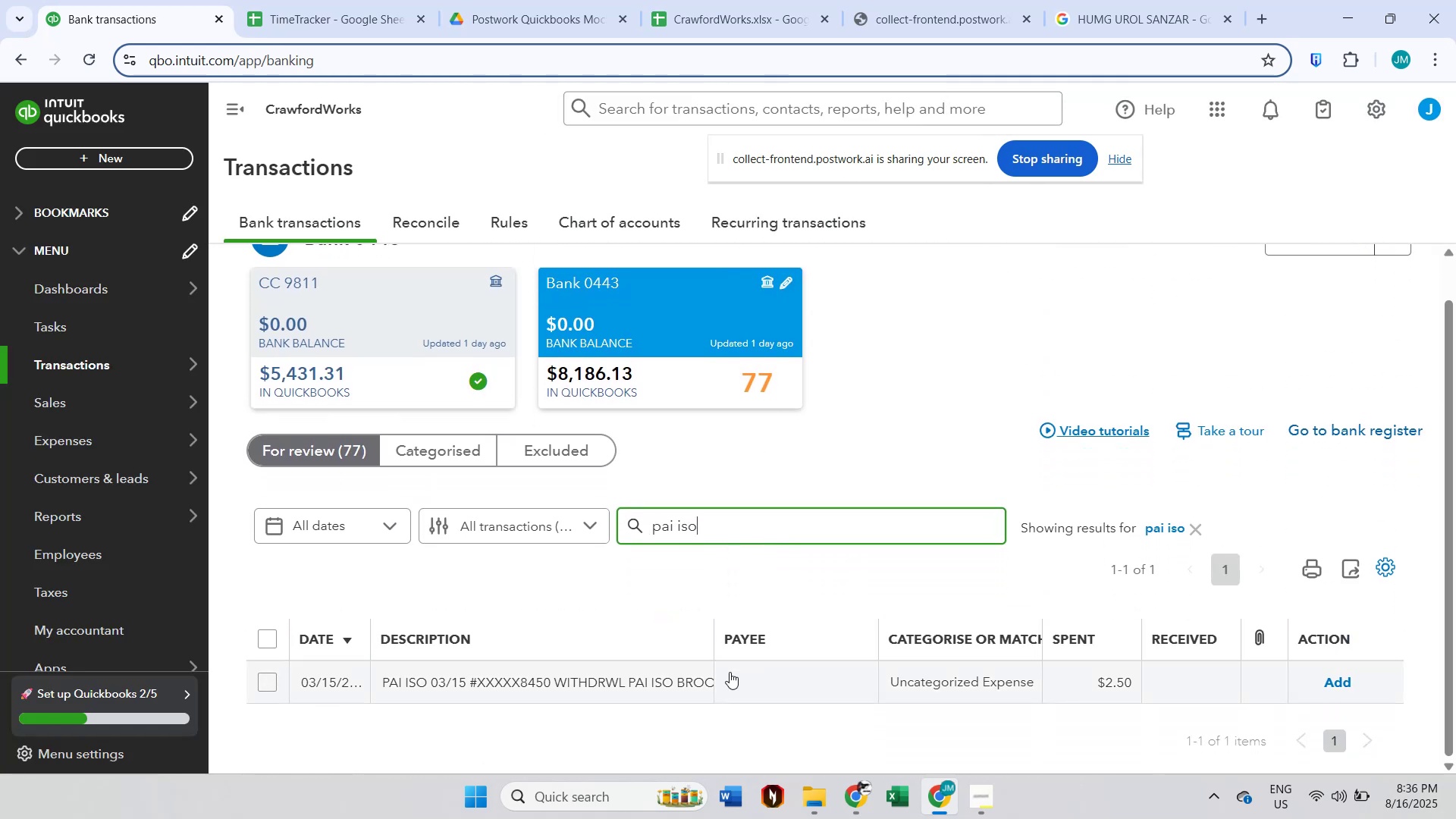 
left_click([639, 674])
 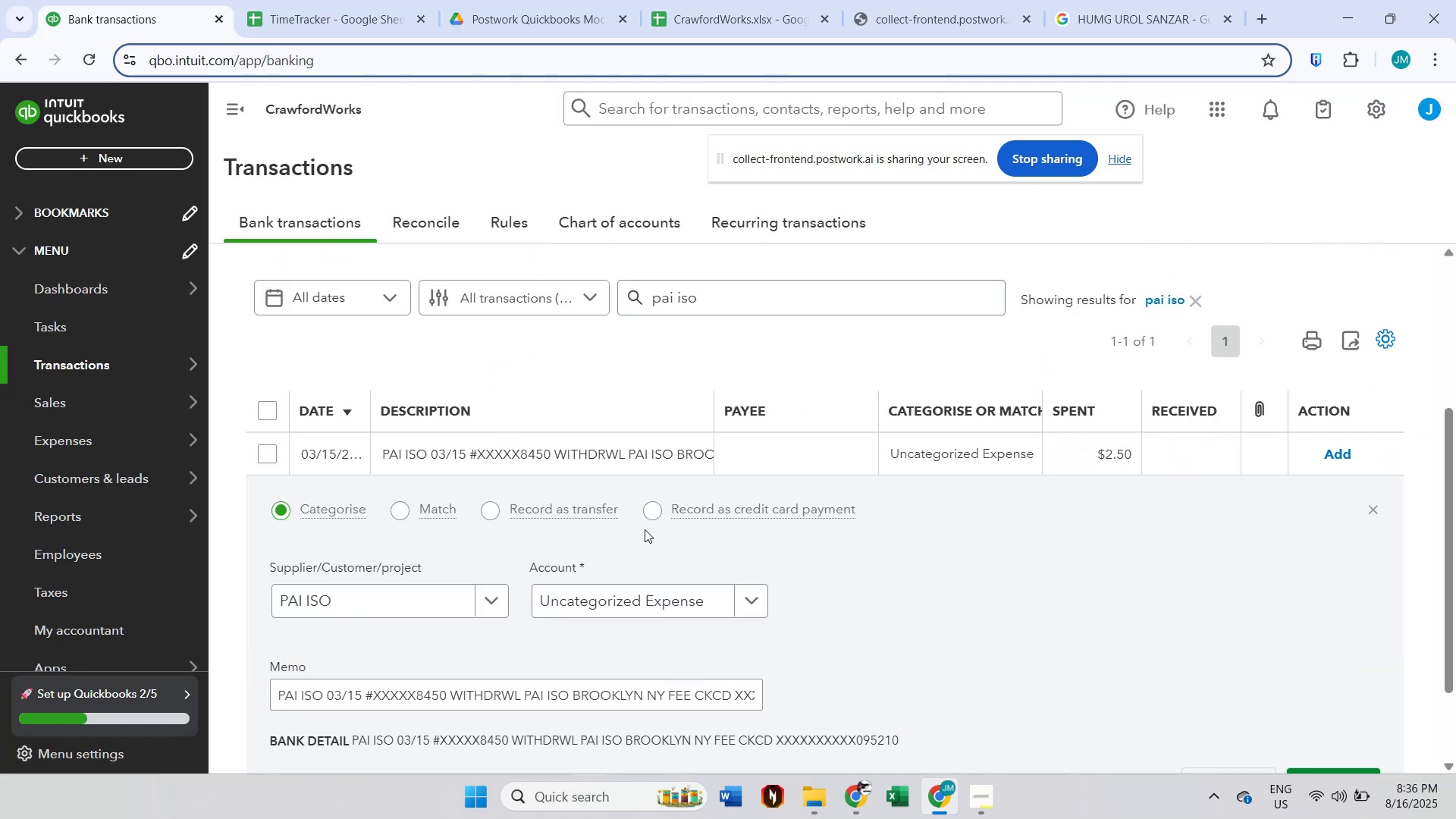 
left_click([454, 598])
 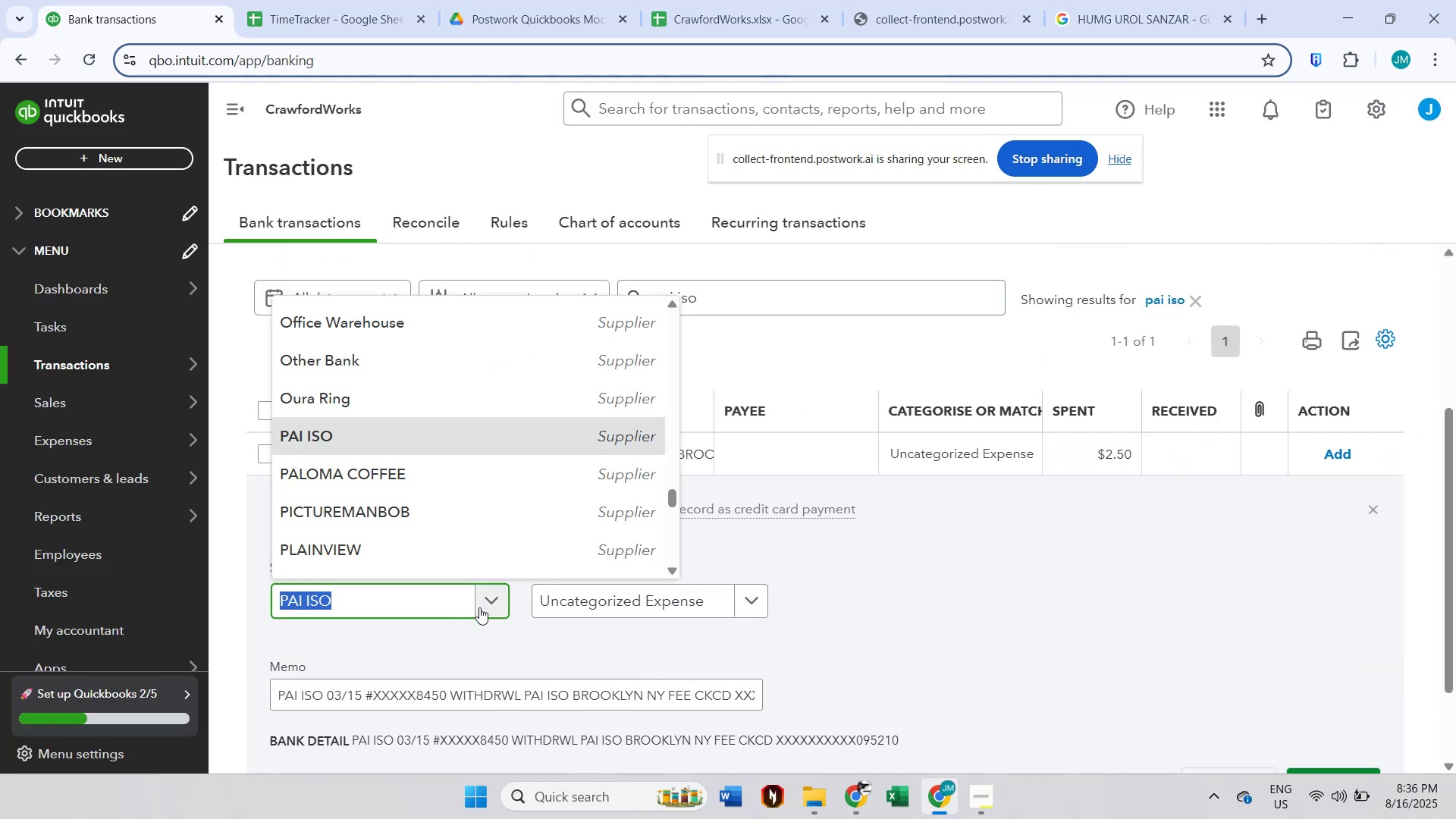 
left_click([524, 631])
 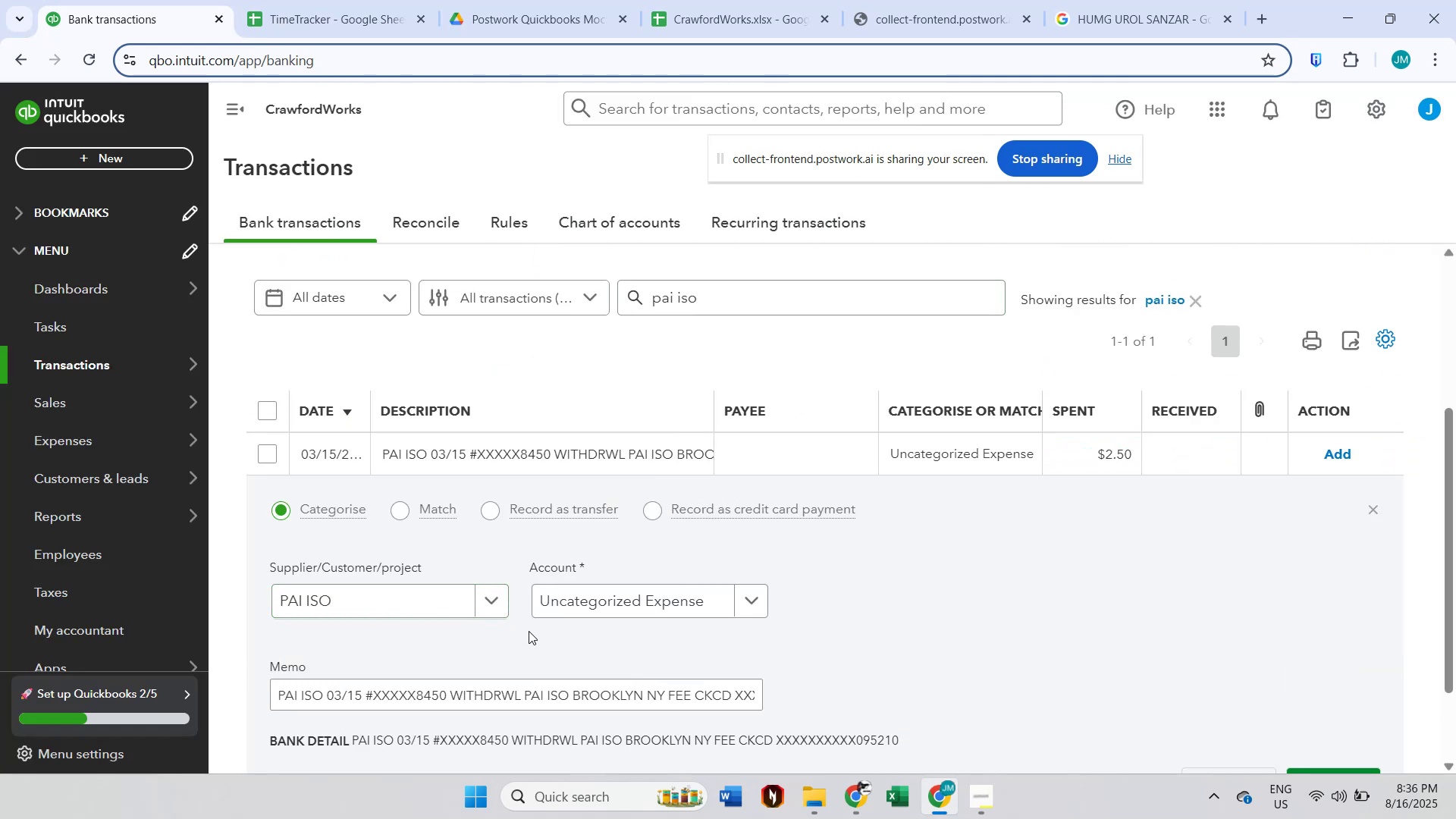 
left_click([607, 597])
 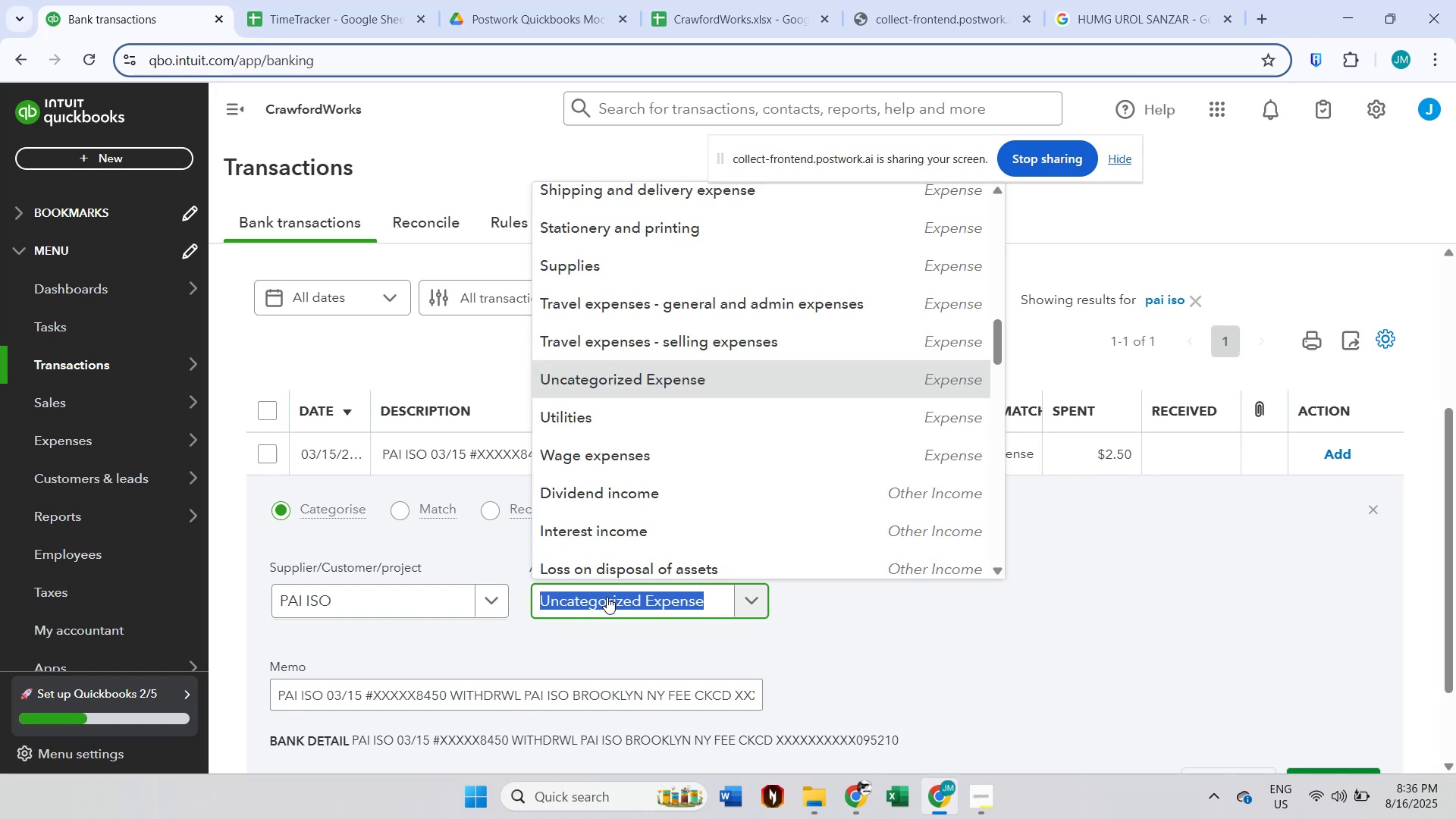 
type(bank)
 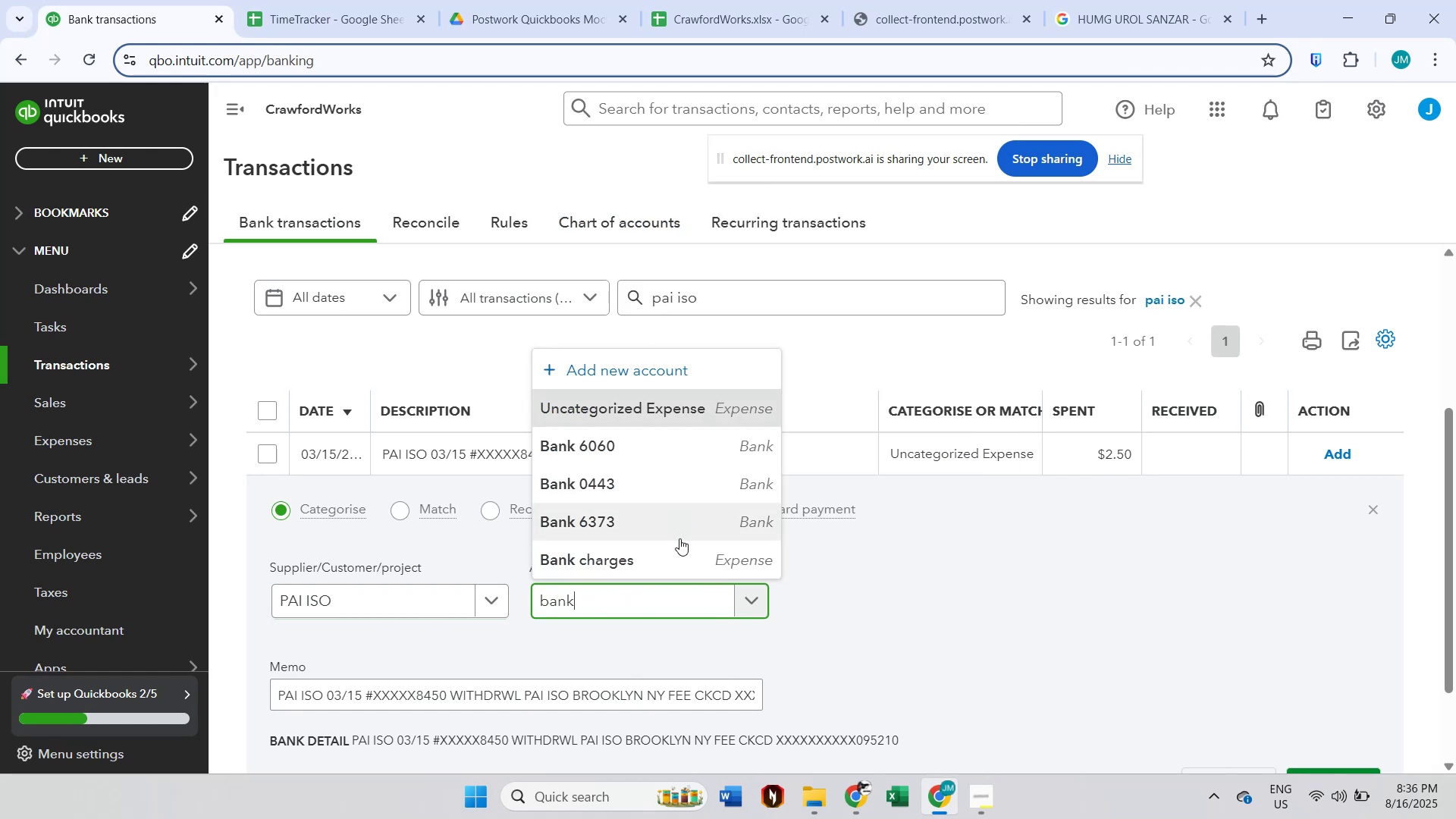 
left_click([677, 555])
 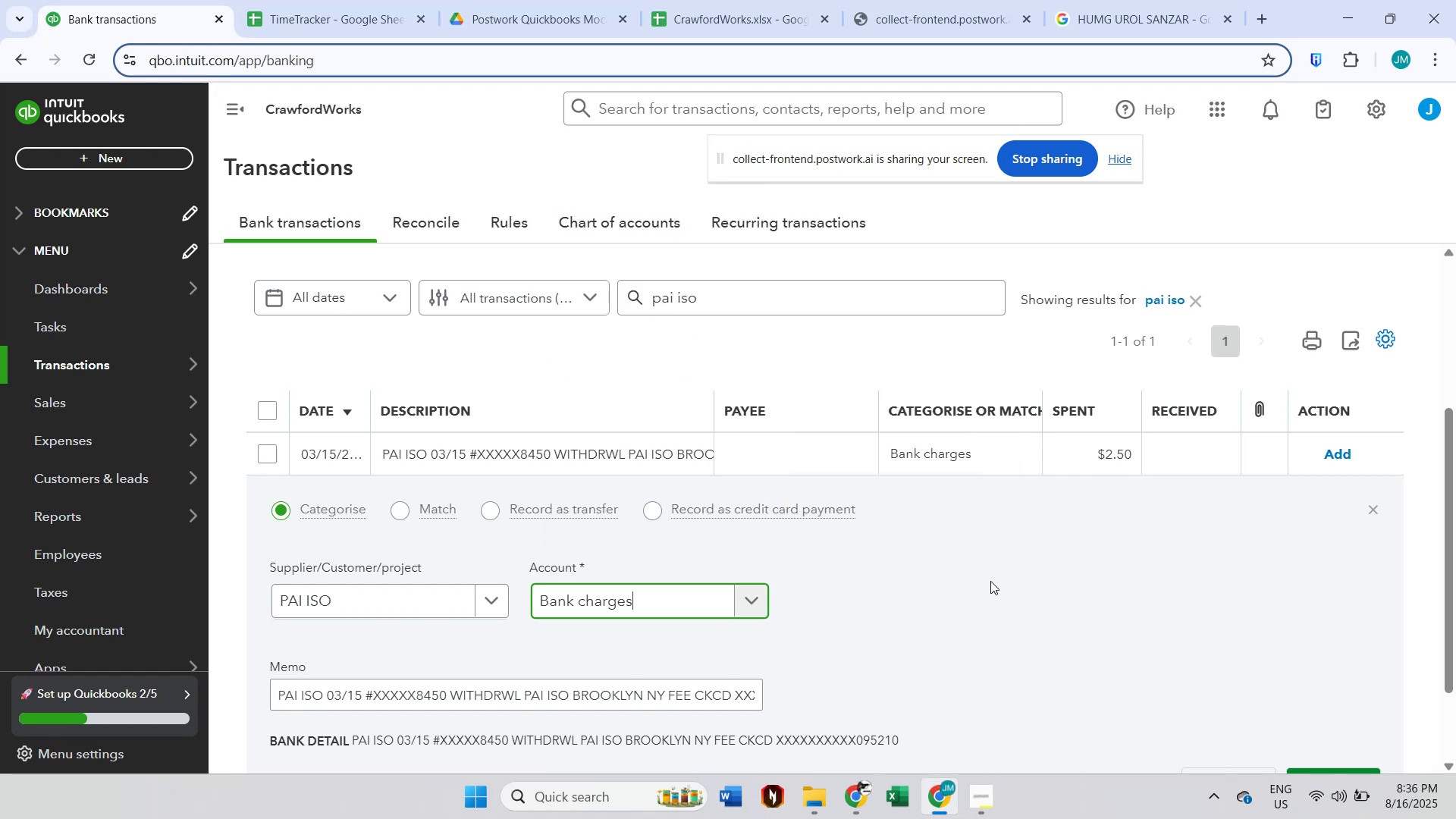 
scroll: coordinate [1243, 629], scroll_direction: down, amount: 2.0
 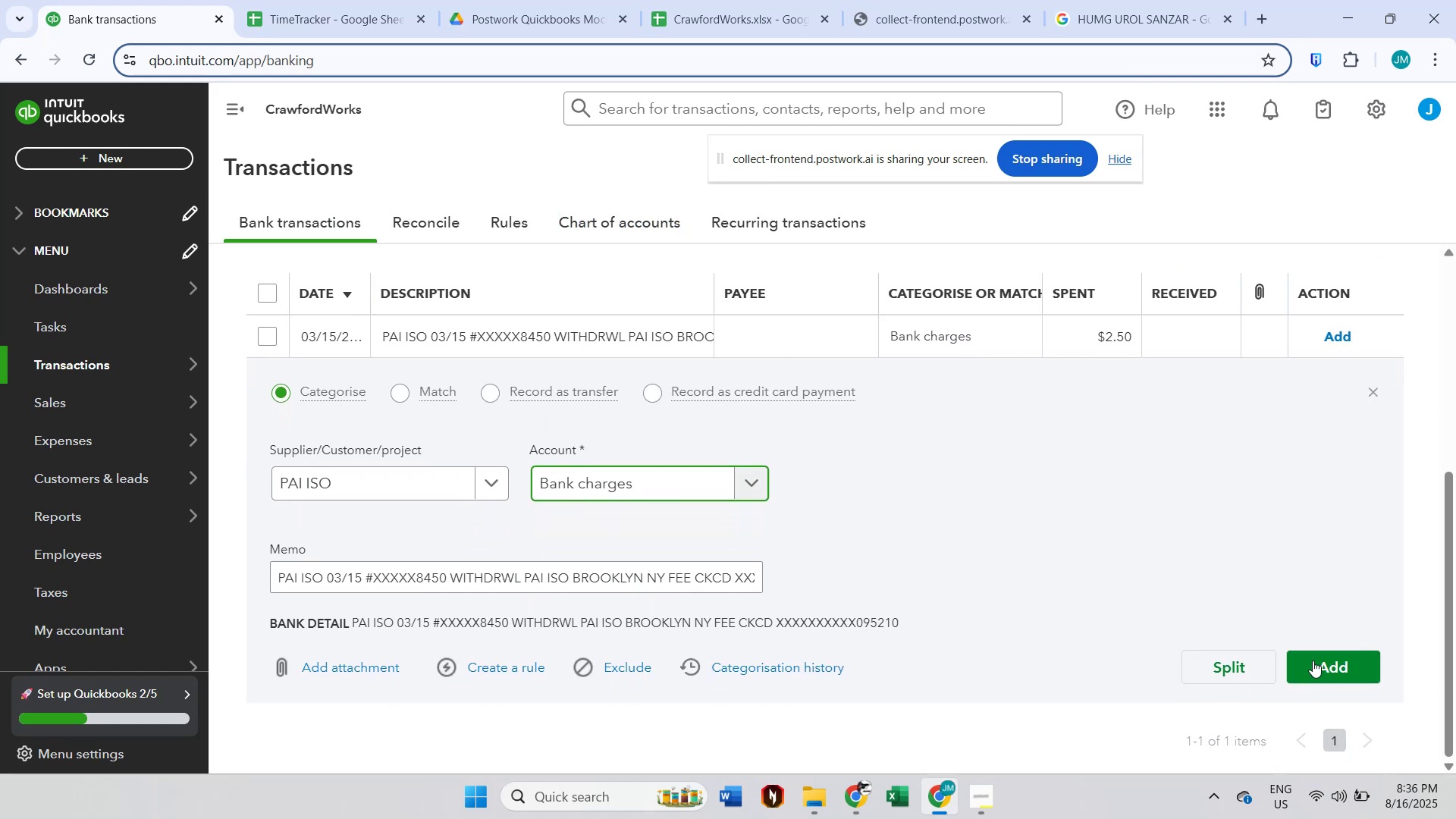 
left_click([1322, 661])
 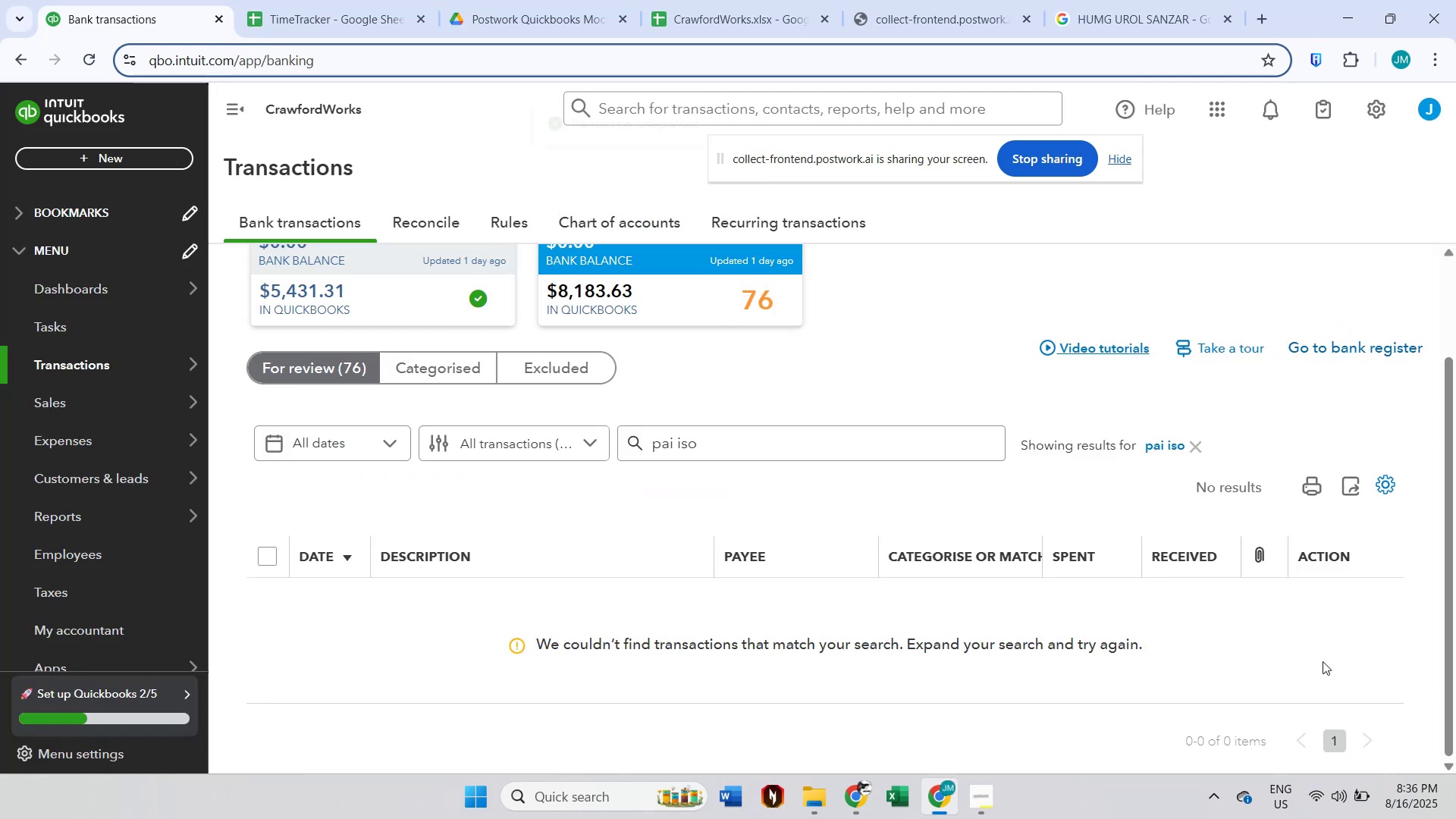 
scroll: coordinate [1188, 593], scroll_direction: up, amount: 2.0
 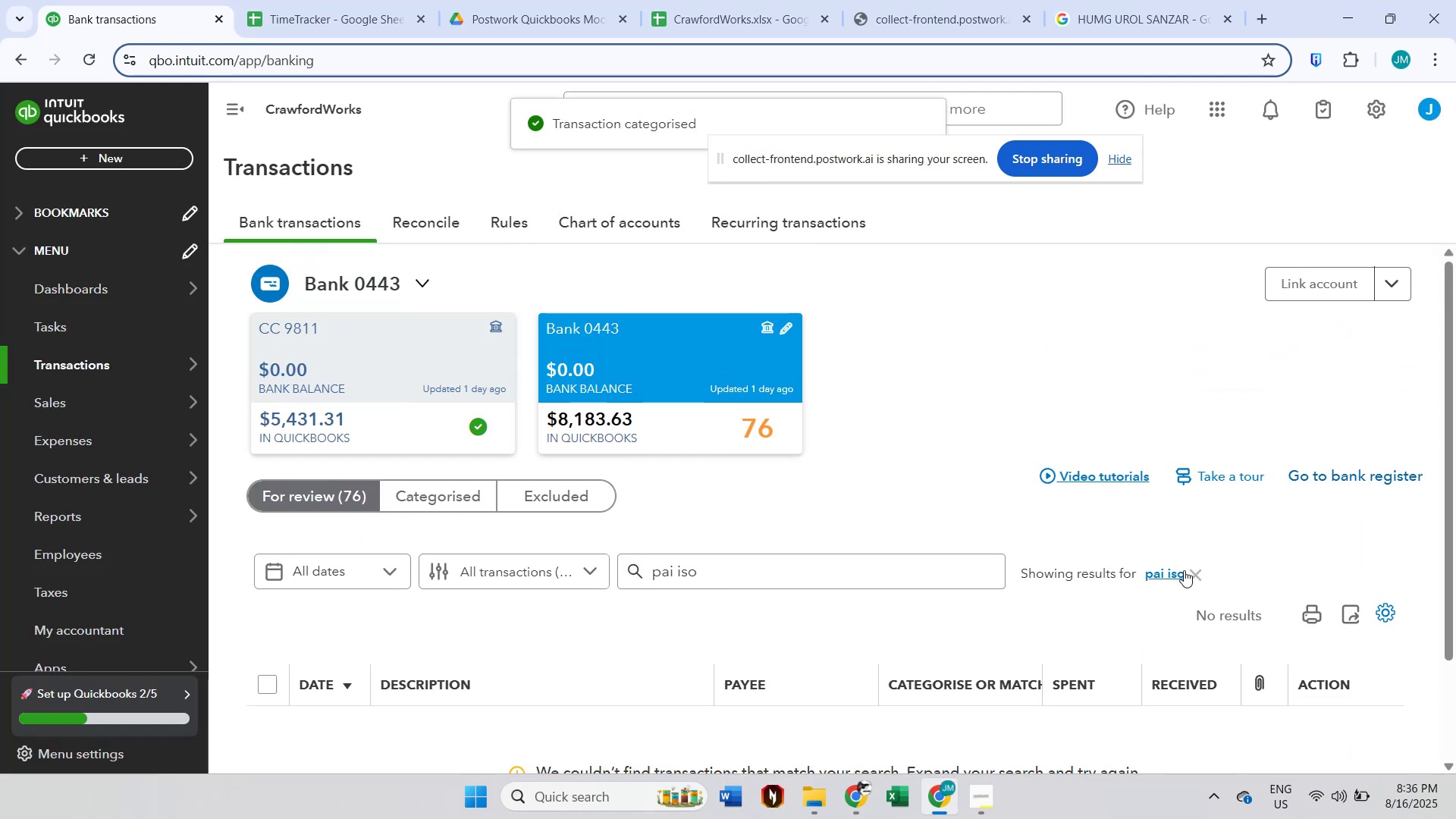 
left_click([1194, 576])
 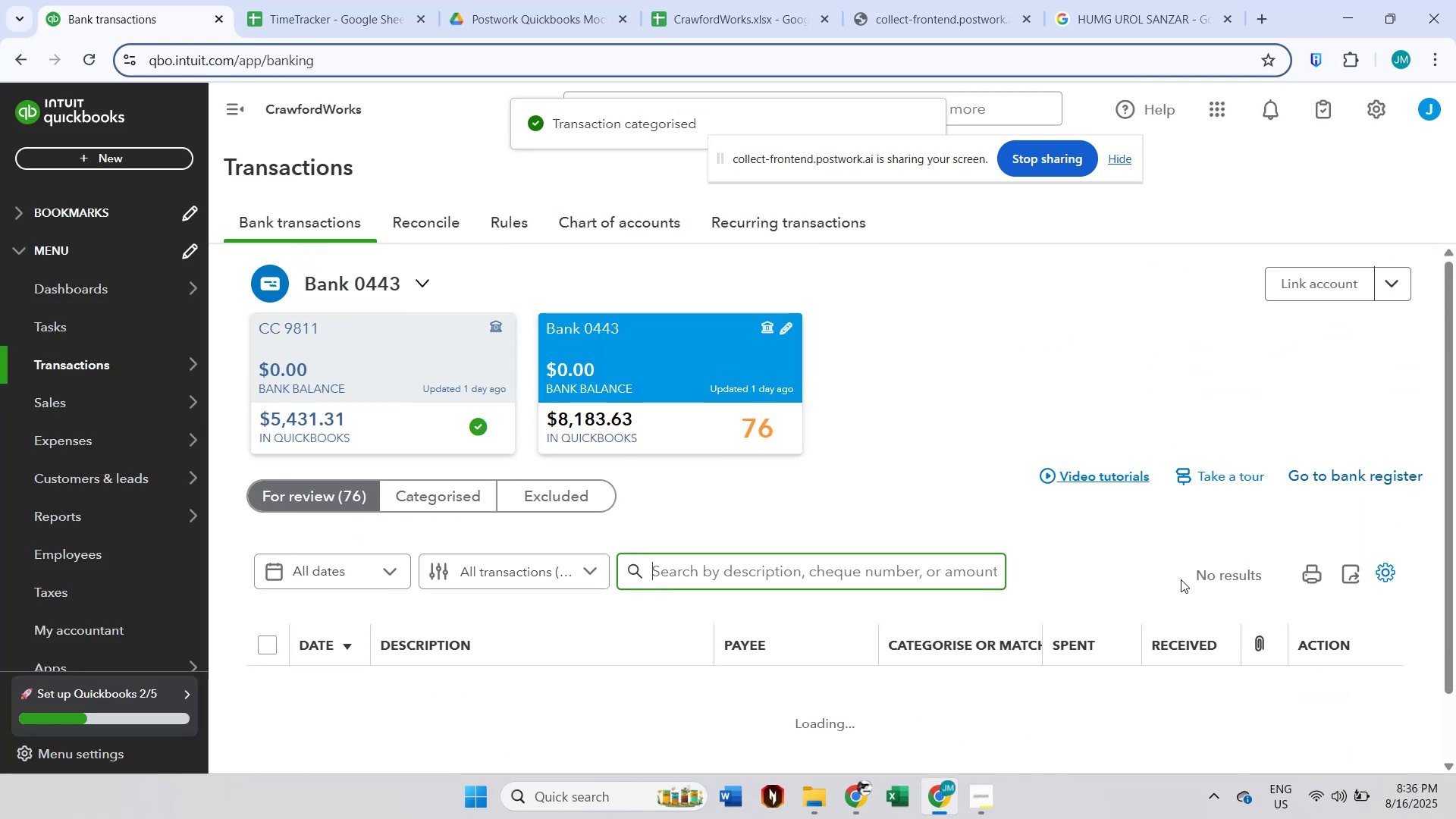 
scroll: coordinate [1078, 578], scroll_direction: down, amount: 2.0
 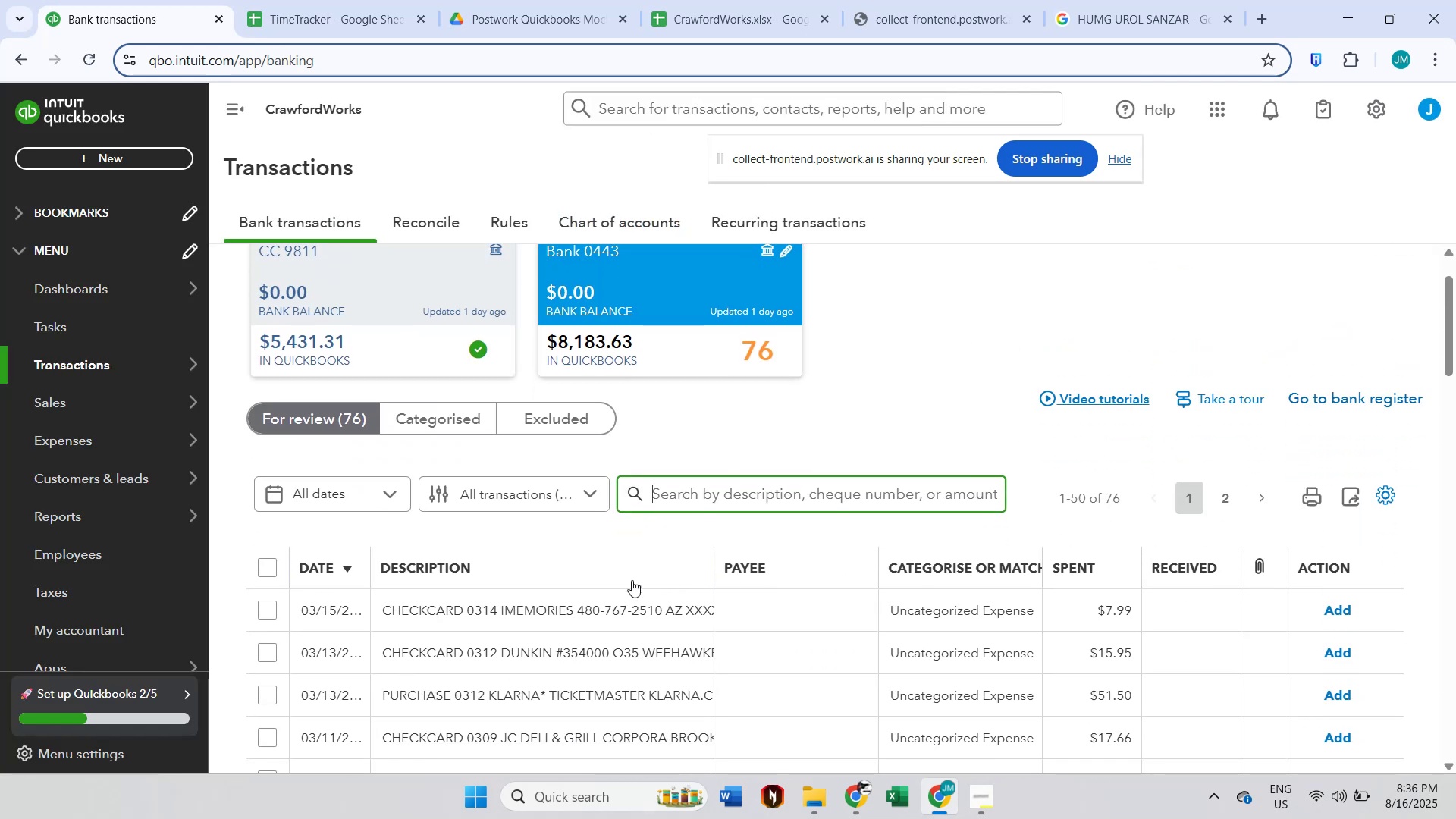 
left_click([592, 604])
 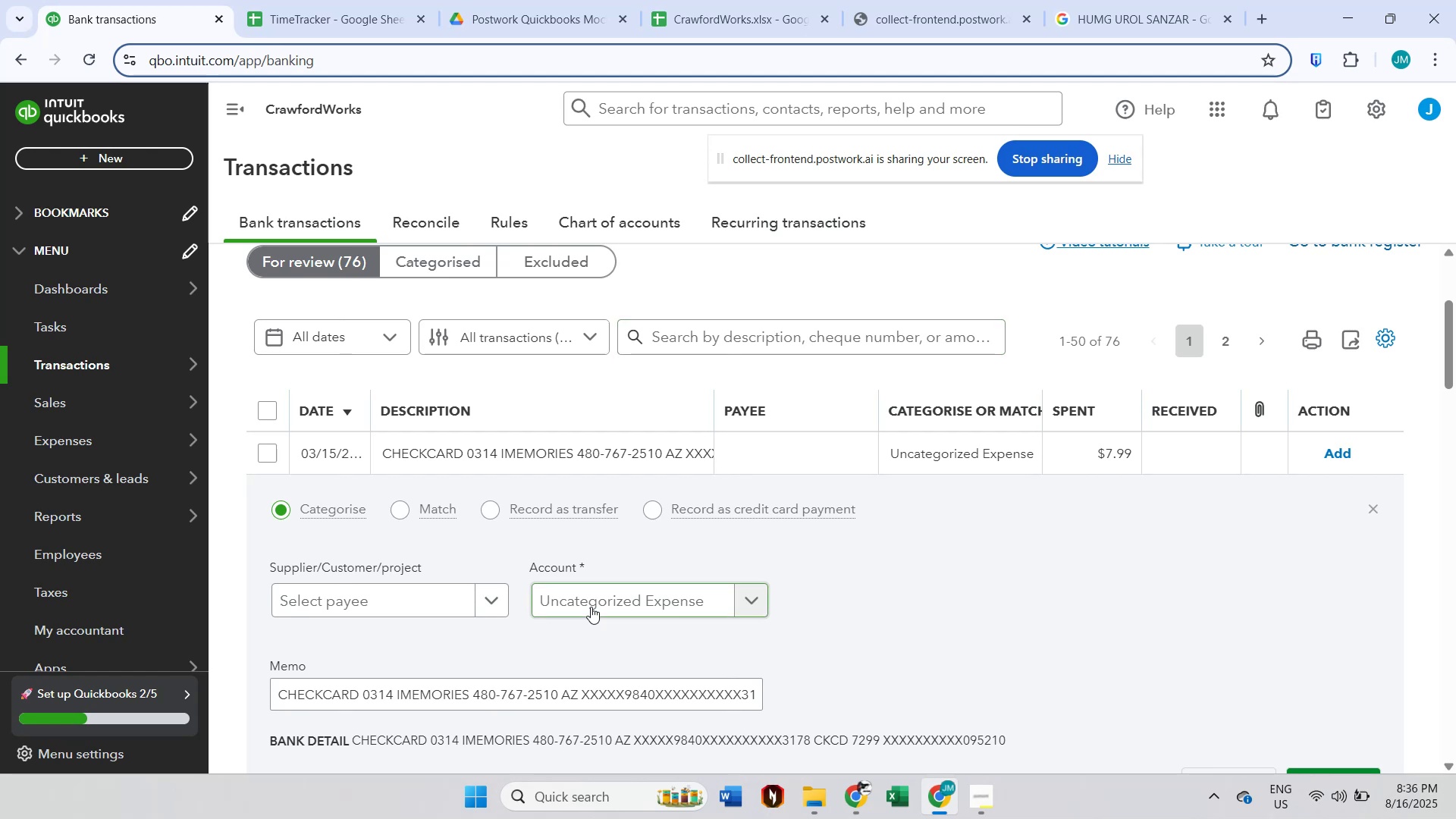 
scroll: coordinate [591, 607], scroll_direction: down, amount: 1.0
 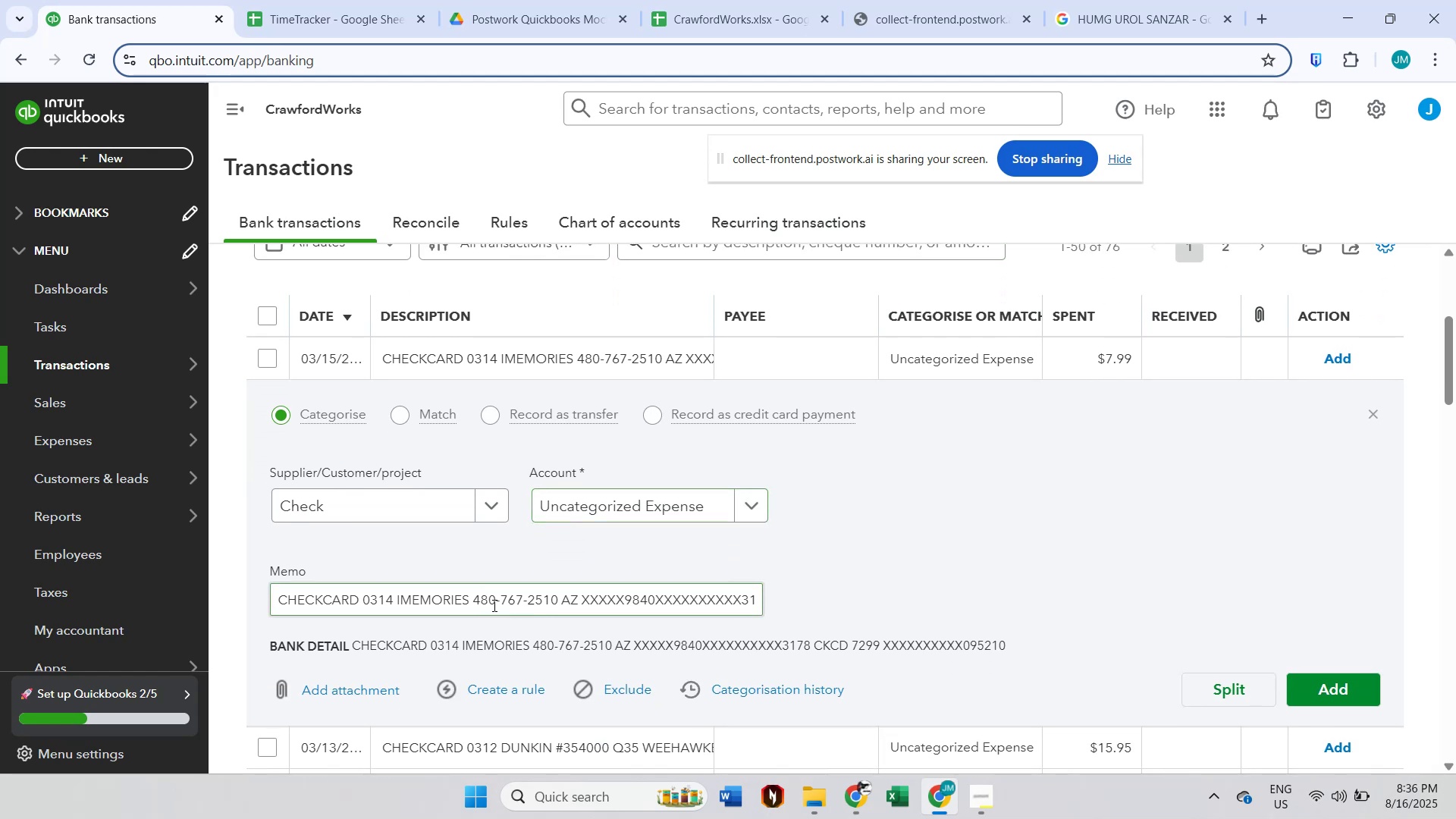 
left_click([441, 605])
 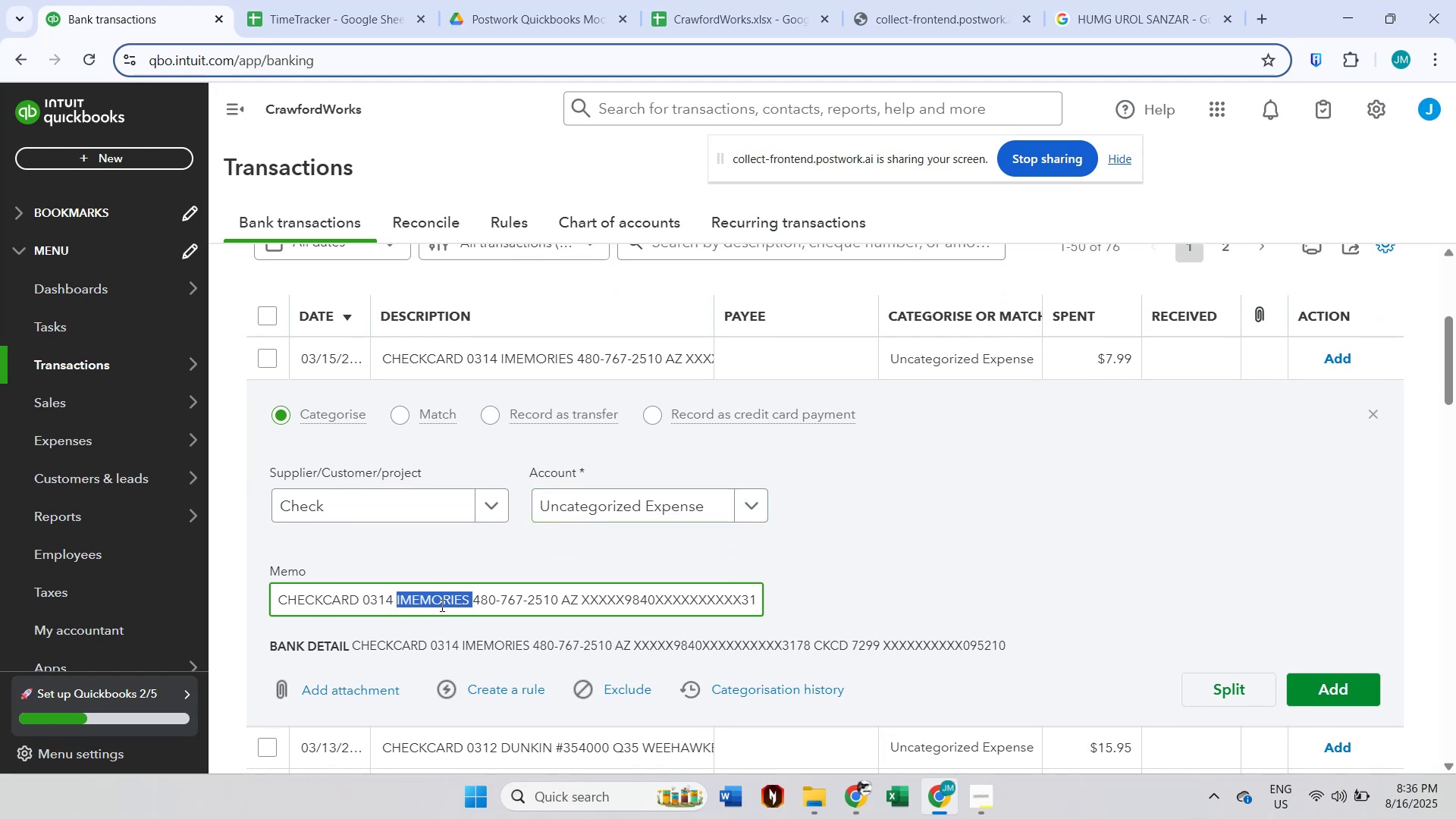 
key(Control+ControlLeft)
 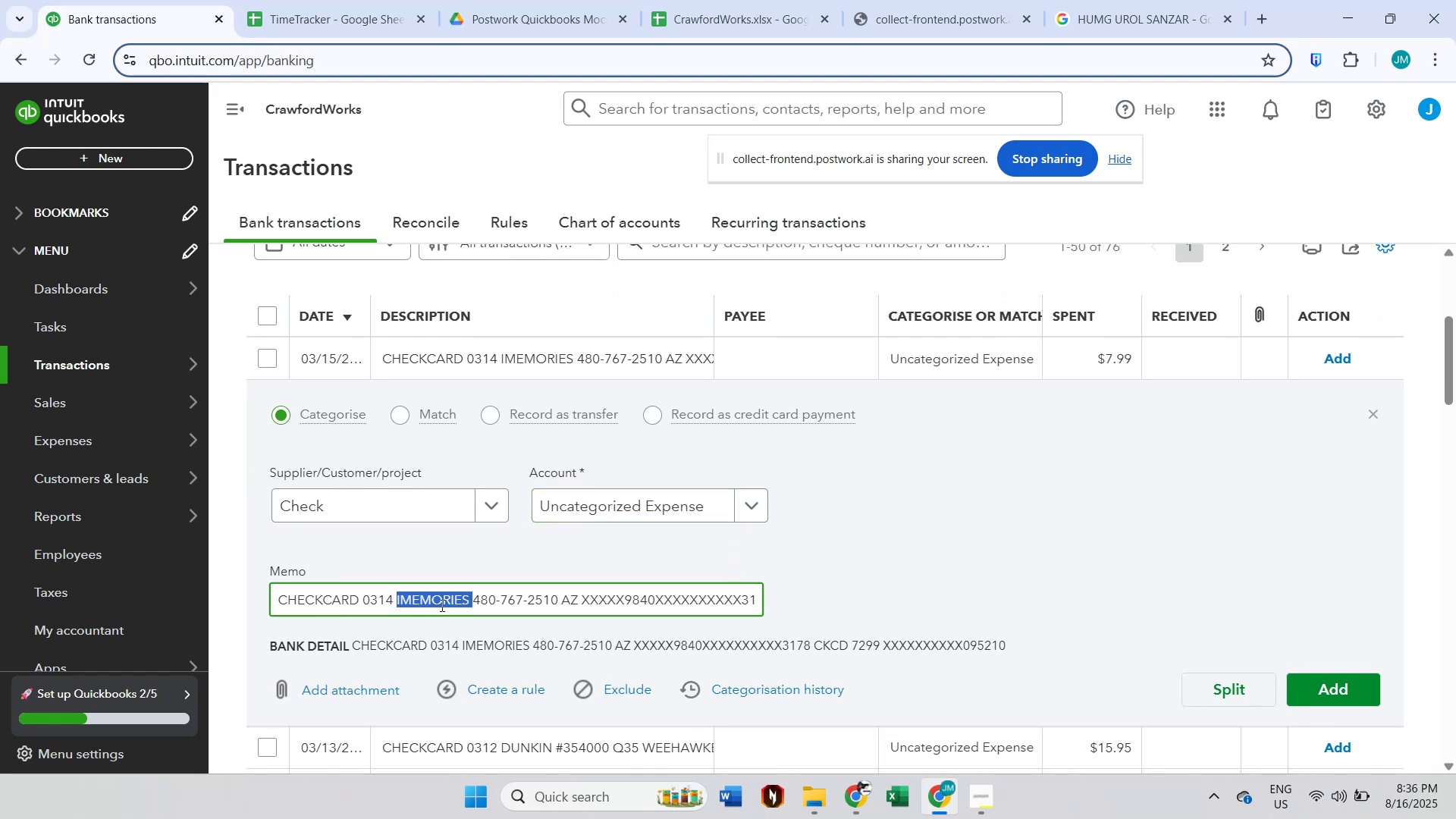 
double_click([441, 605])
 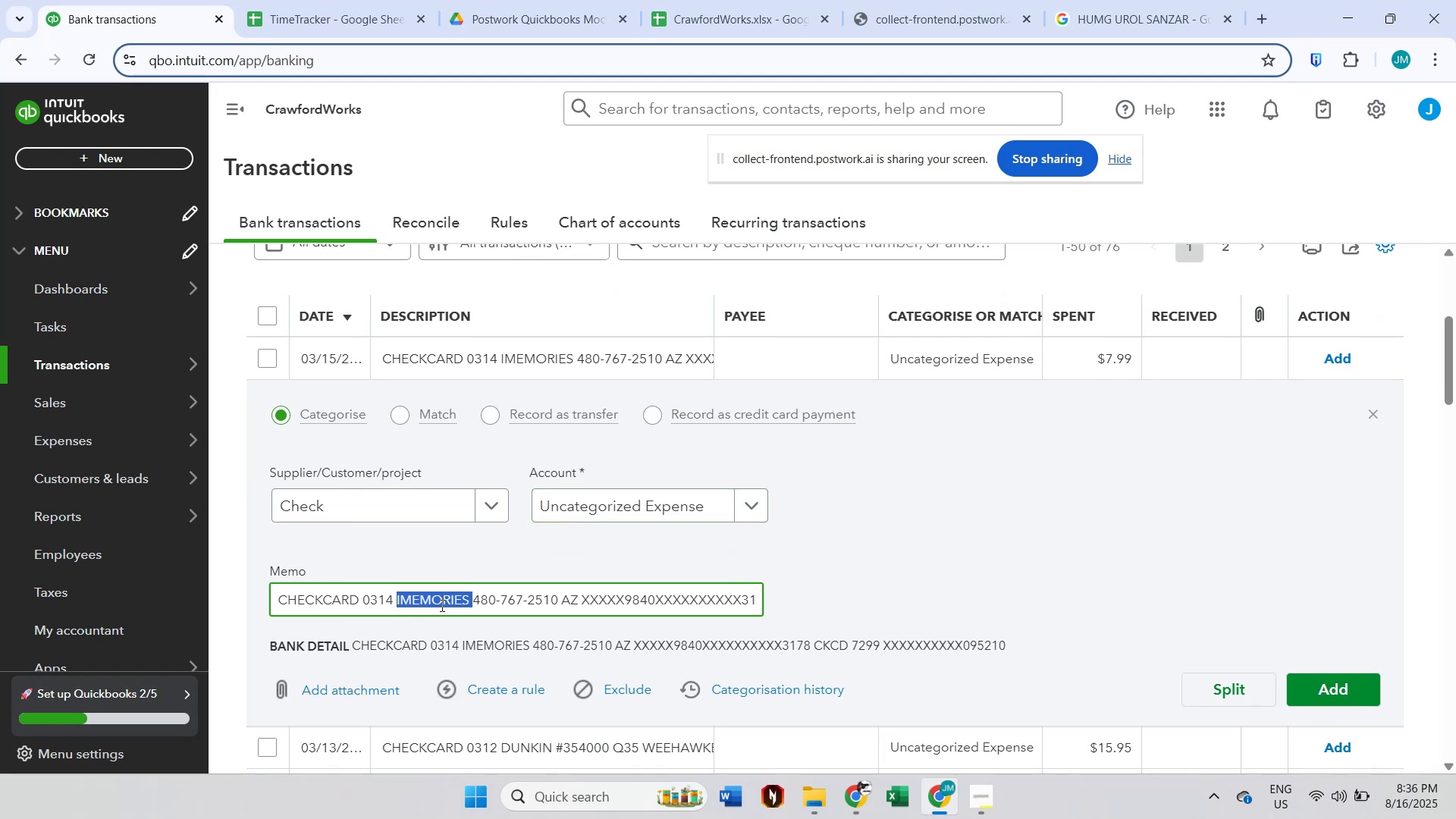 
key(Control+C)
 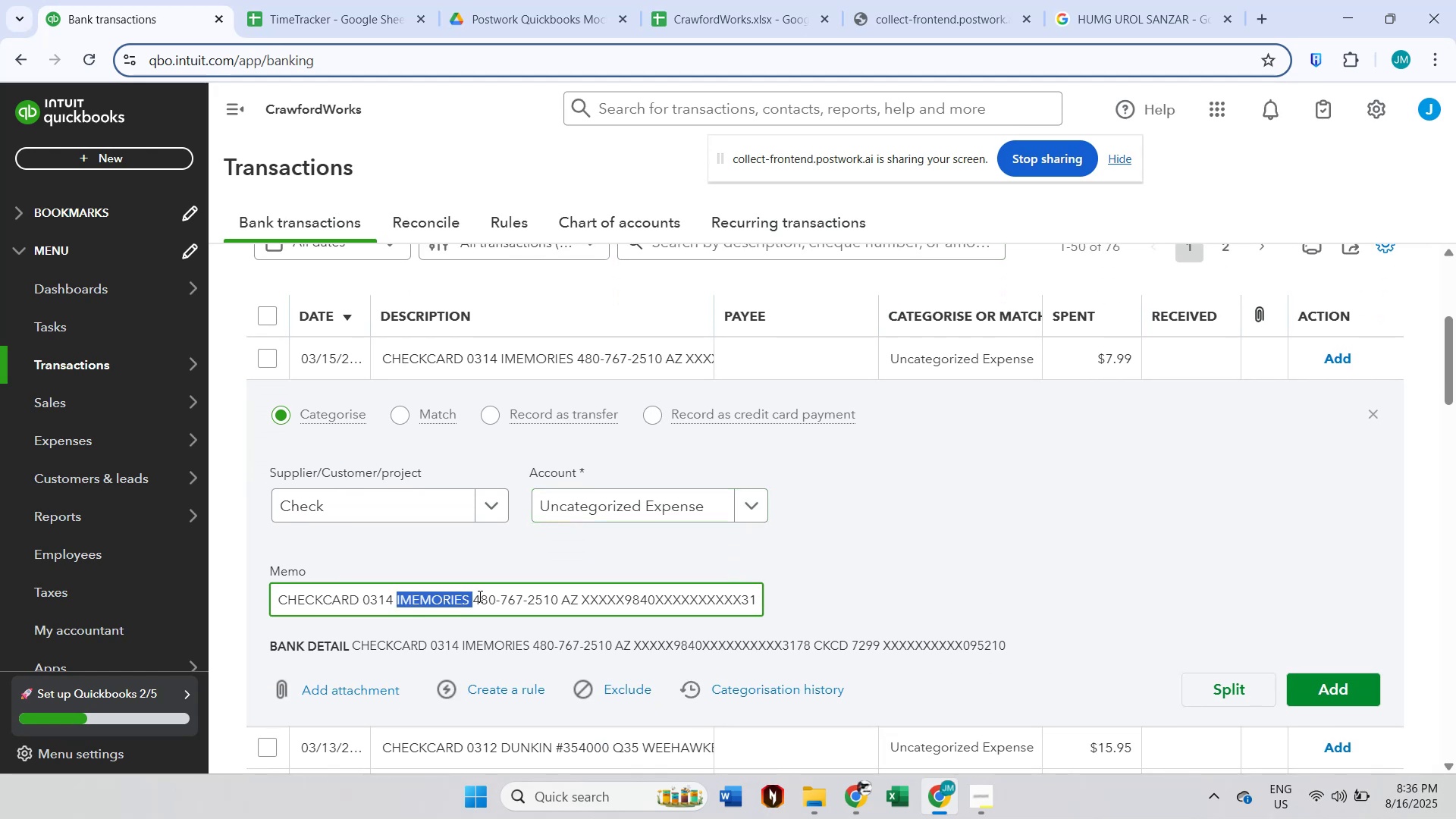 
scroll: coordinate [772, 482], scroll_direction: up, amount: 2.0
 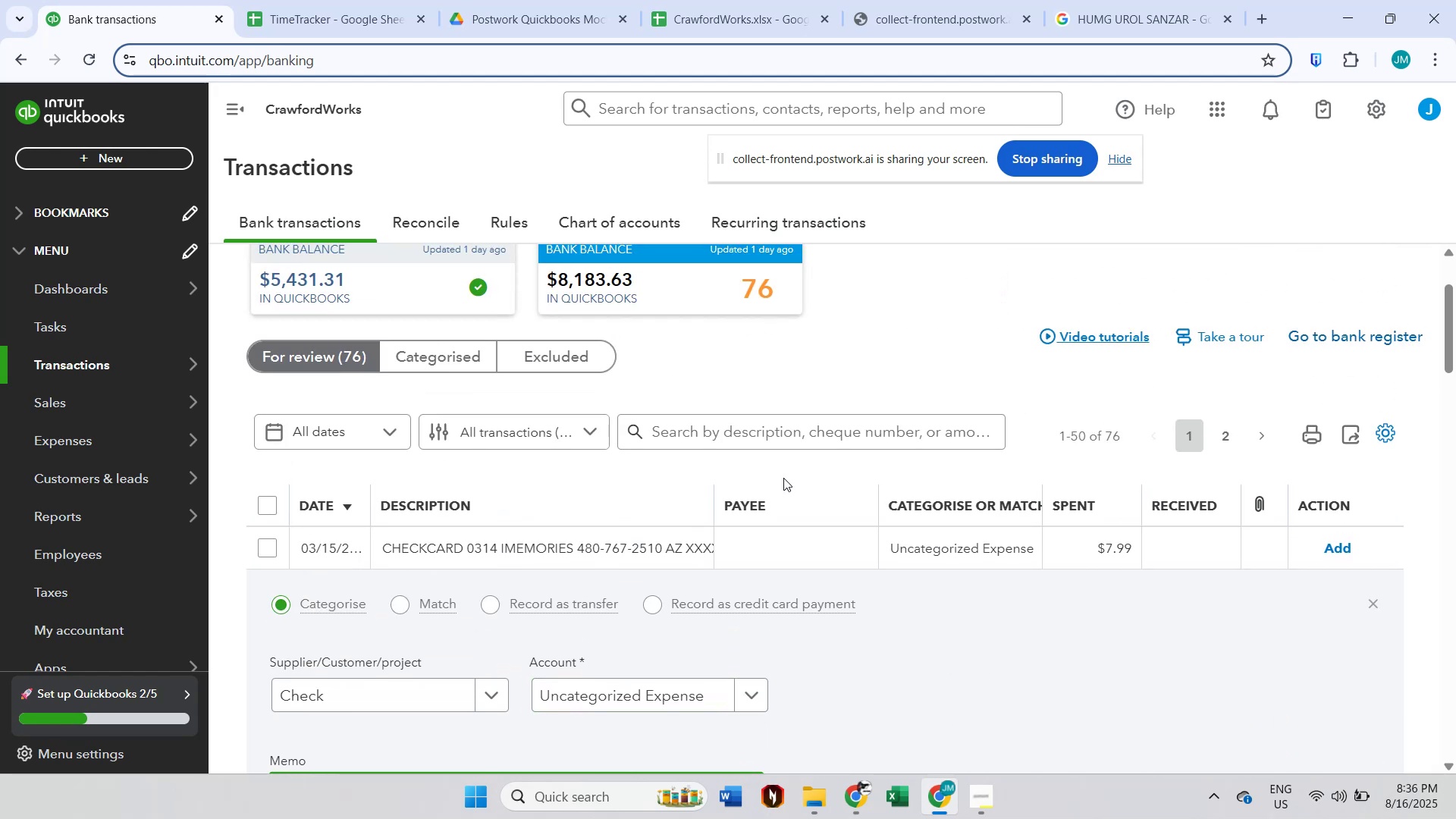 
left_click([806, 450])
 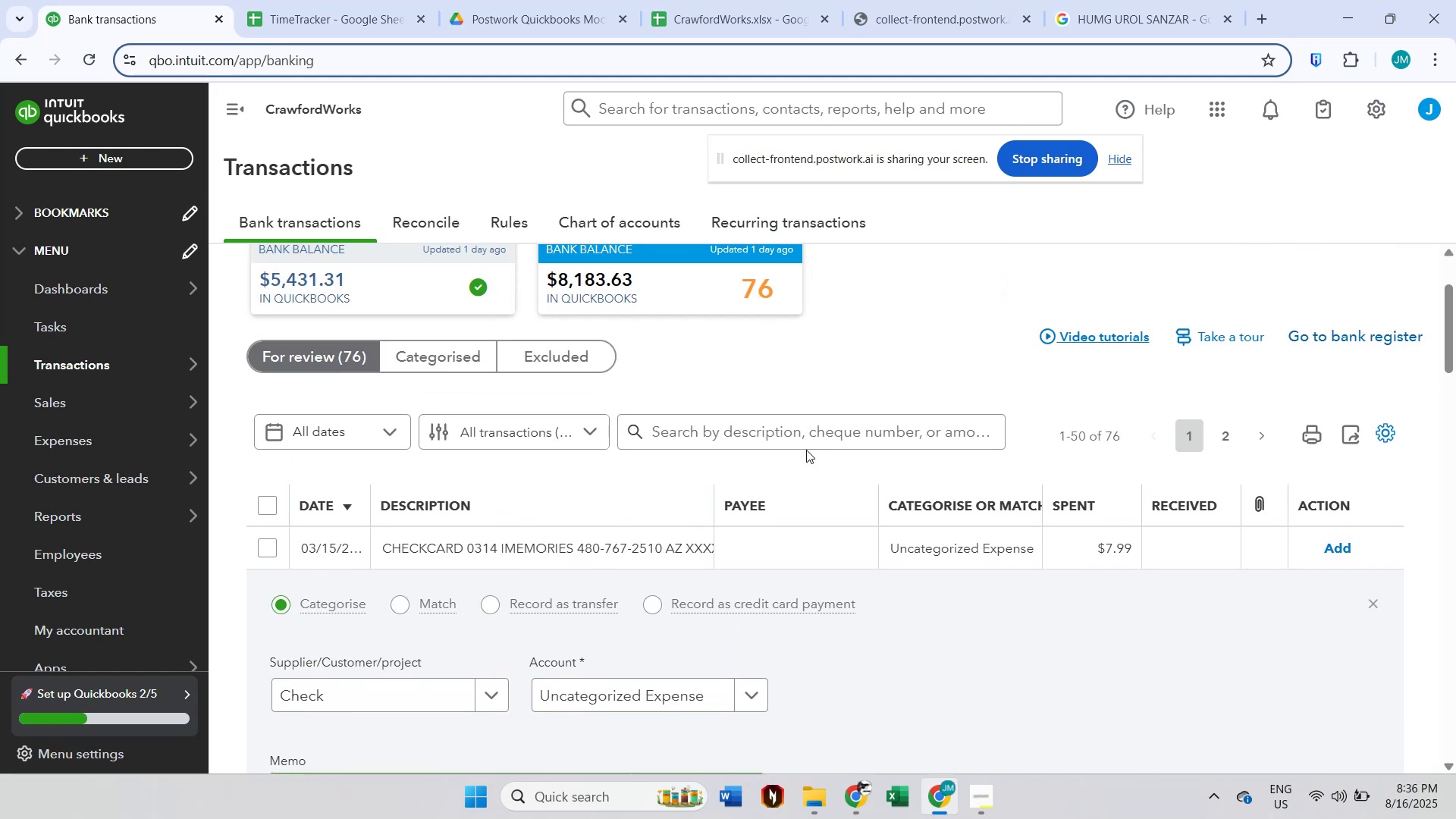 
key(Control+ControlLeft)
 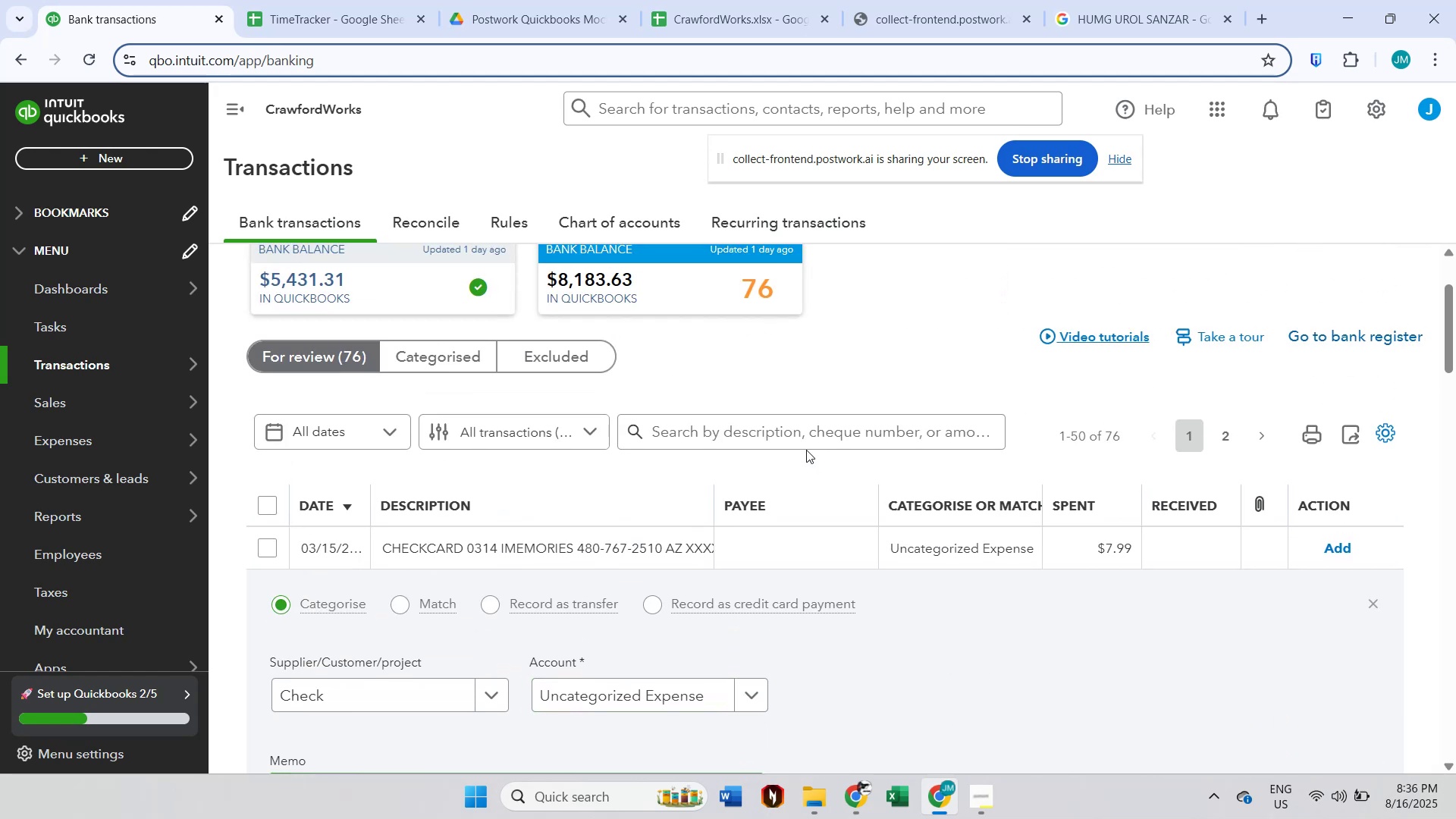 
key(Control+ControlLeft)
 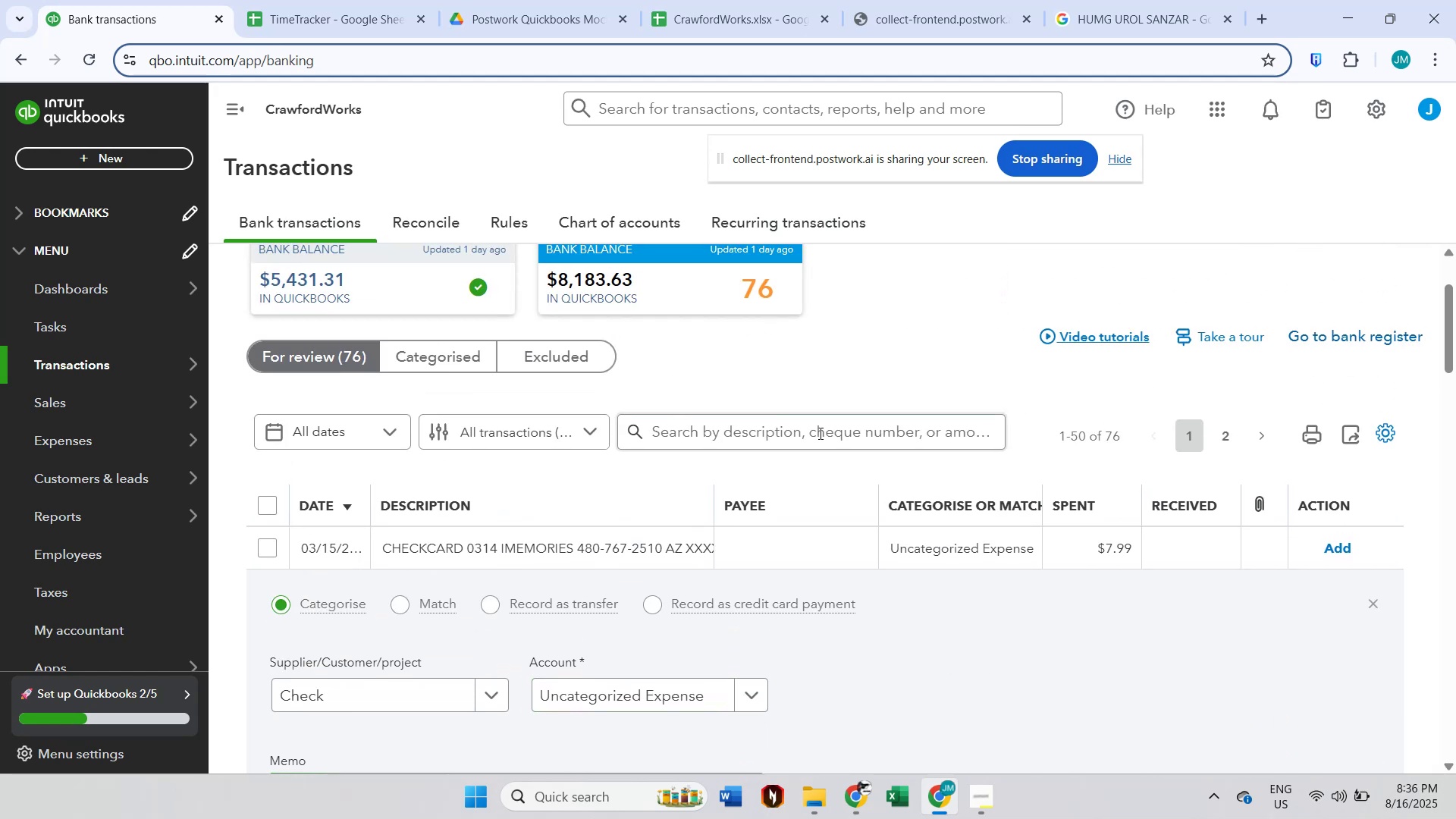 
double_click([821, 430])
 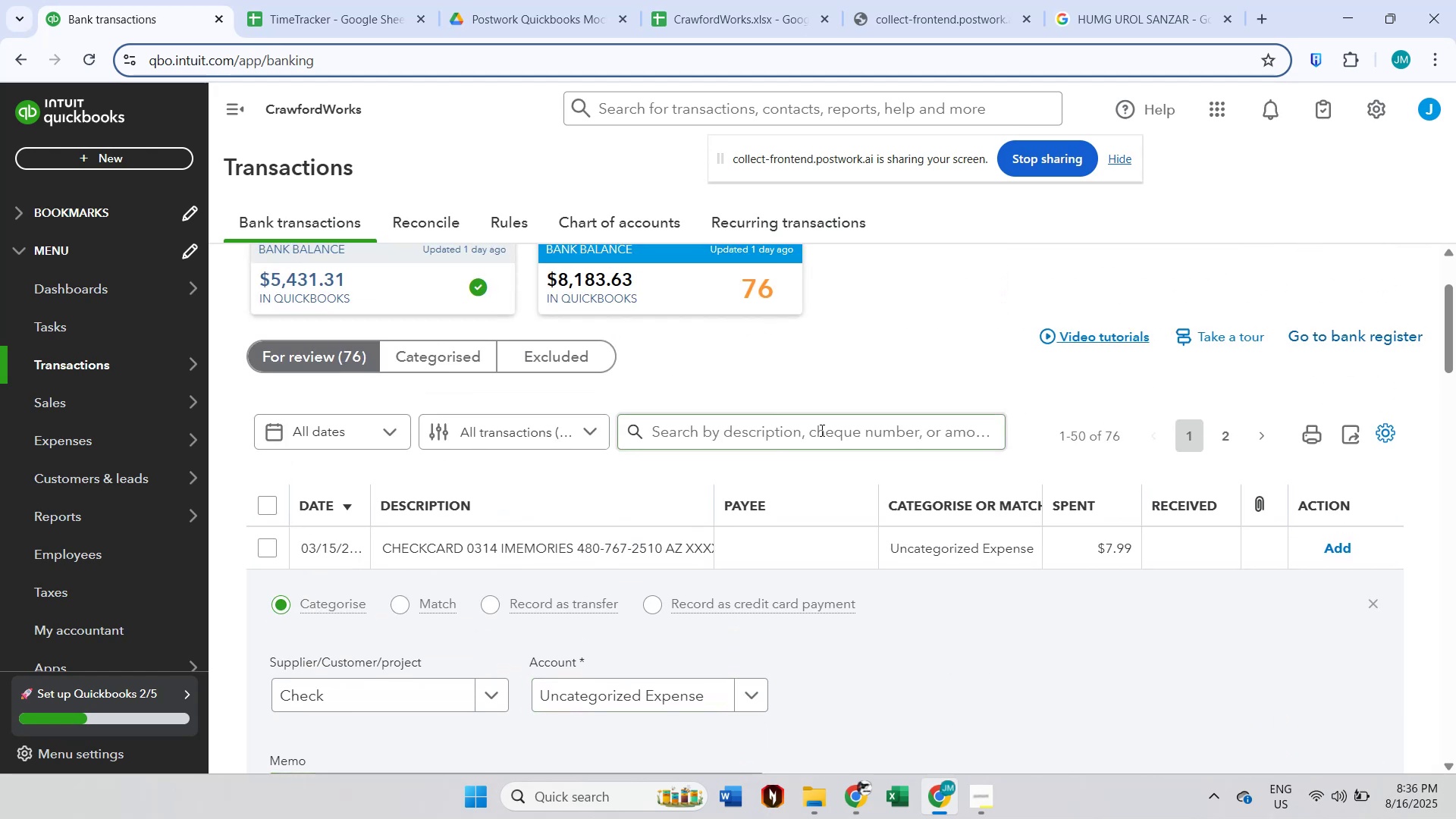 
key(Control+V)
 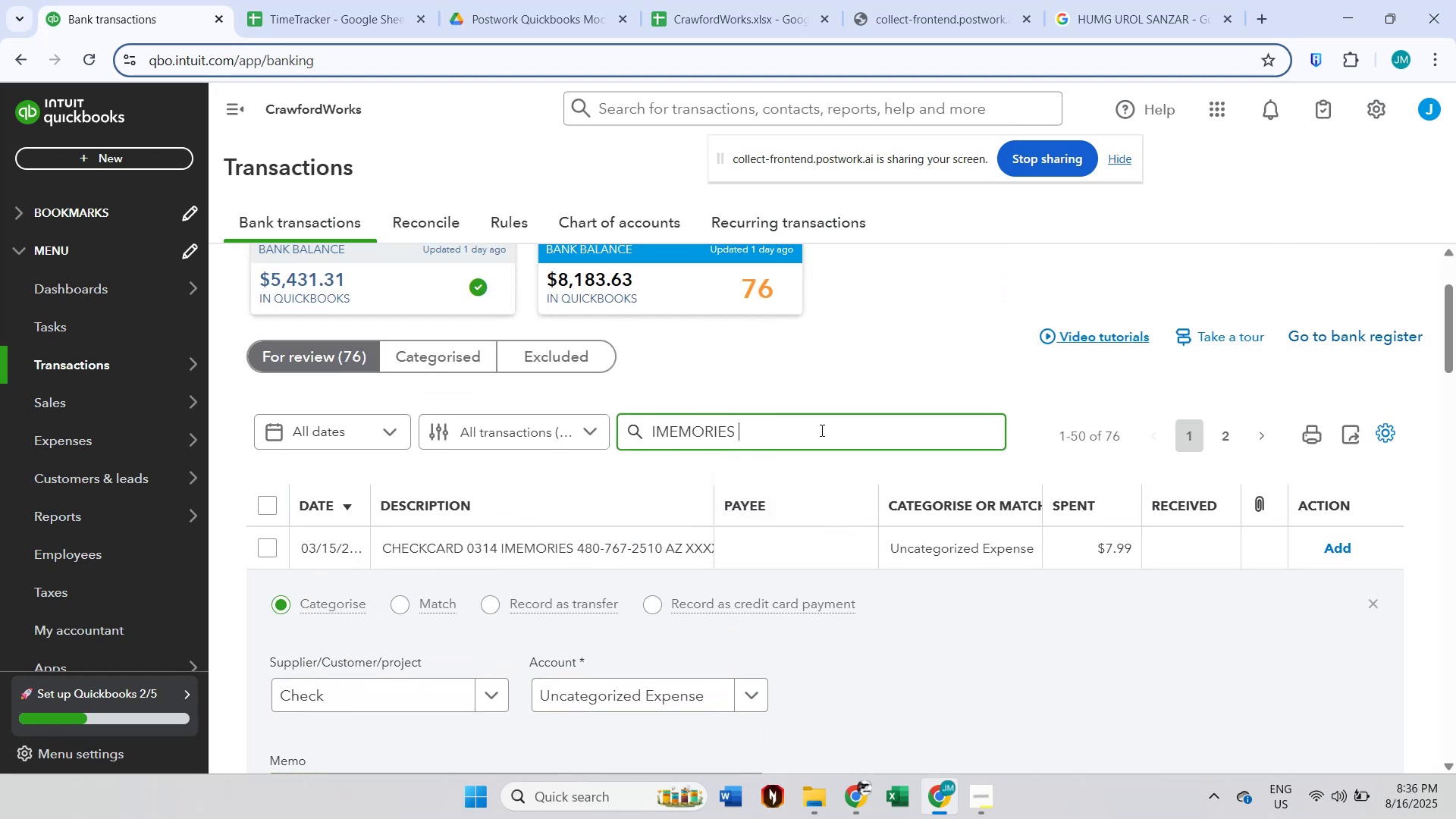 
key(Enter)
 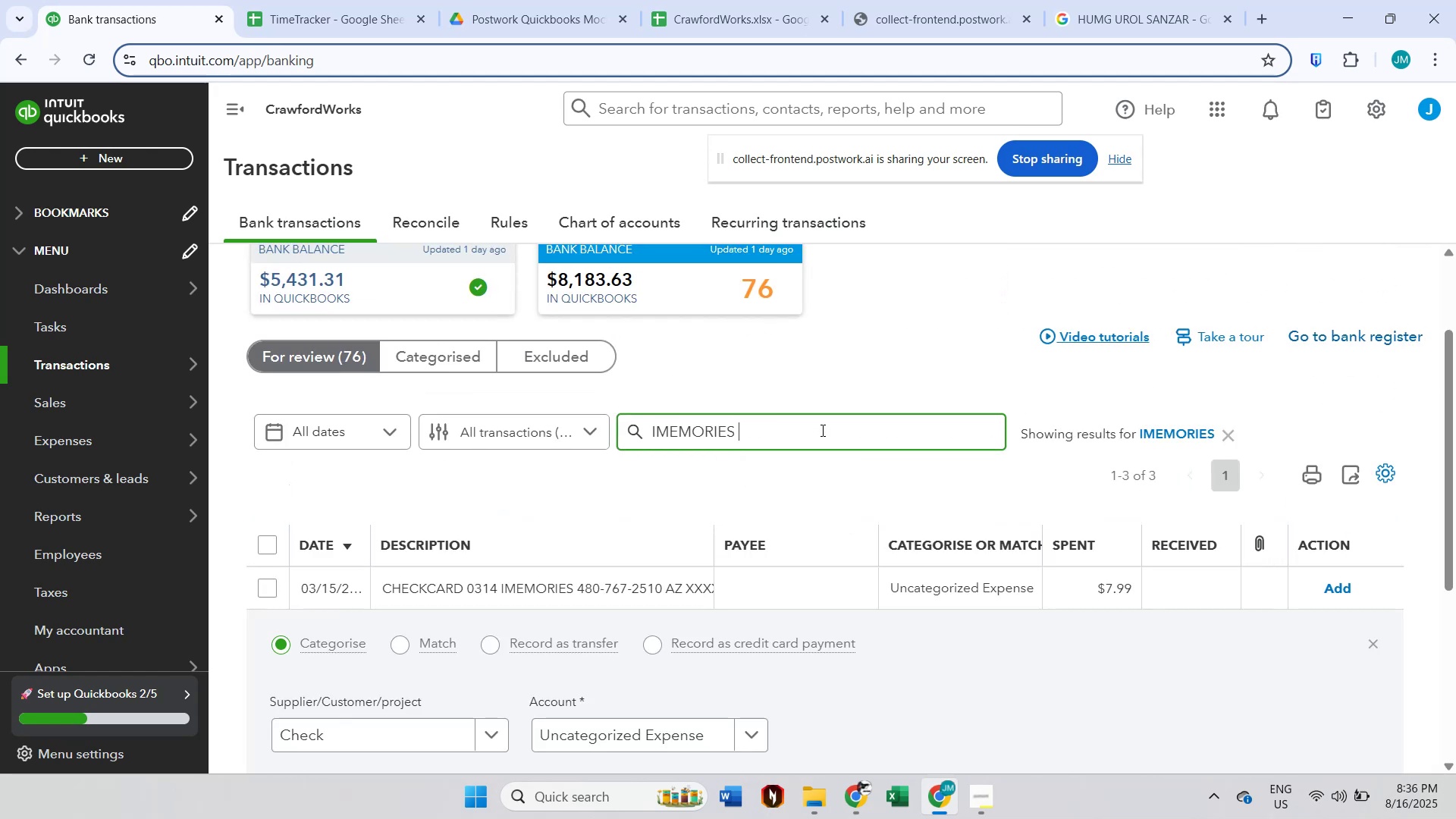 
scroll: coordinate [820, 422], scroll_direction: down, amount: 2.0
 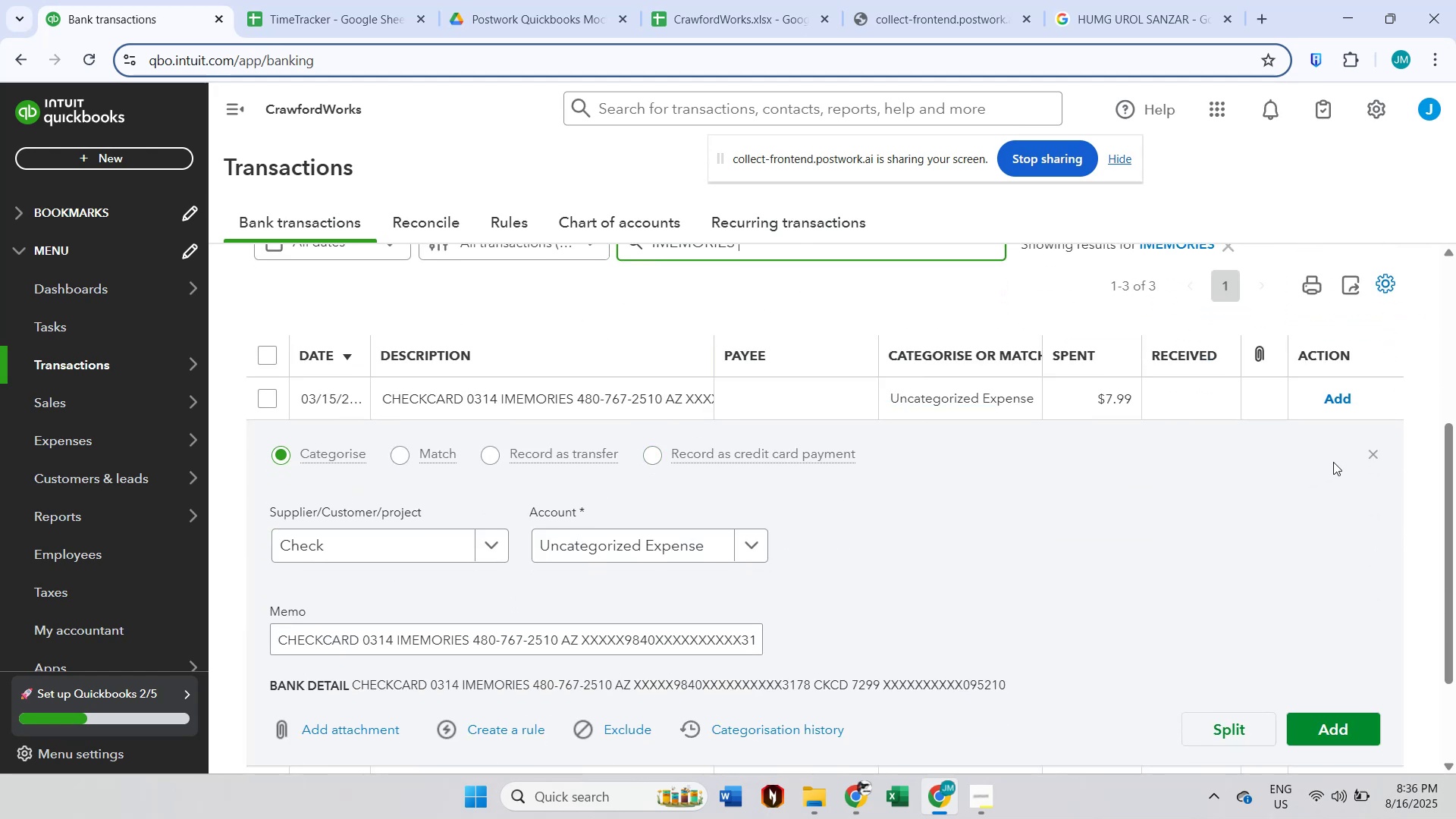 
left_click([1367, 454])
 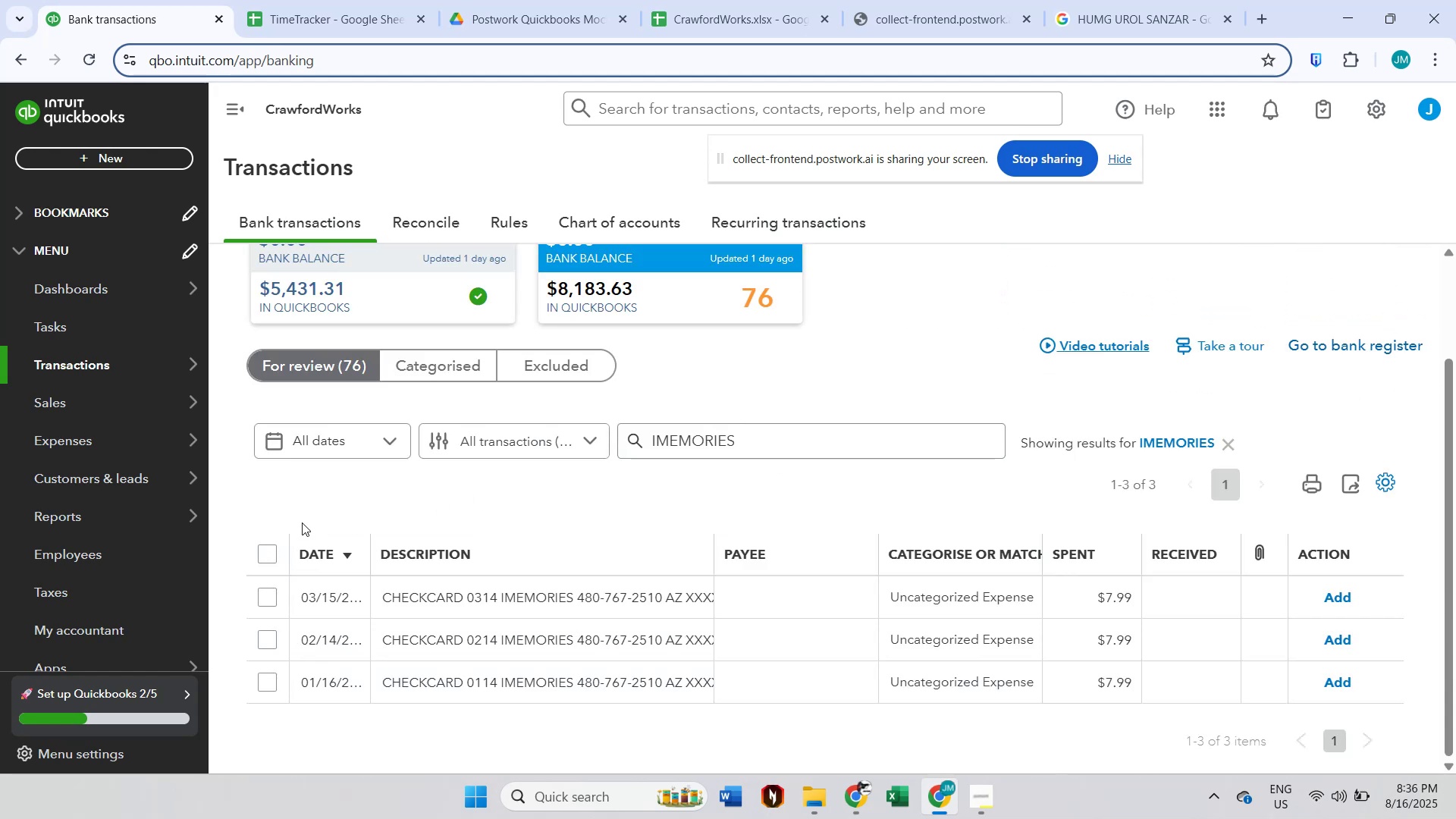 
left_click([263, 557])
 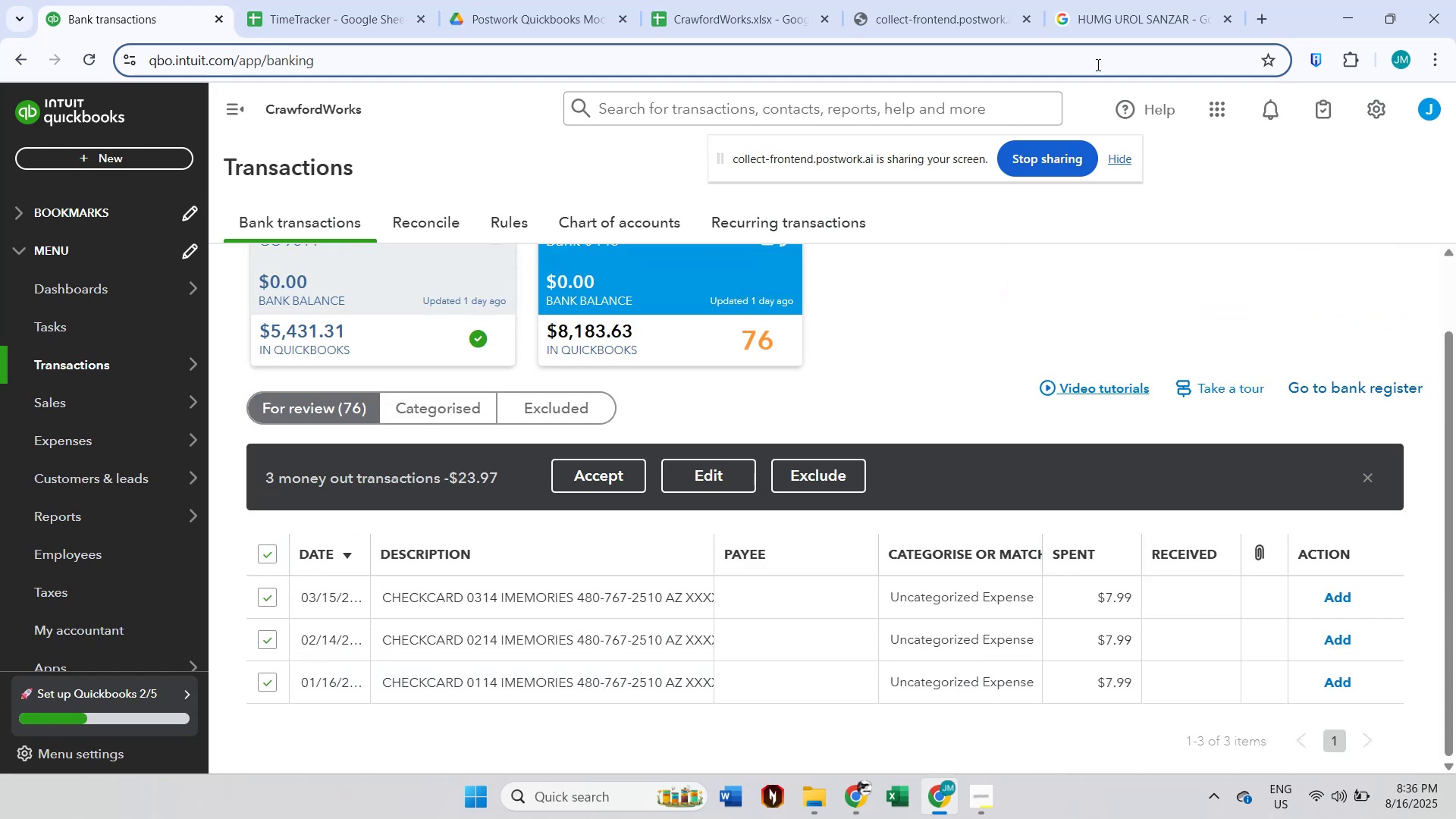 
left_click([1140, 34])
 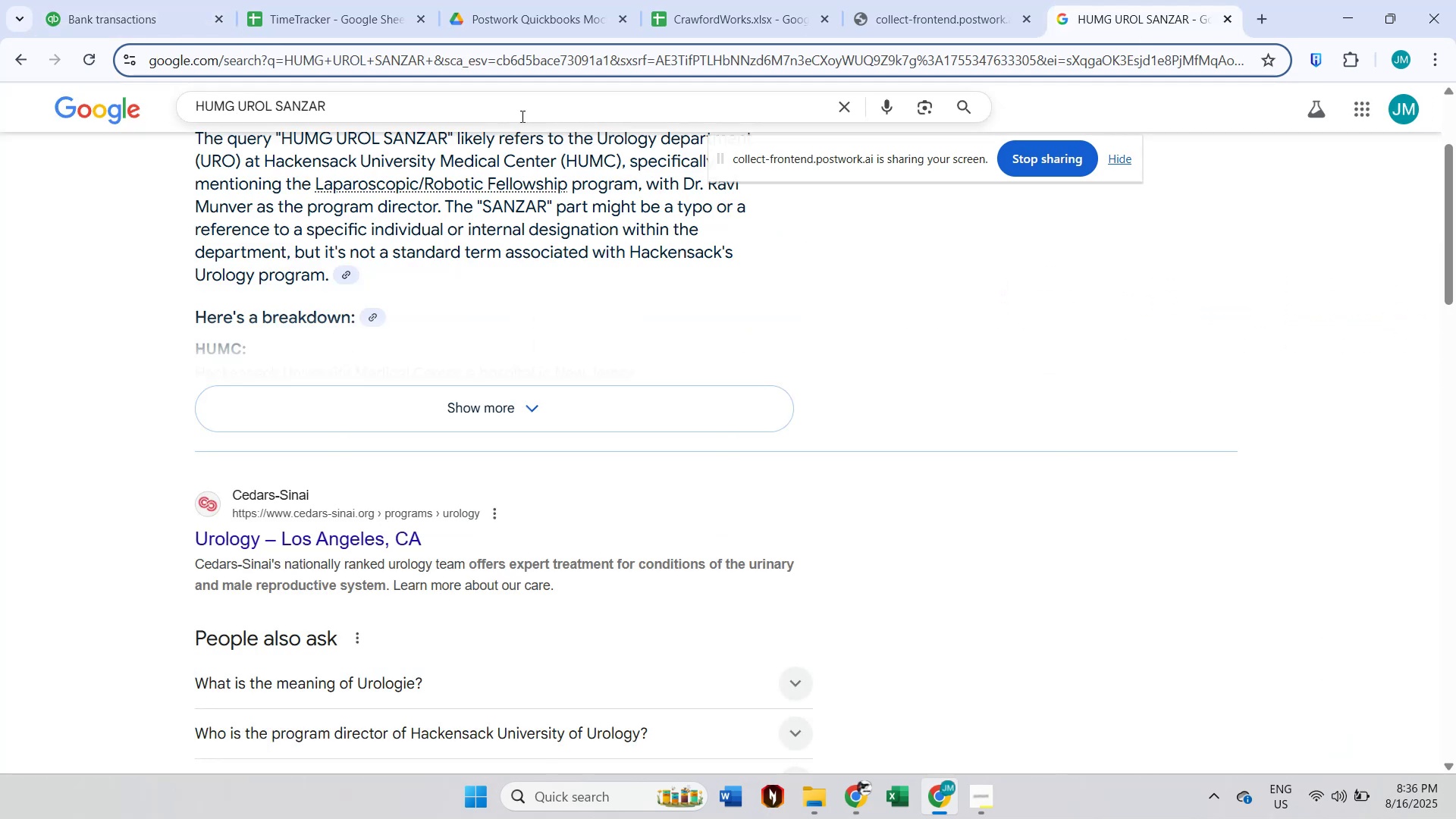 
left_click([450, 85])
 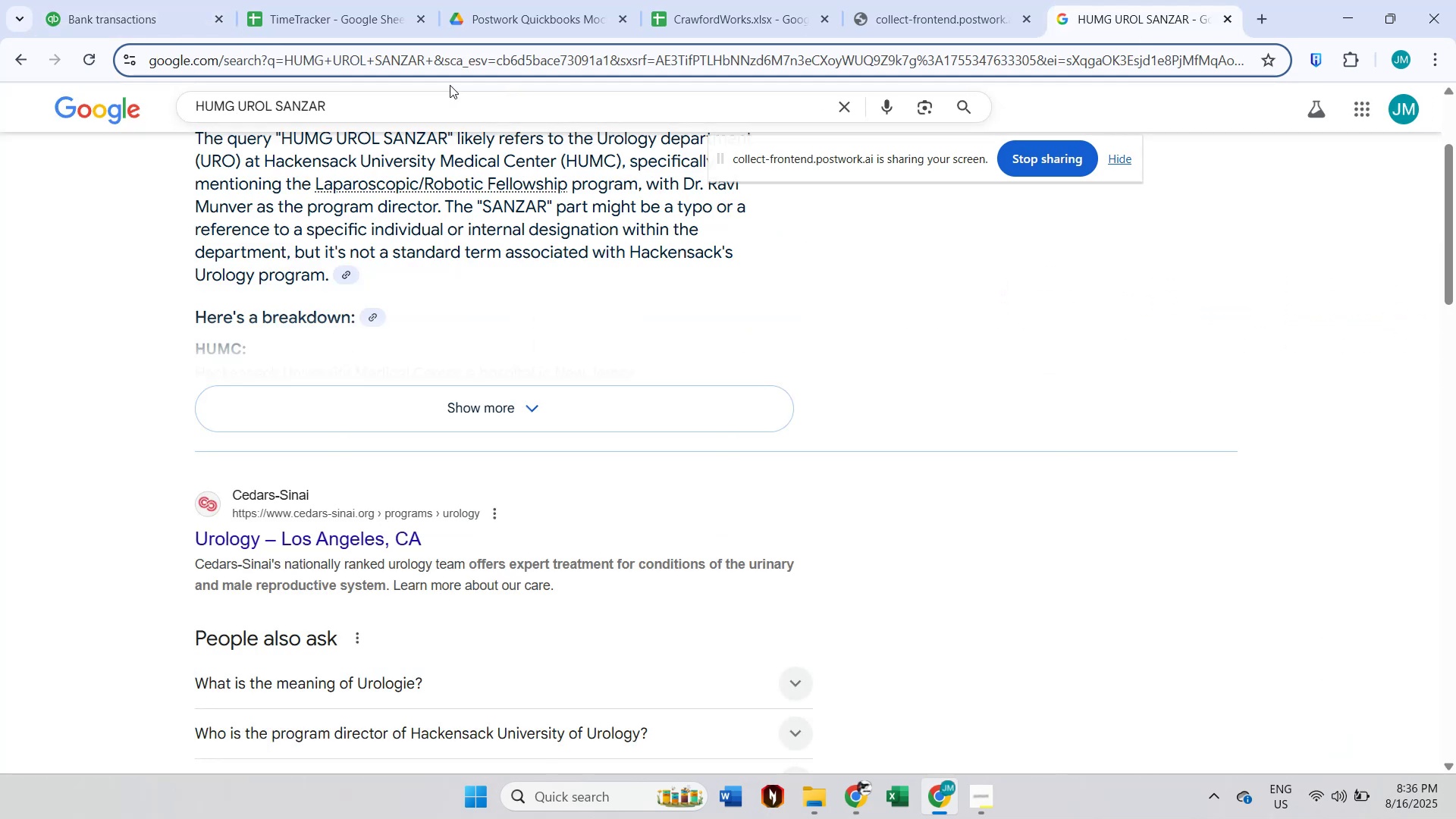 
key(Control+A)
 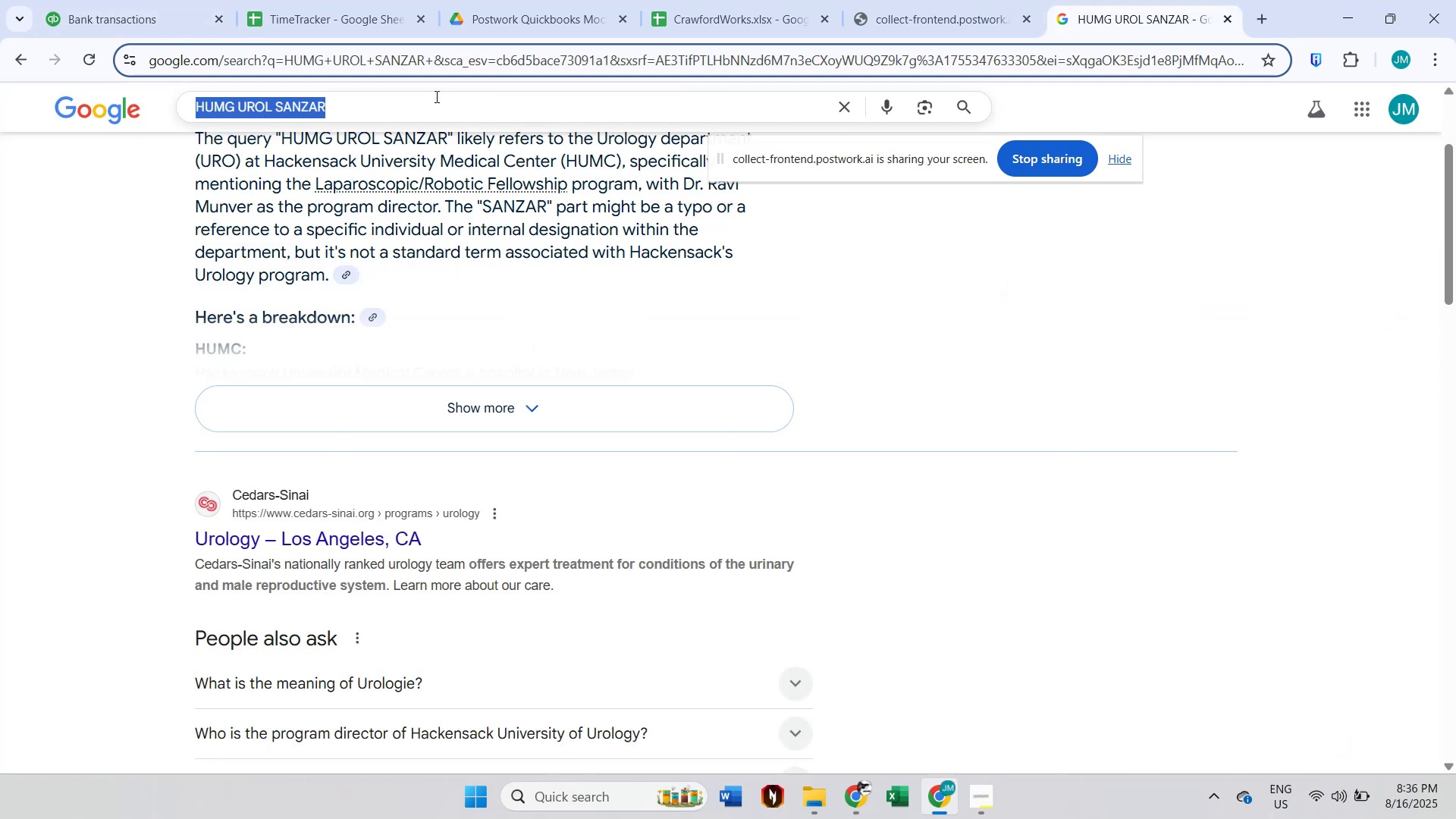 
key(Control+V)
 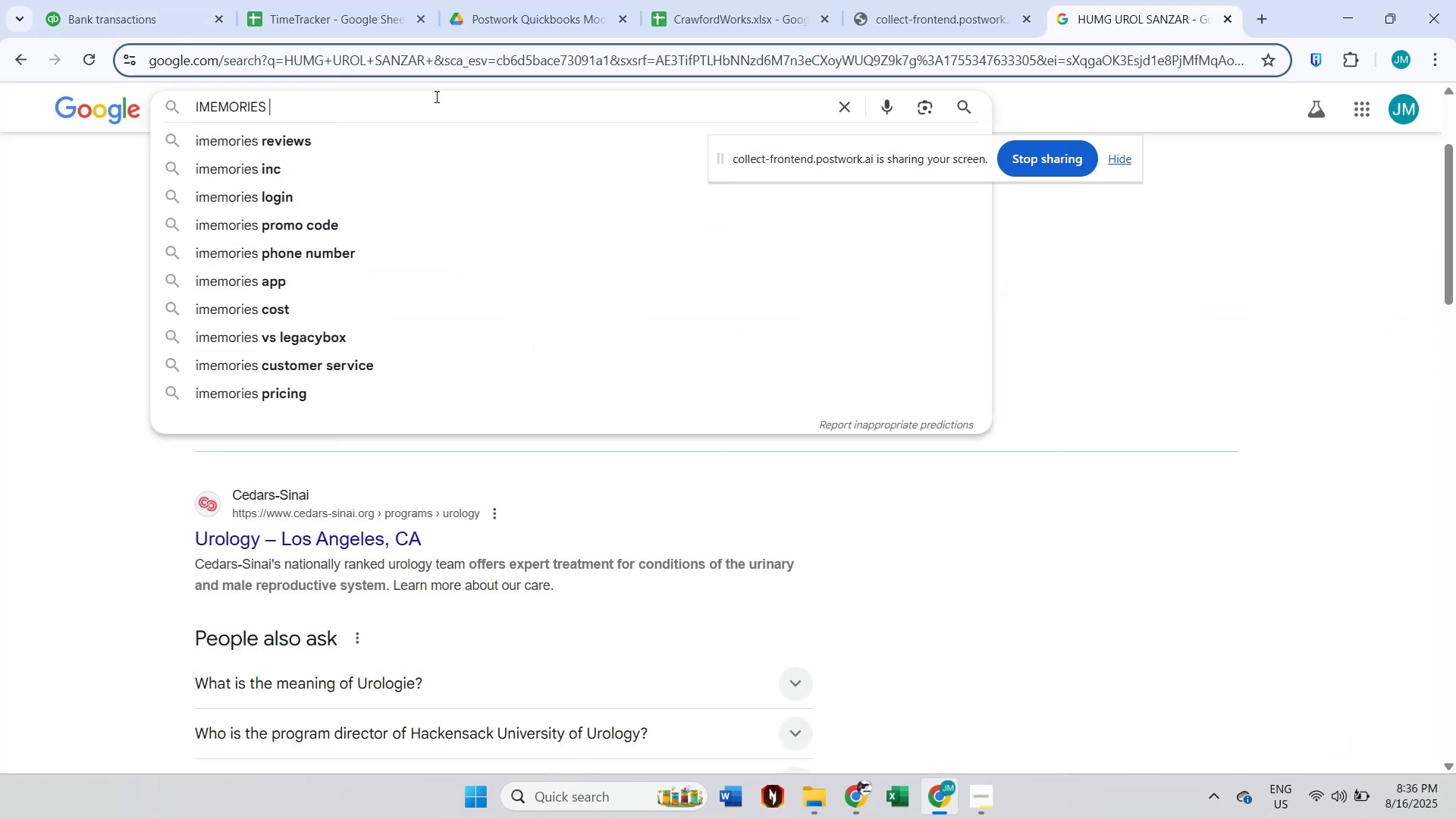 
key(Enter)
 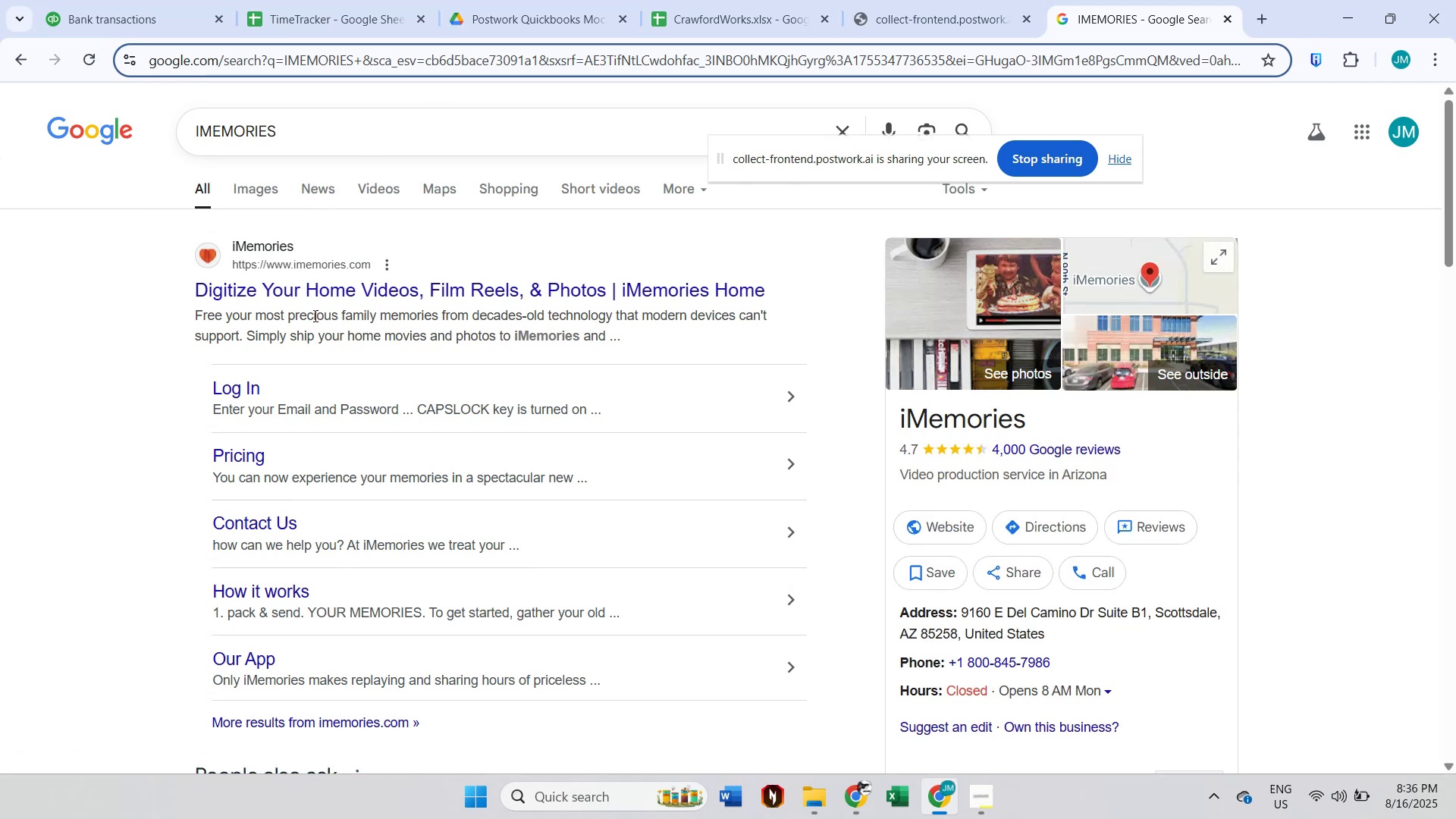 
wait(5.32)
 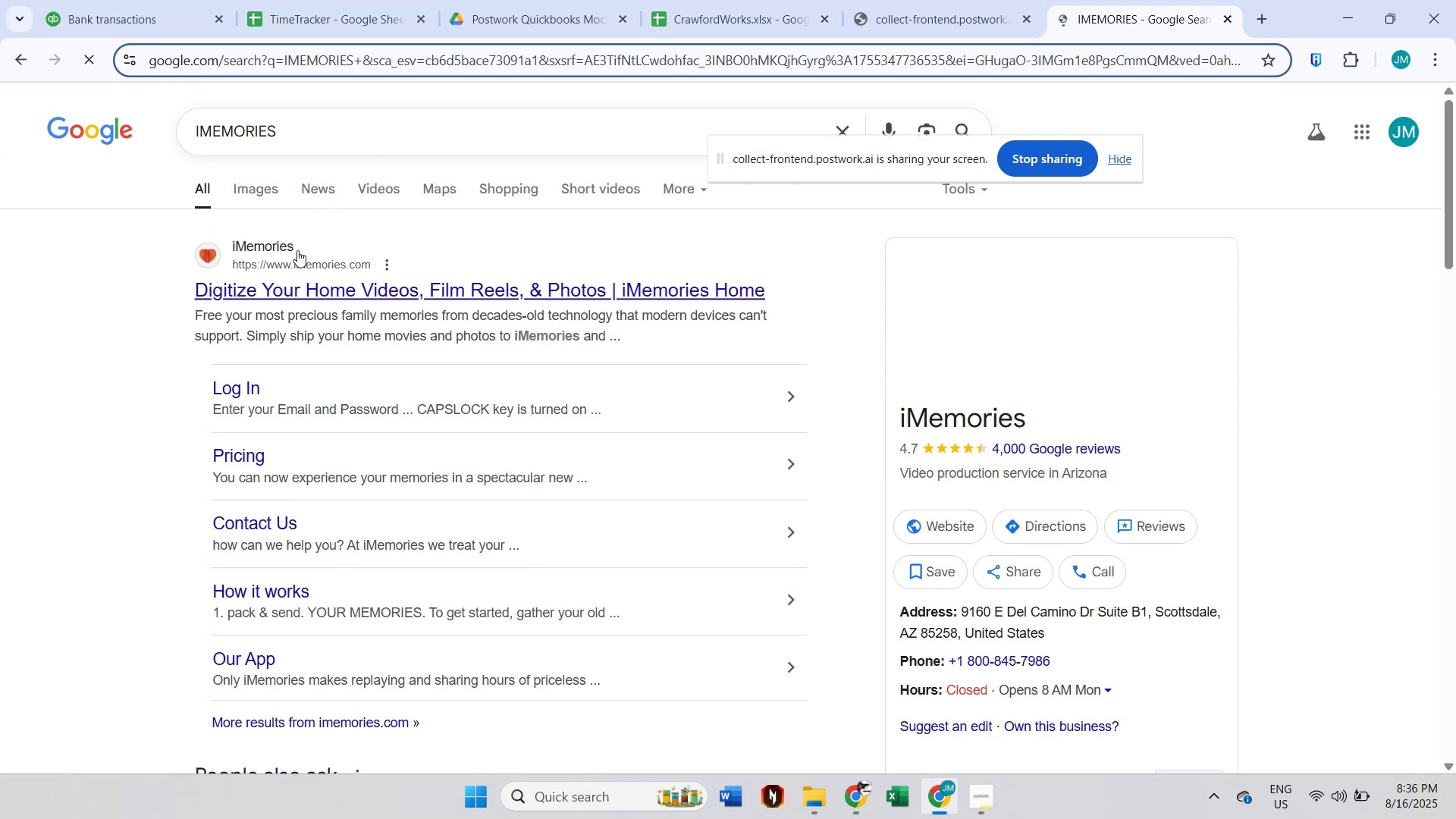 
left_click([104, 22])
 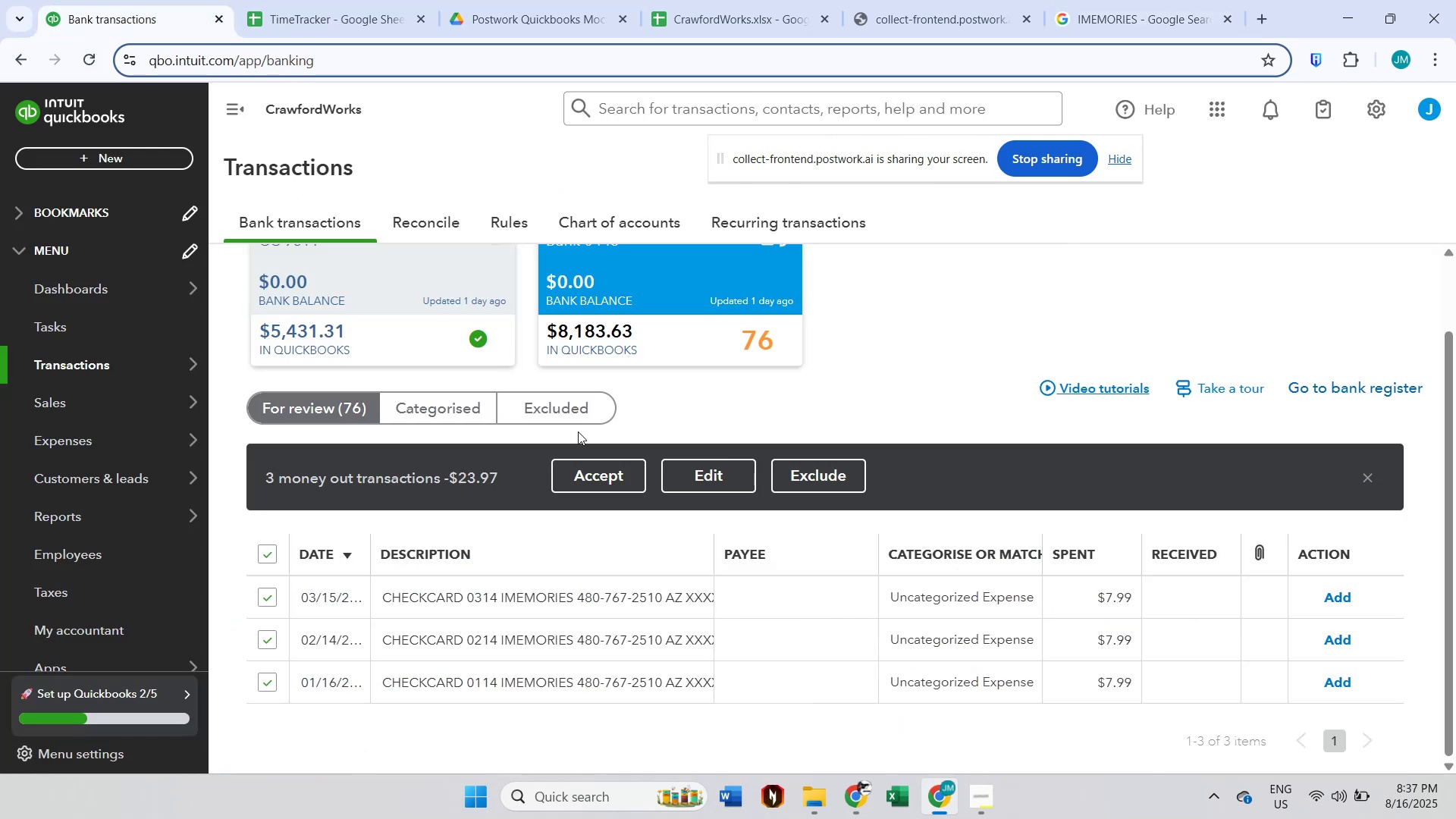 
scroll: coordinate [637, 469], scroll_direction: down, amount: 1.0
 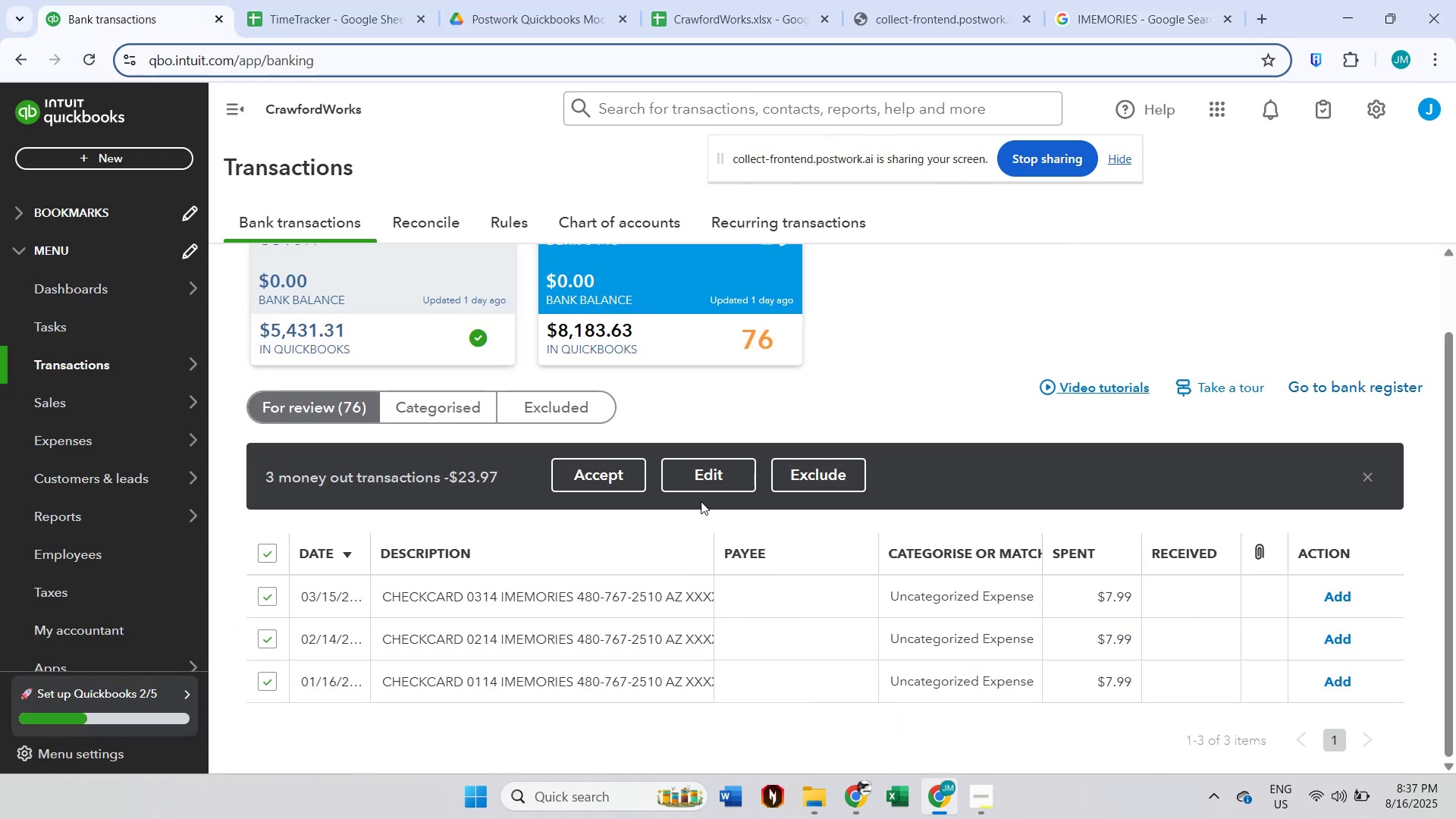 
left_click([712, 476])
 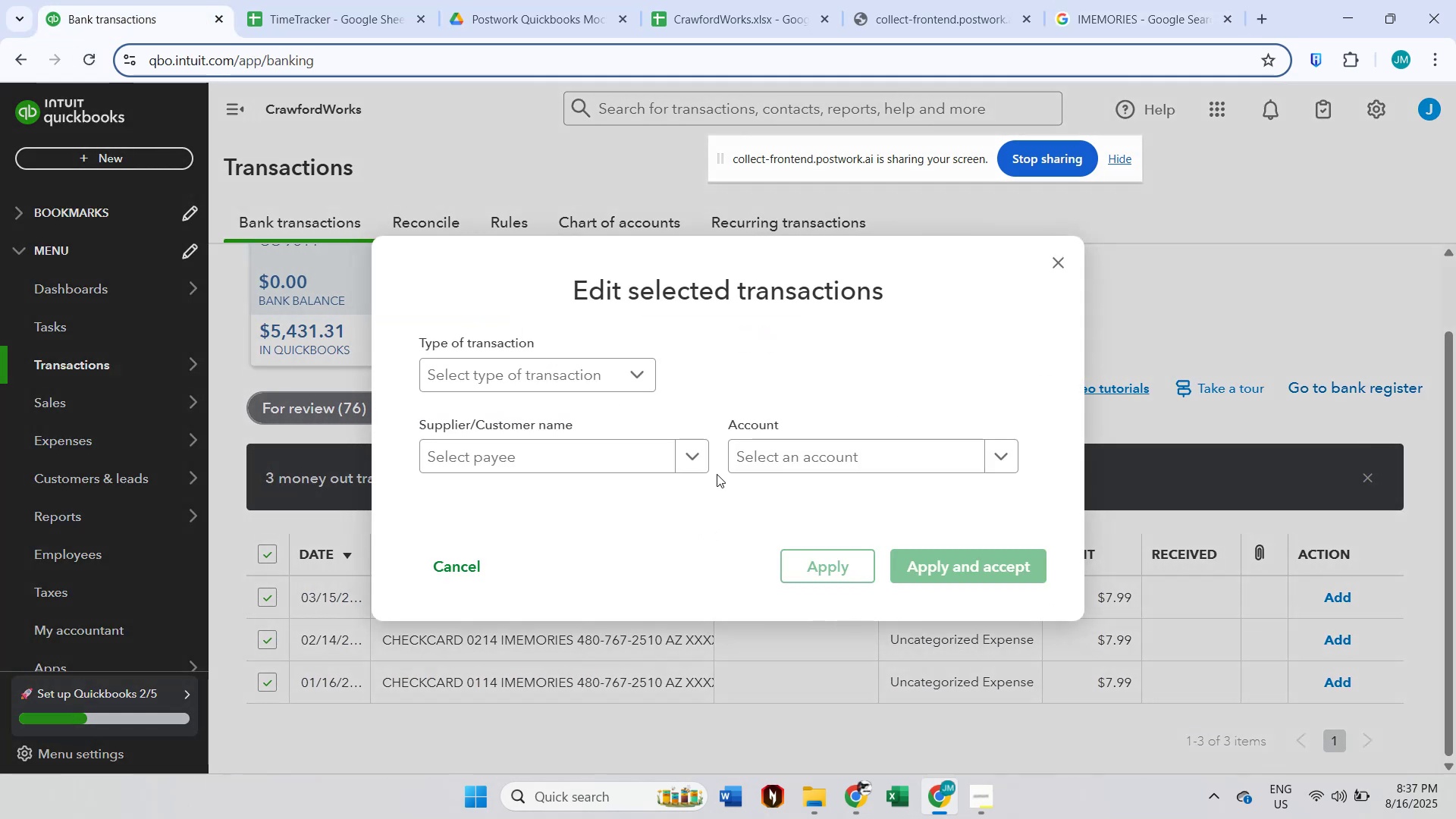 
left_click([1124, 0])
 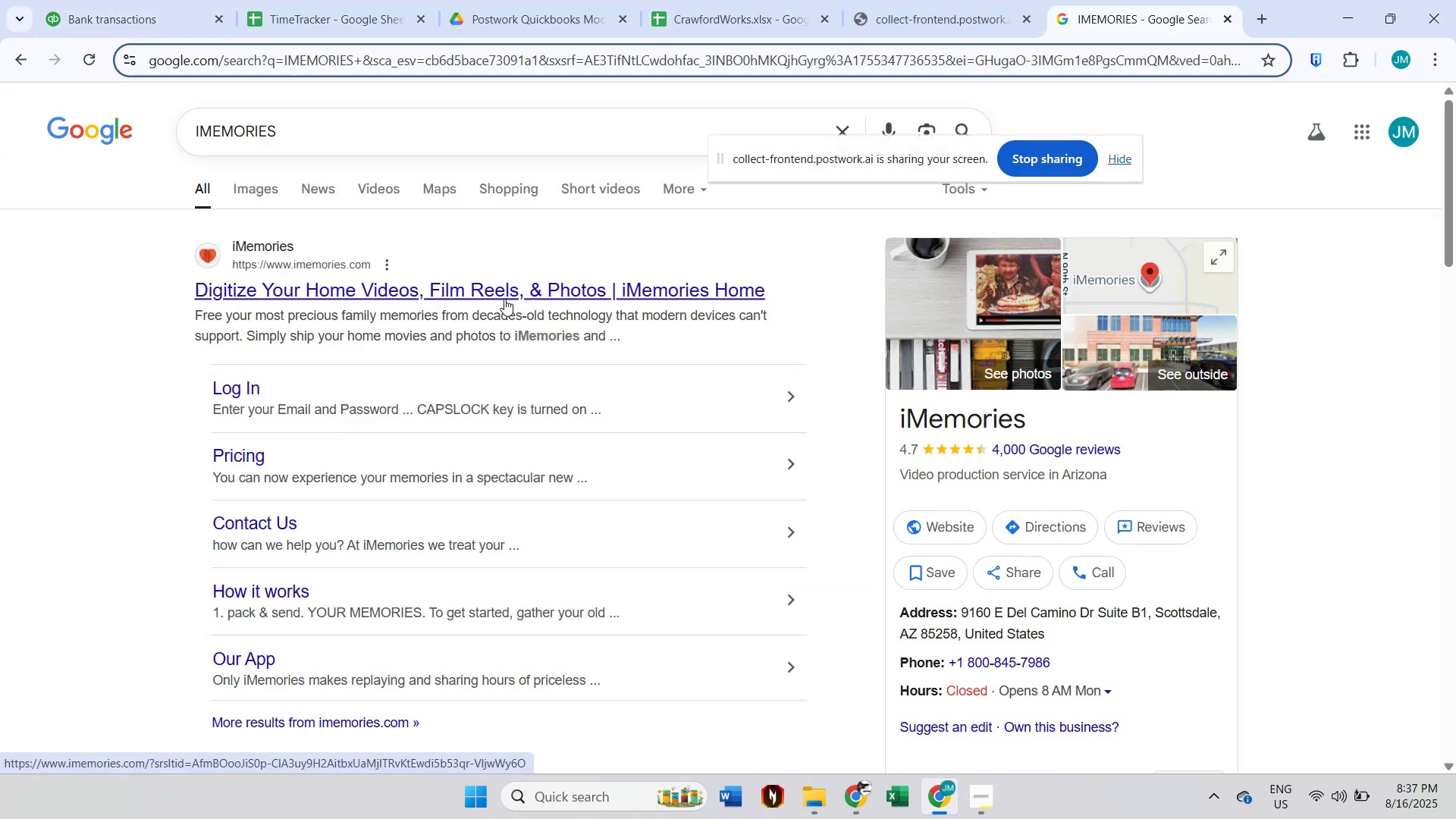 
wait(8.09)
 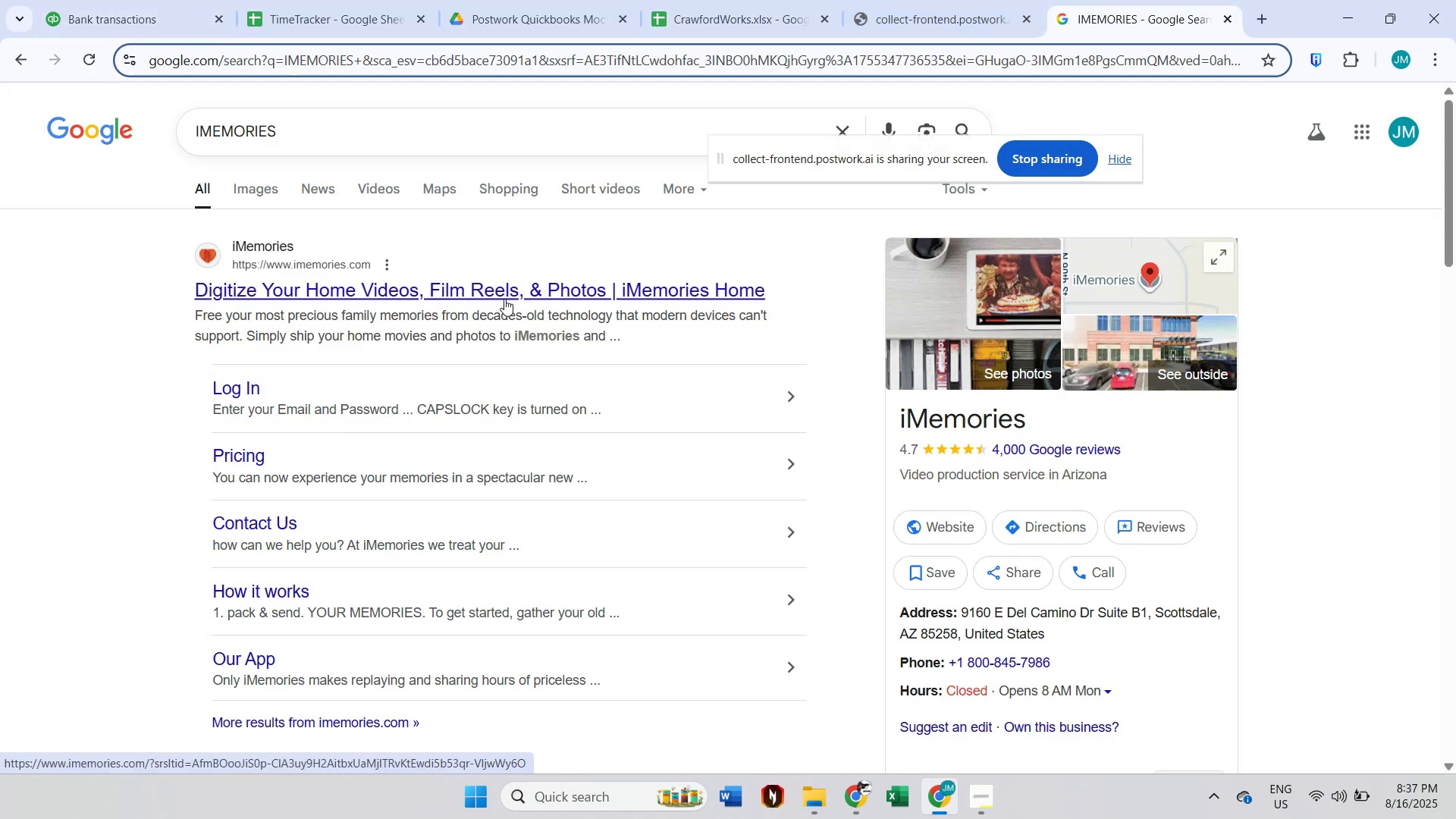 
left_click([102, 0])
 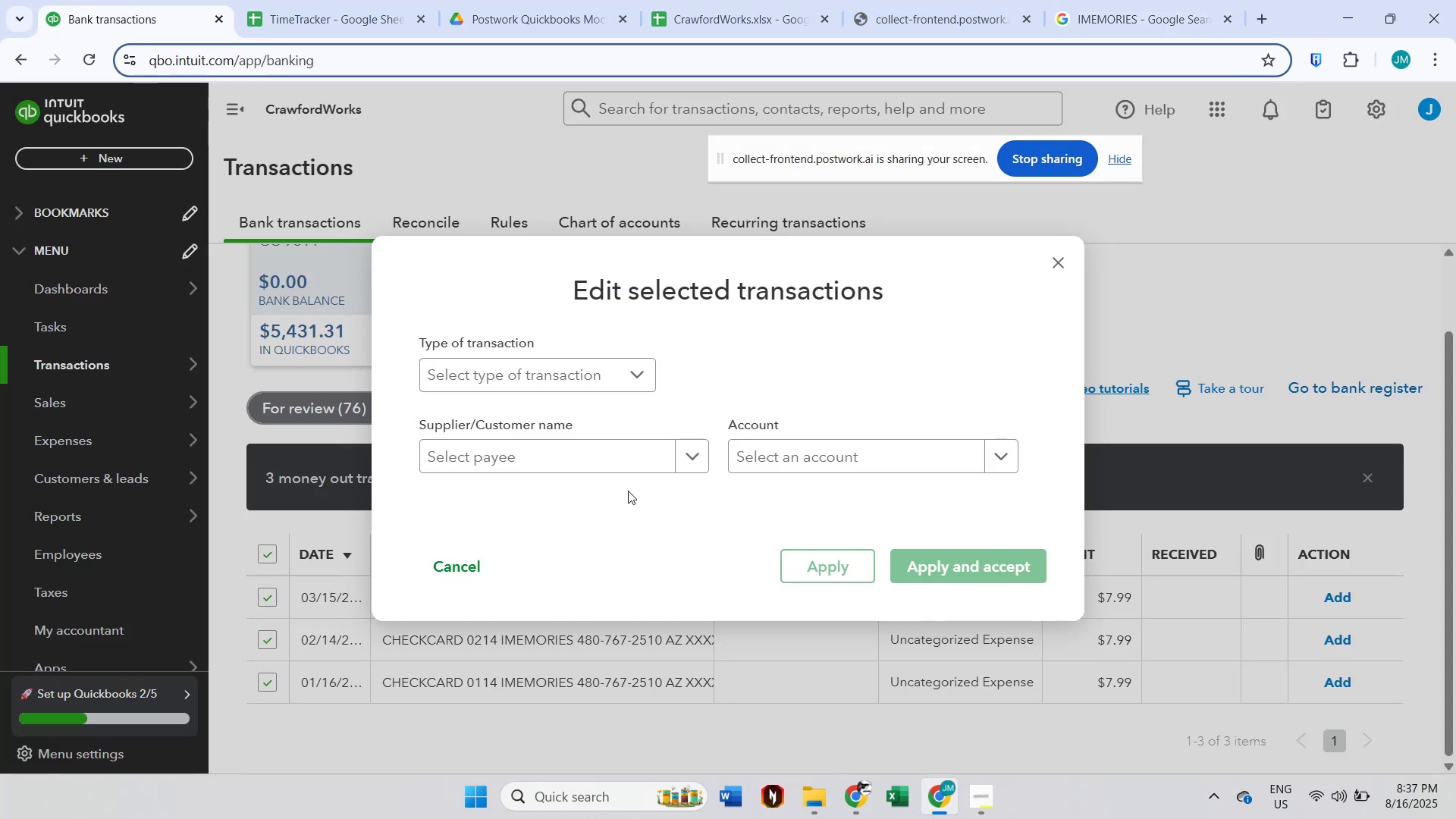 
left_click([596, 444])
 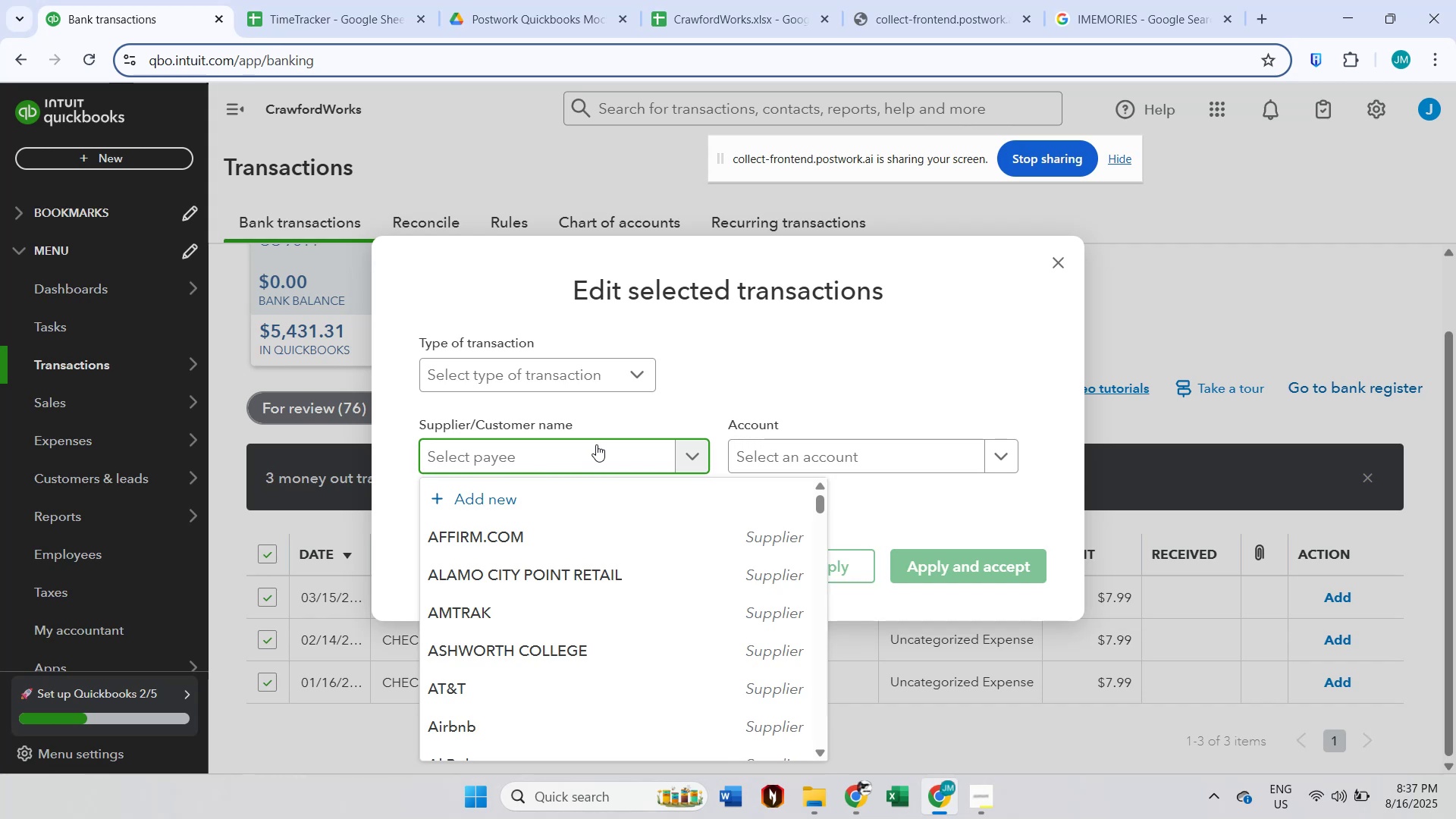 
type(im)
 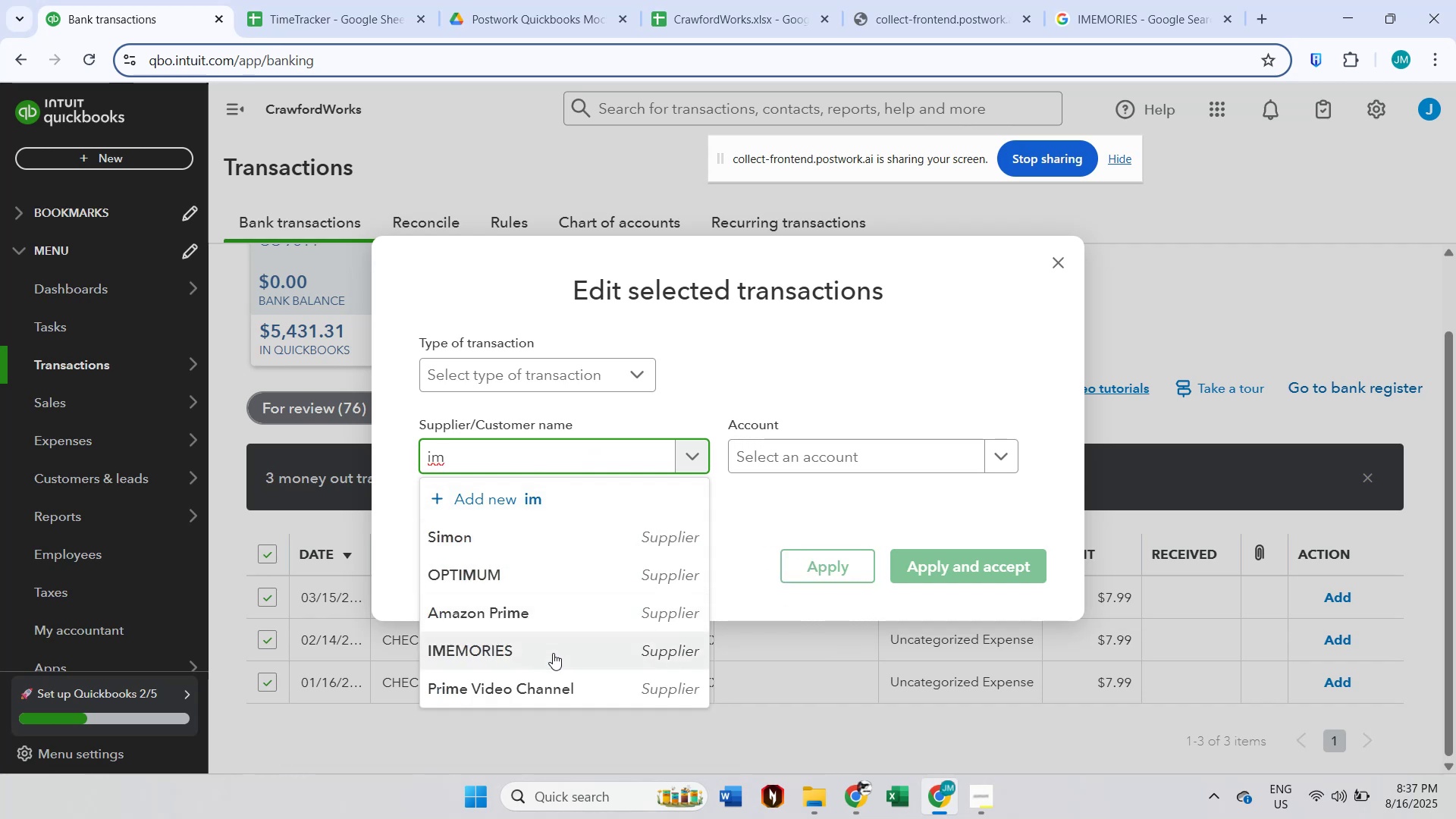 
double_click([811, 463])
 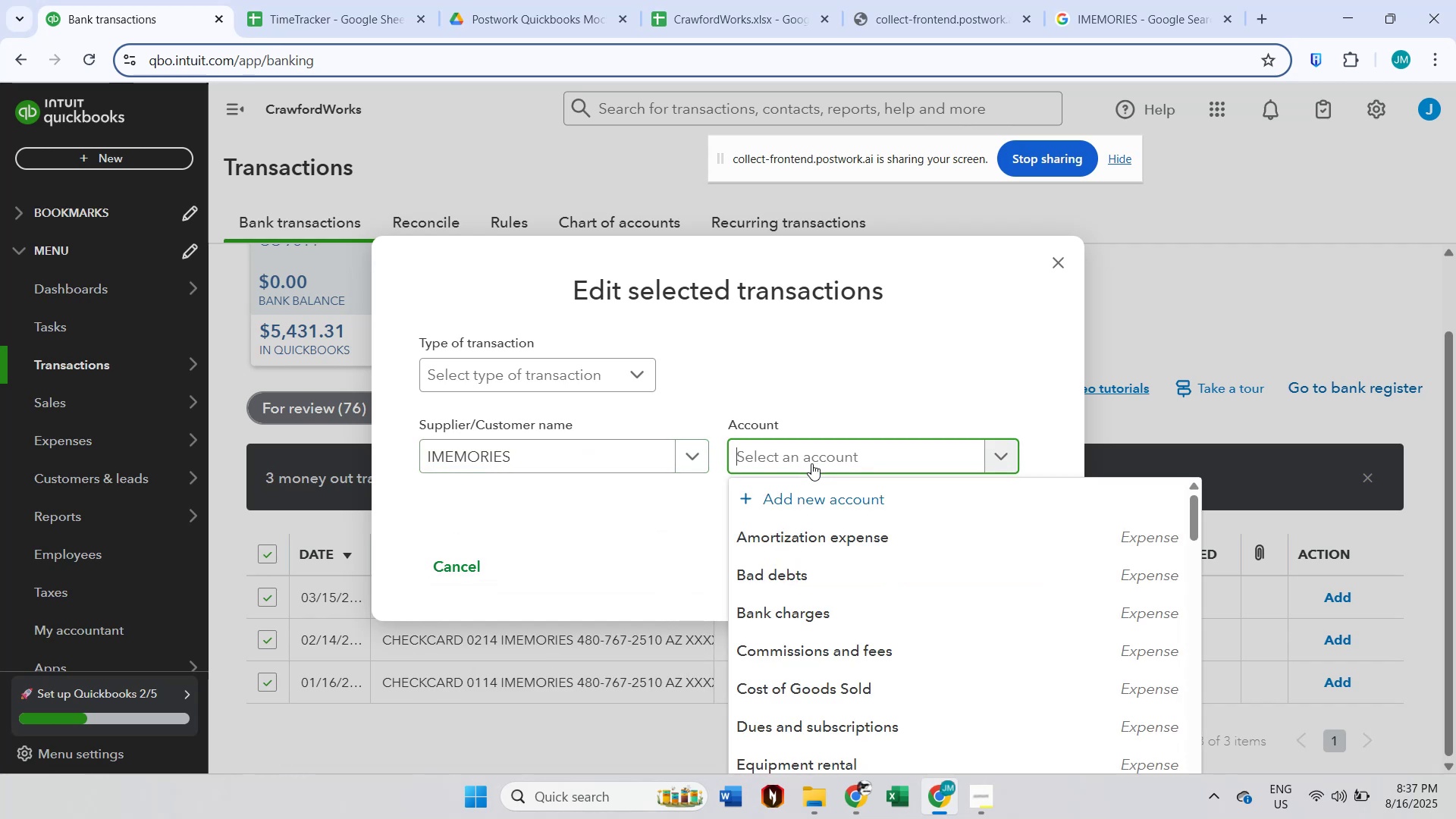 
type(profe)
 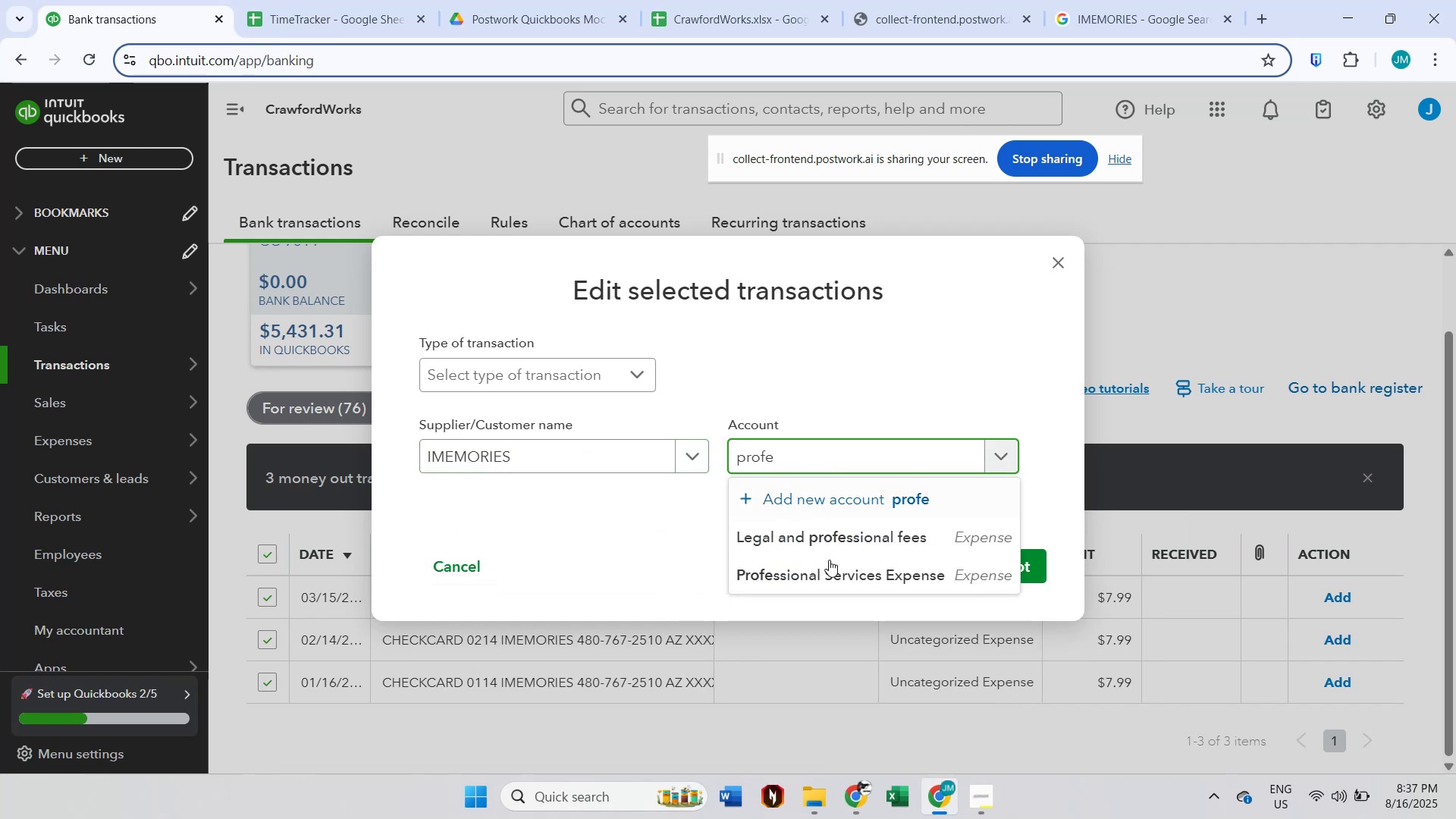 
left_click([835, 577])
 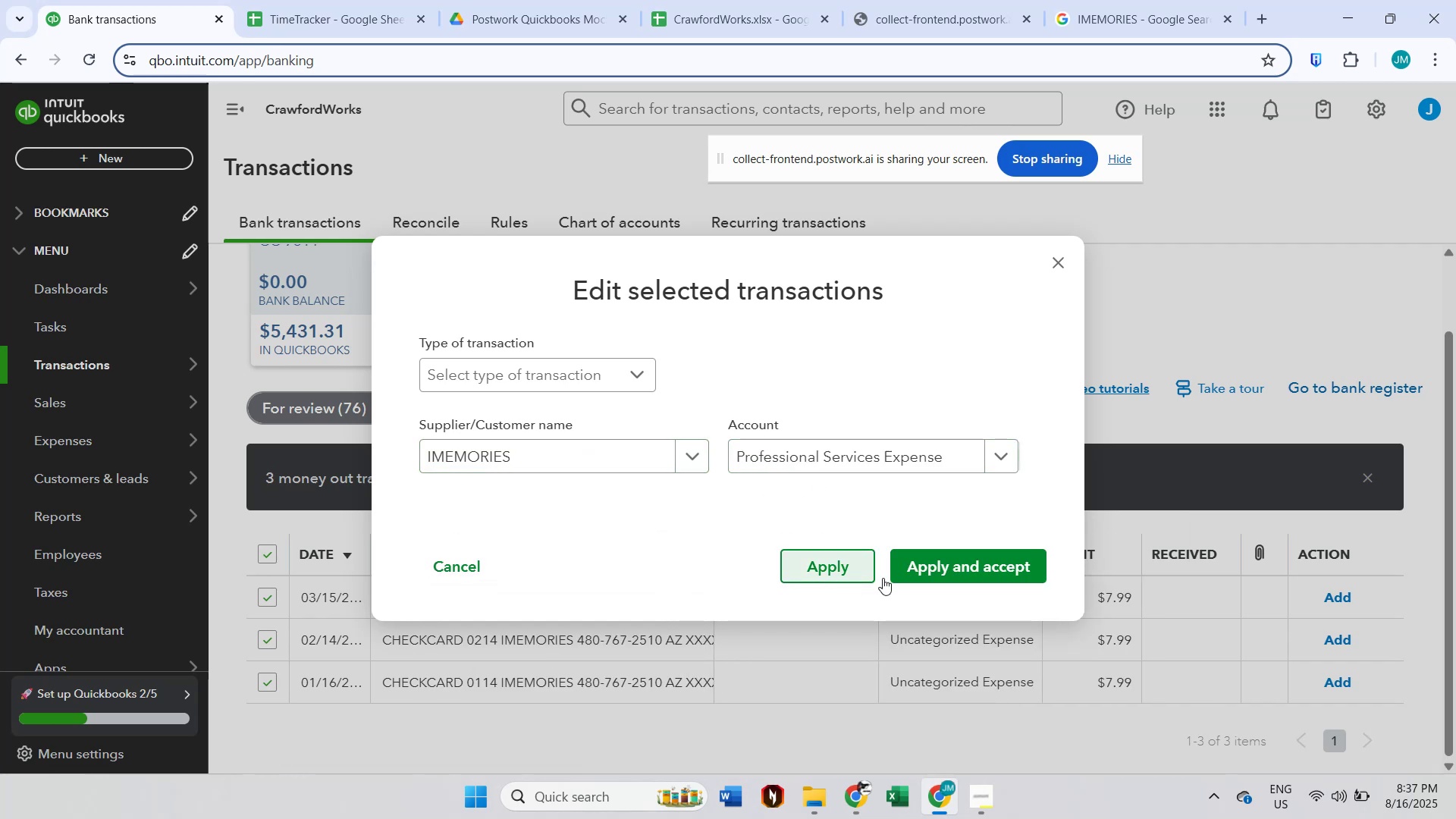 
left_click([960, 576])
 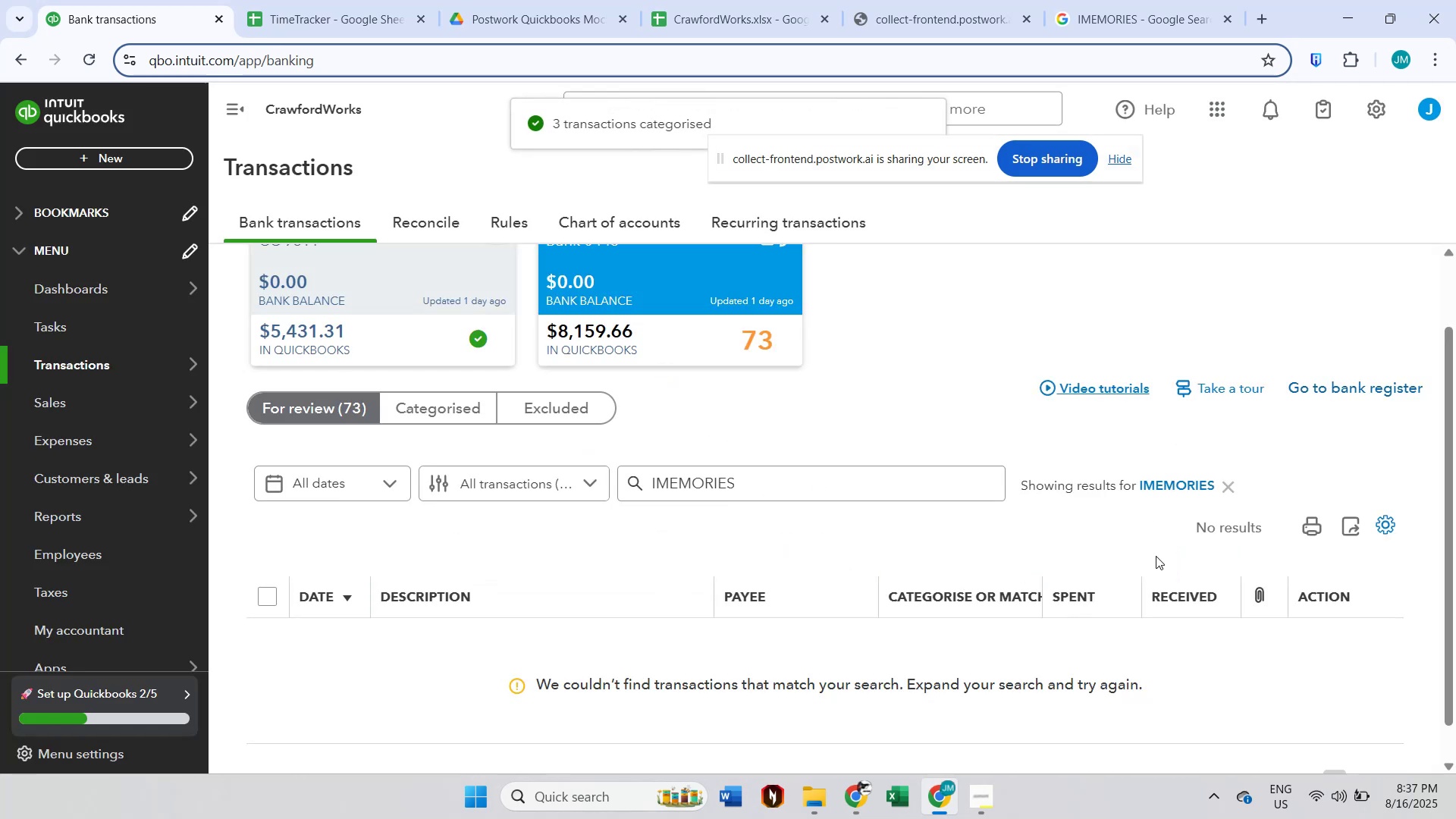 
left_click([1225, 487])
 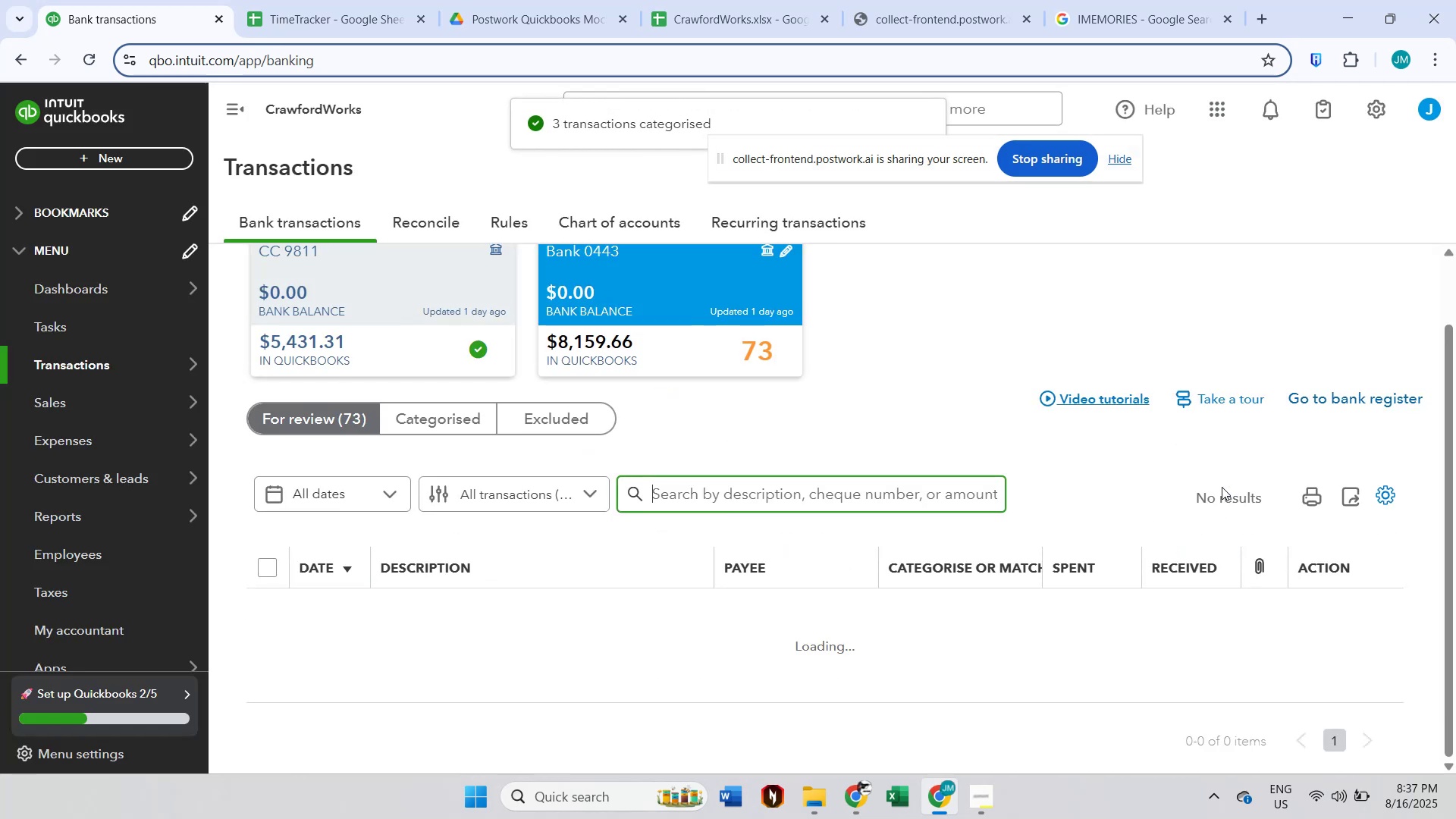 
scroll: coordinate [971, 435], scroll_direction: down, amount: 4.0
 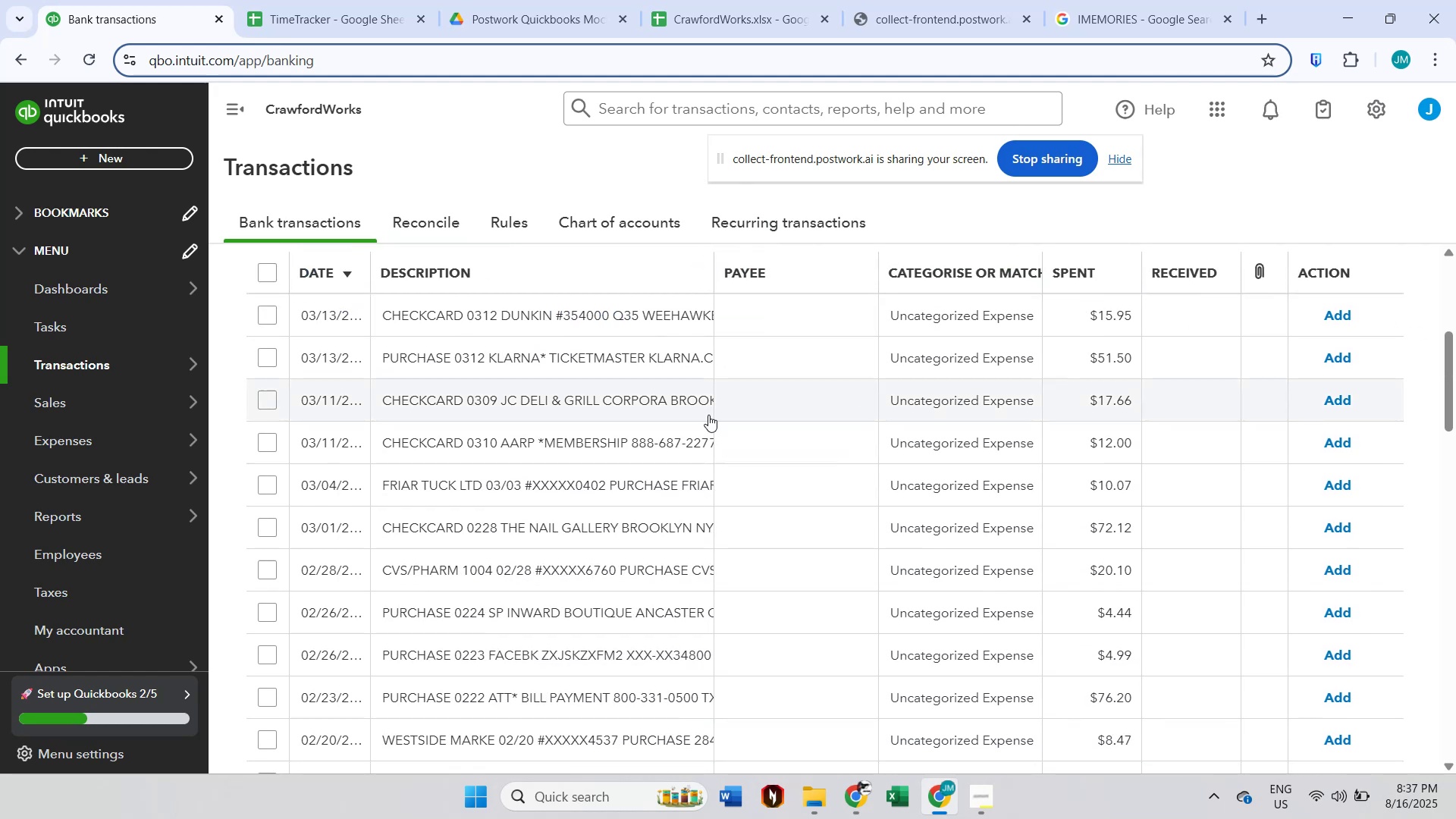 
left_click([610, 317])
 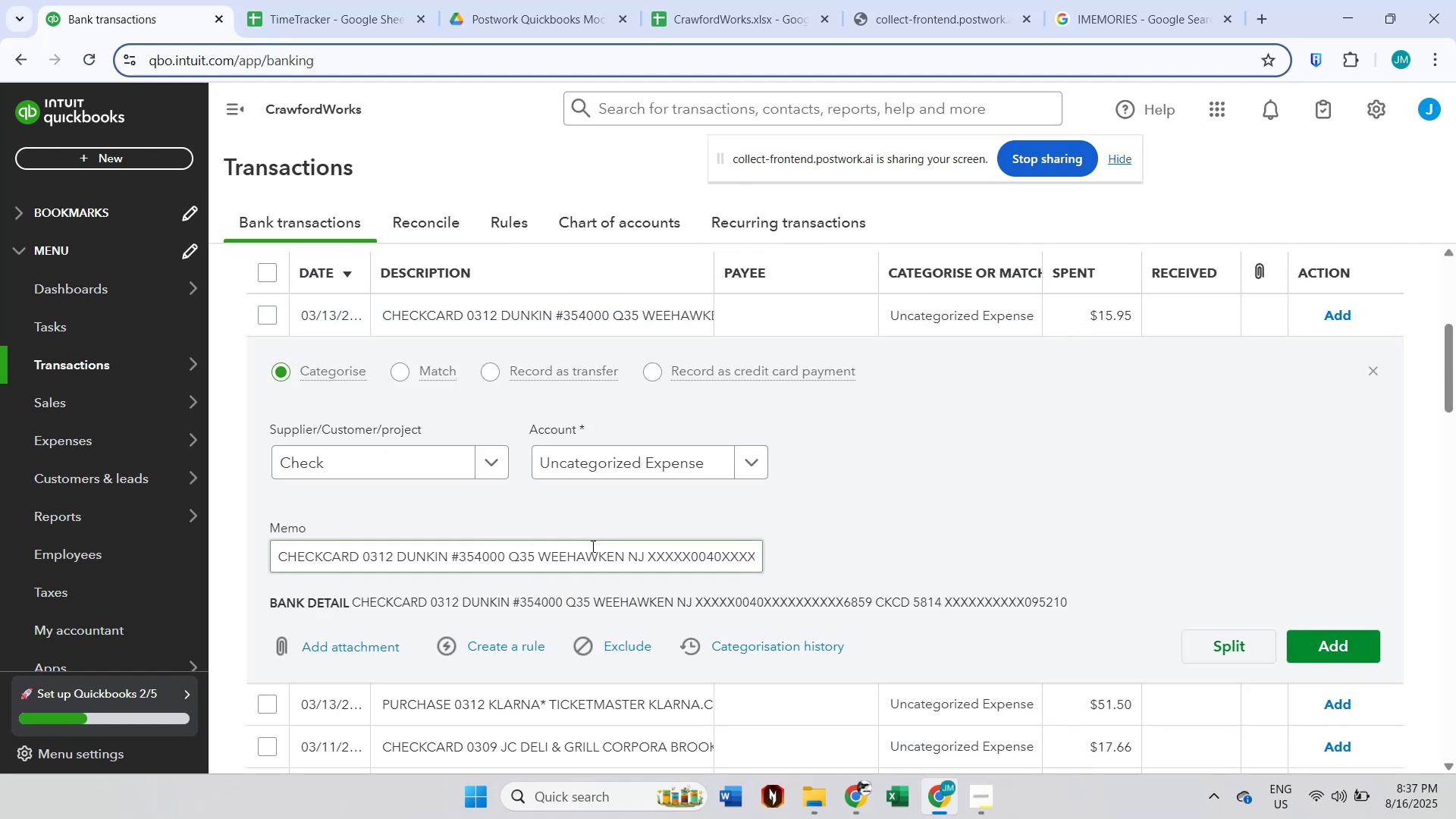 
double_click([584, 561])
 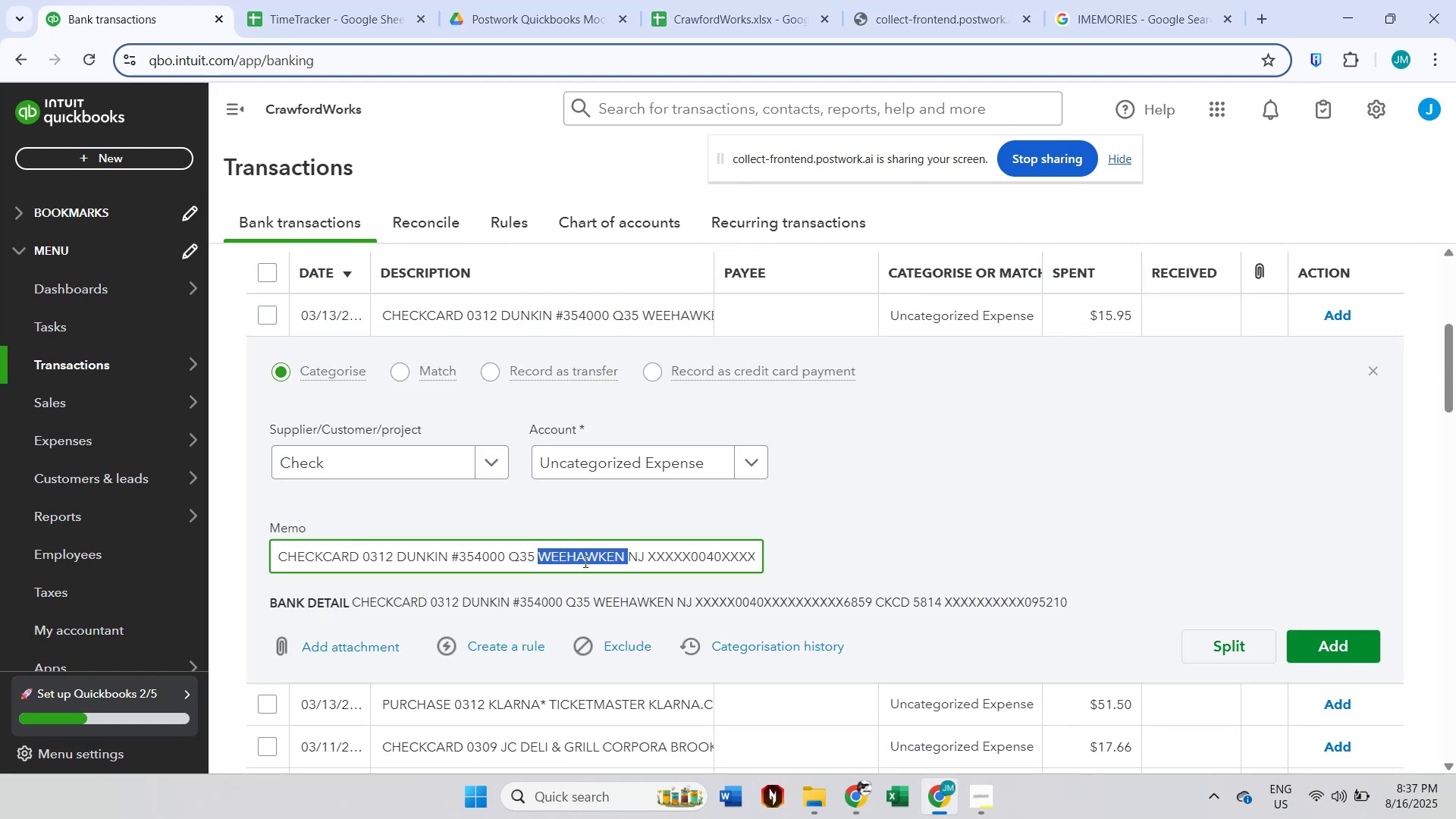 
key(Control+ControlLeft)
 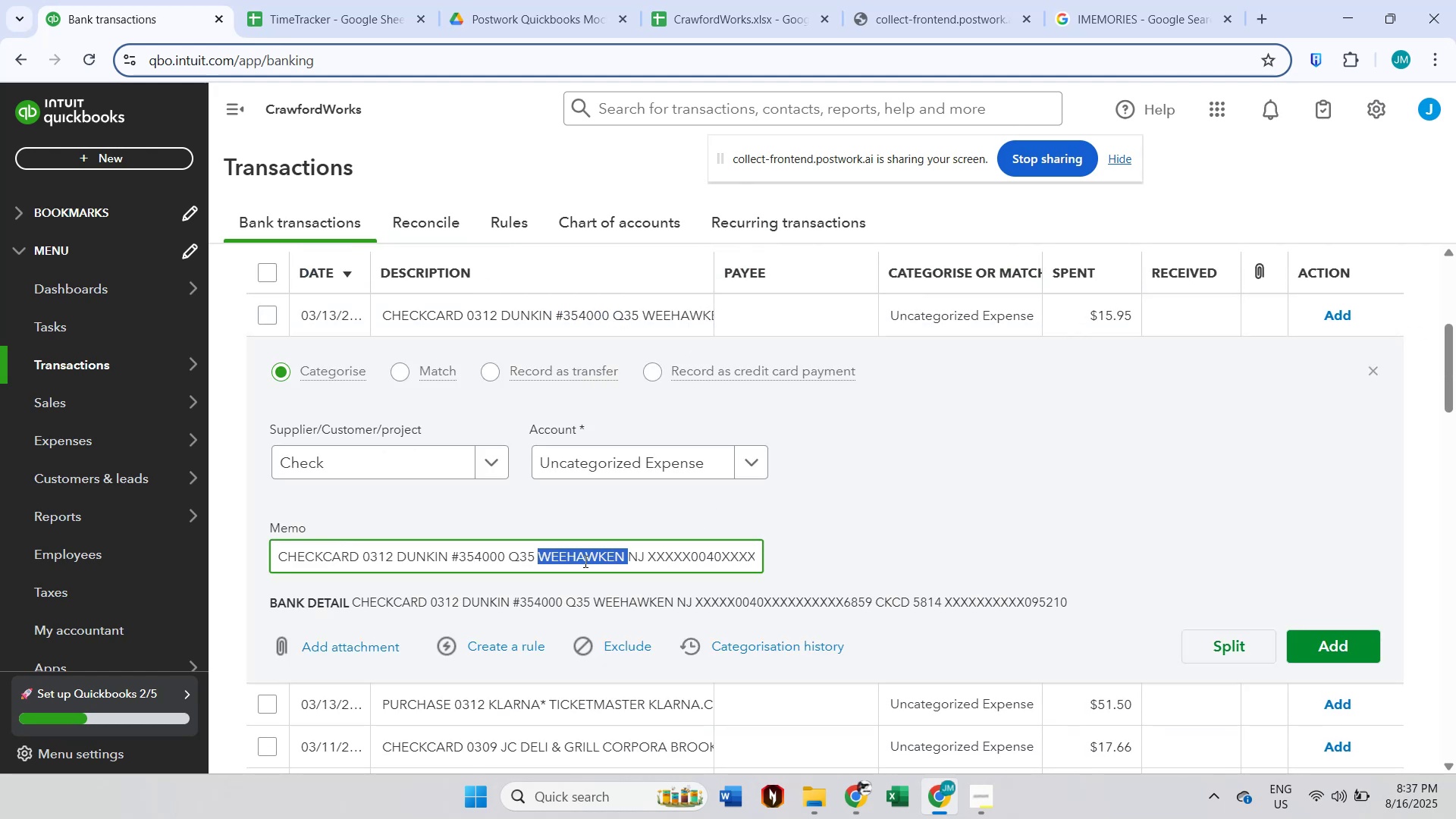 
key(Control+C)
 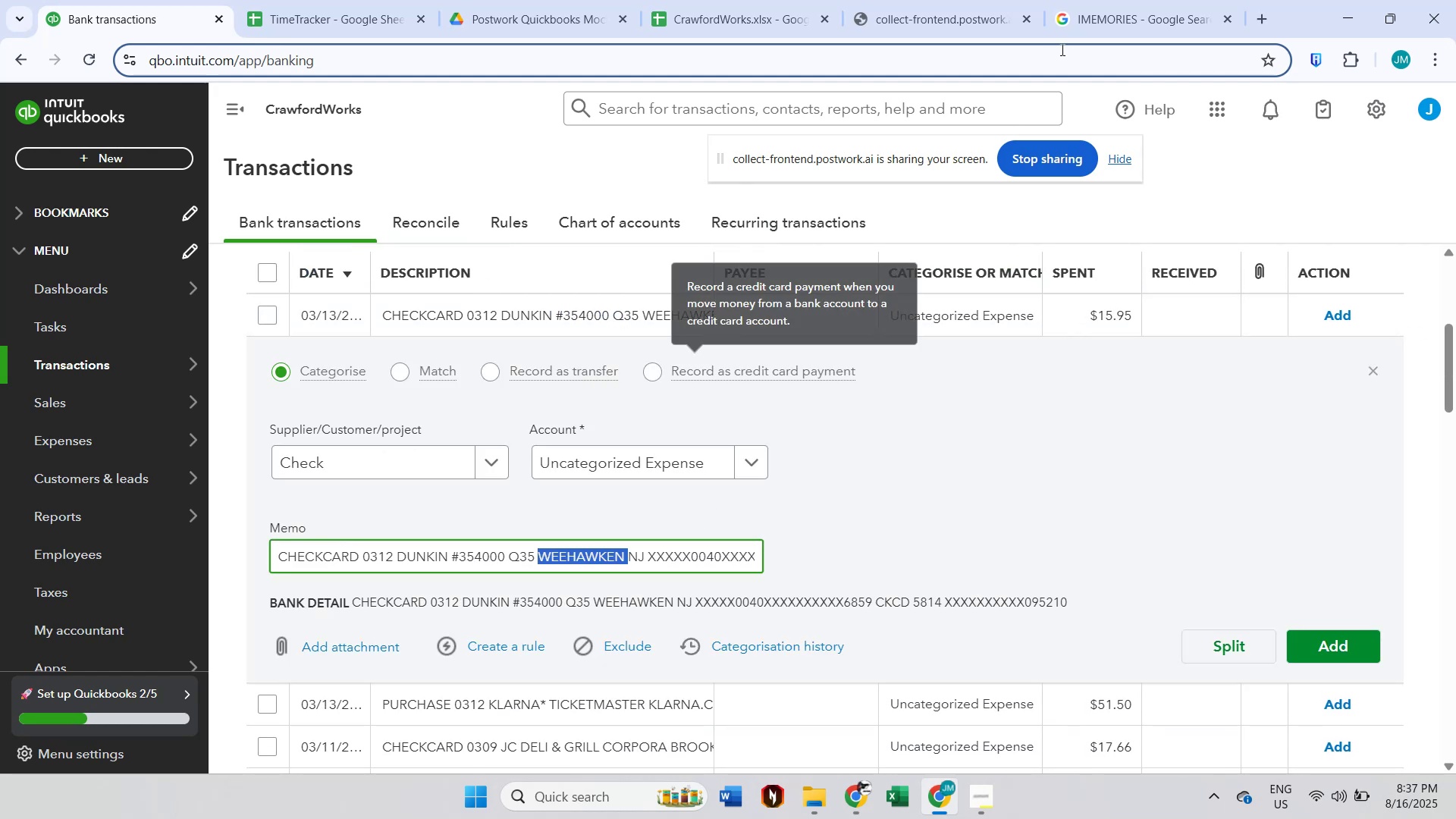 
left_click([1094, 15])
 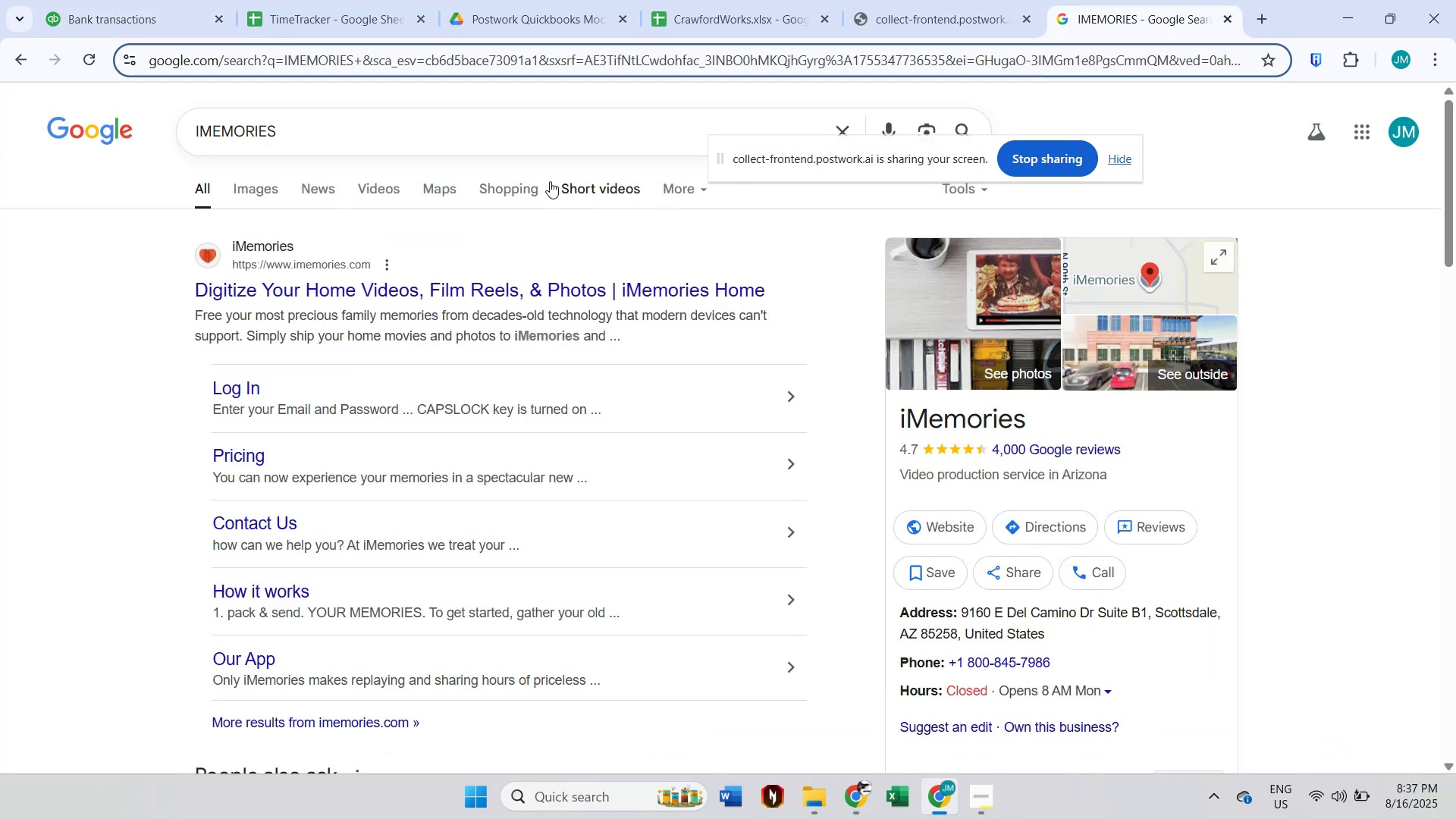 
left_click([433, 136])
 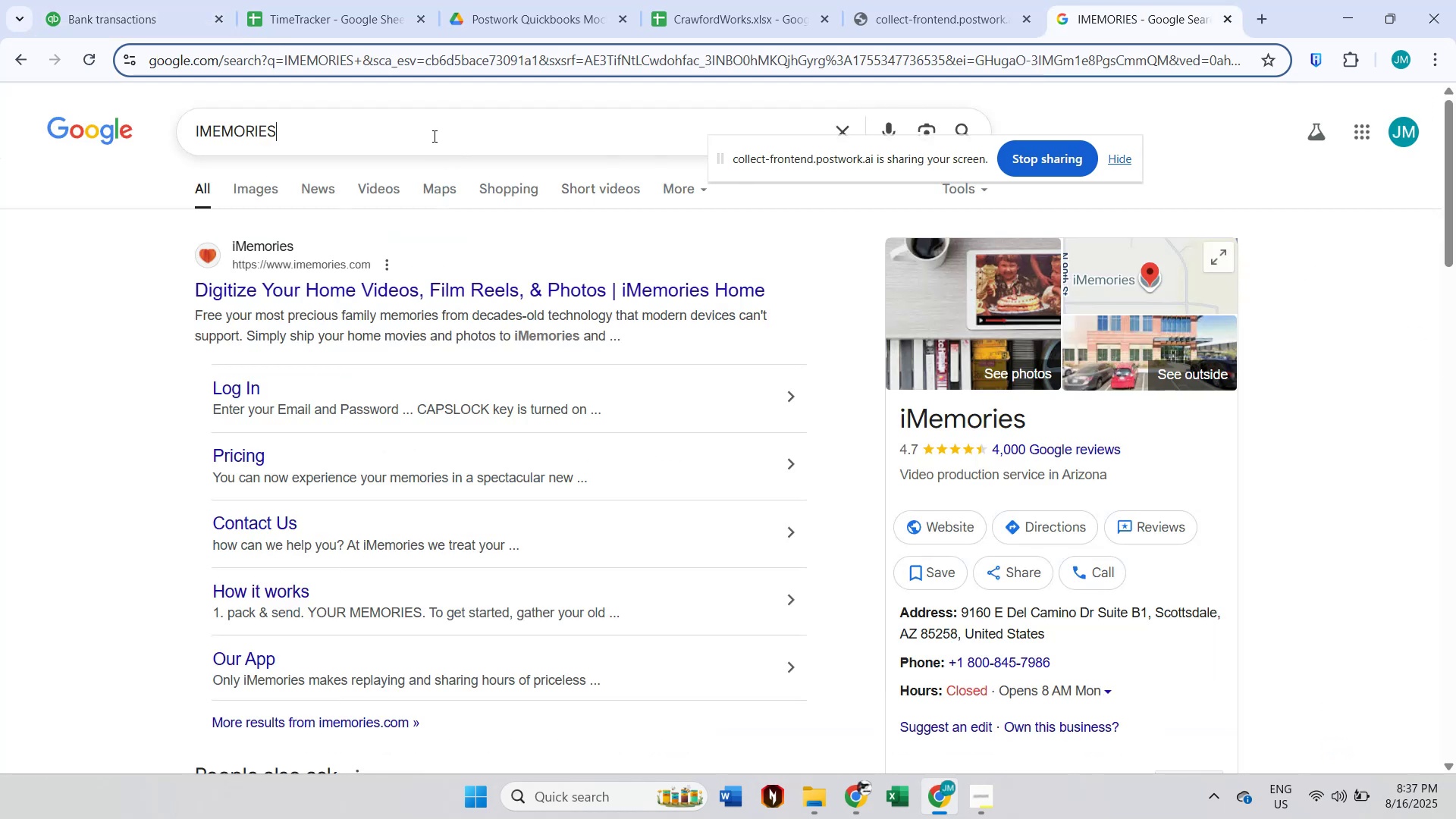 
key(Control+A)
 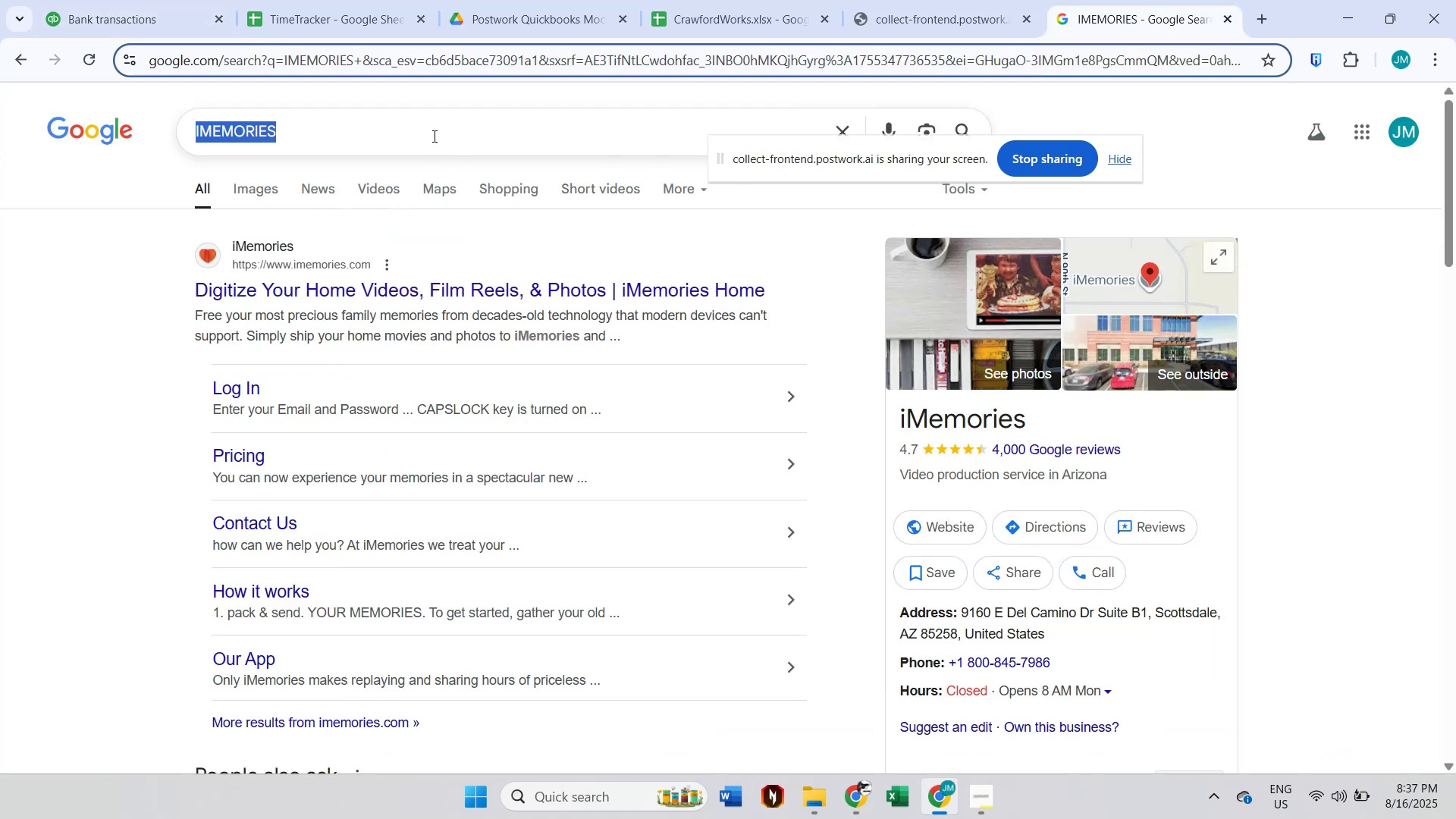 
key(Control+V)
 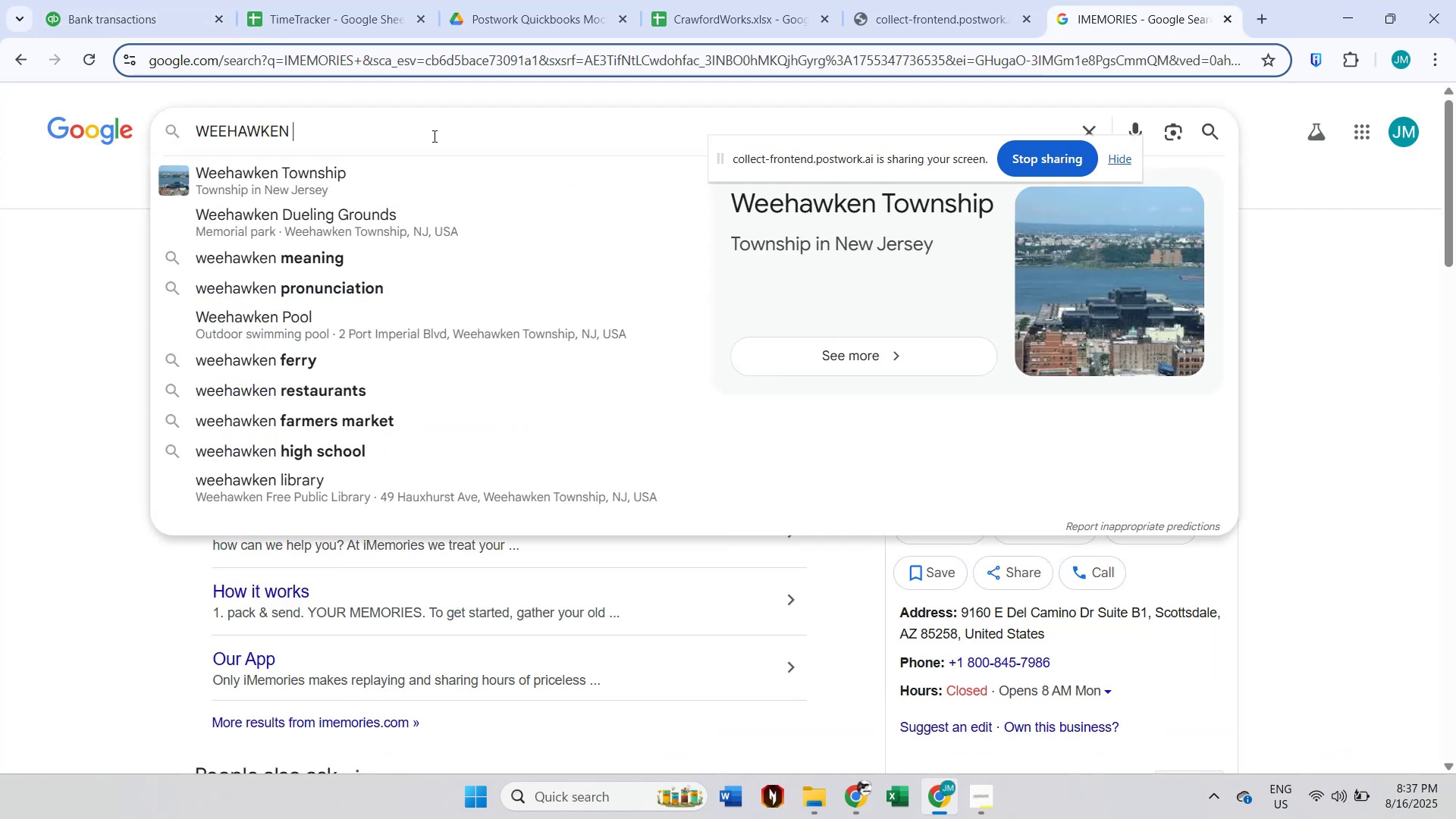 
key(Enter)
 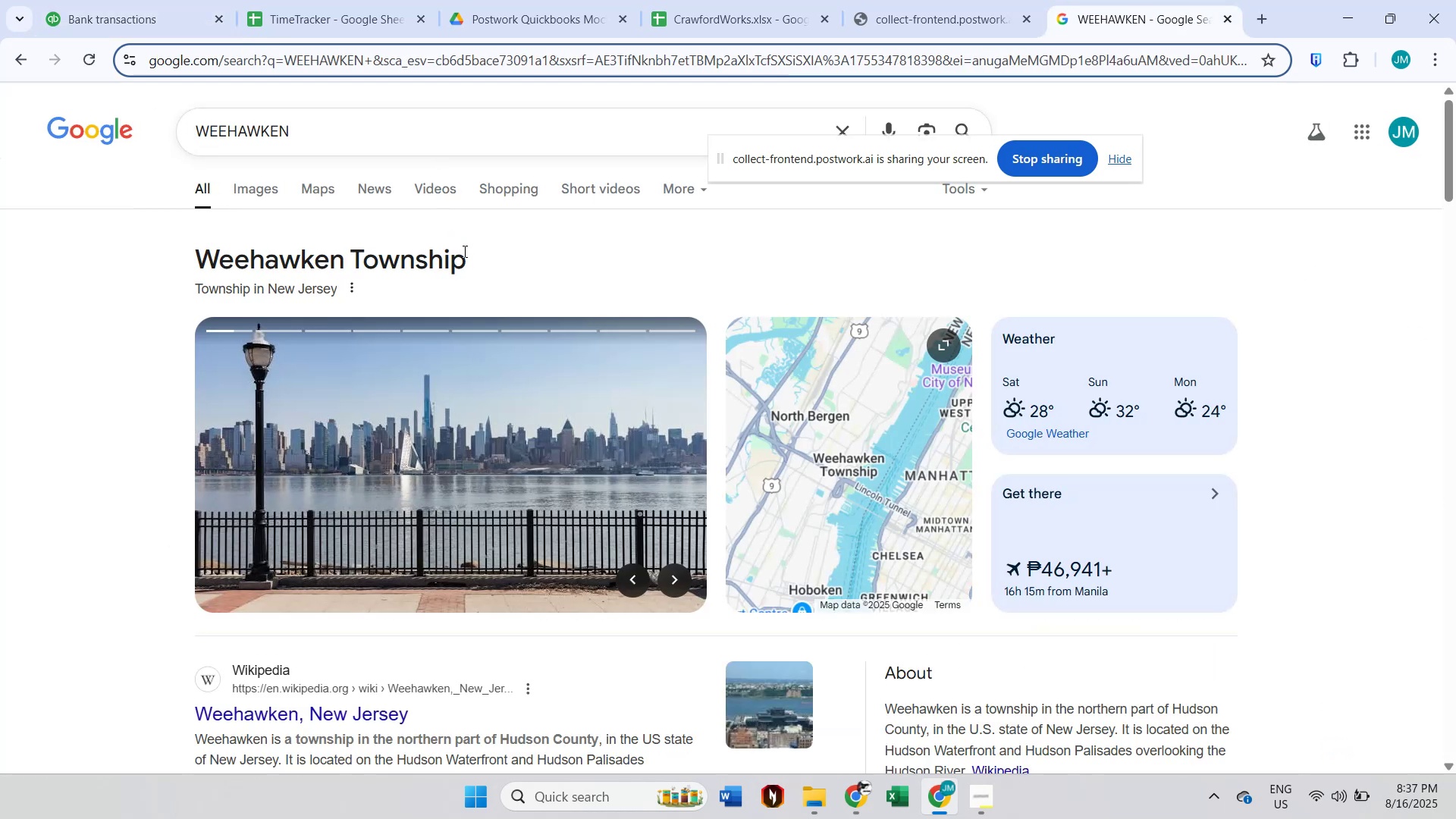 
left_click([167, 0])
 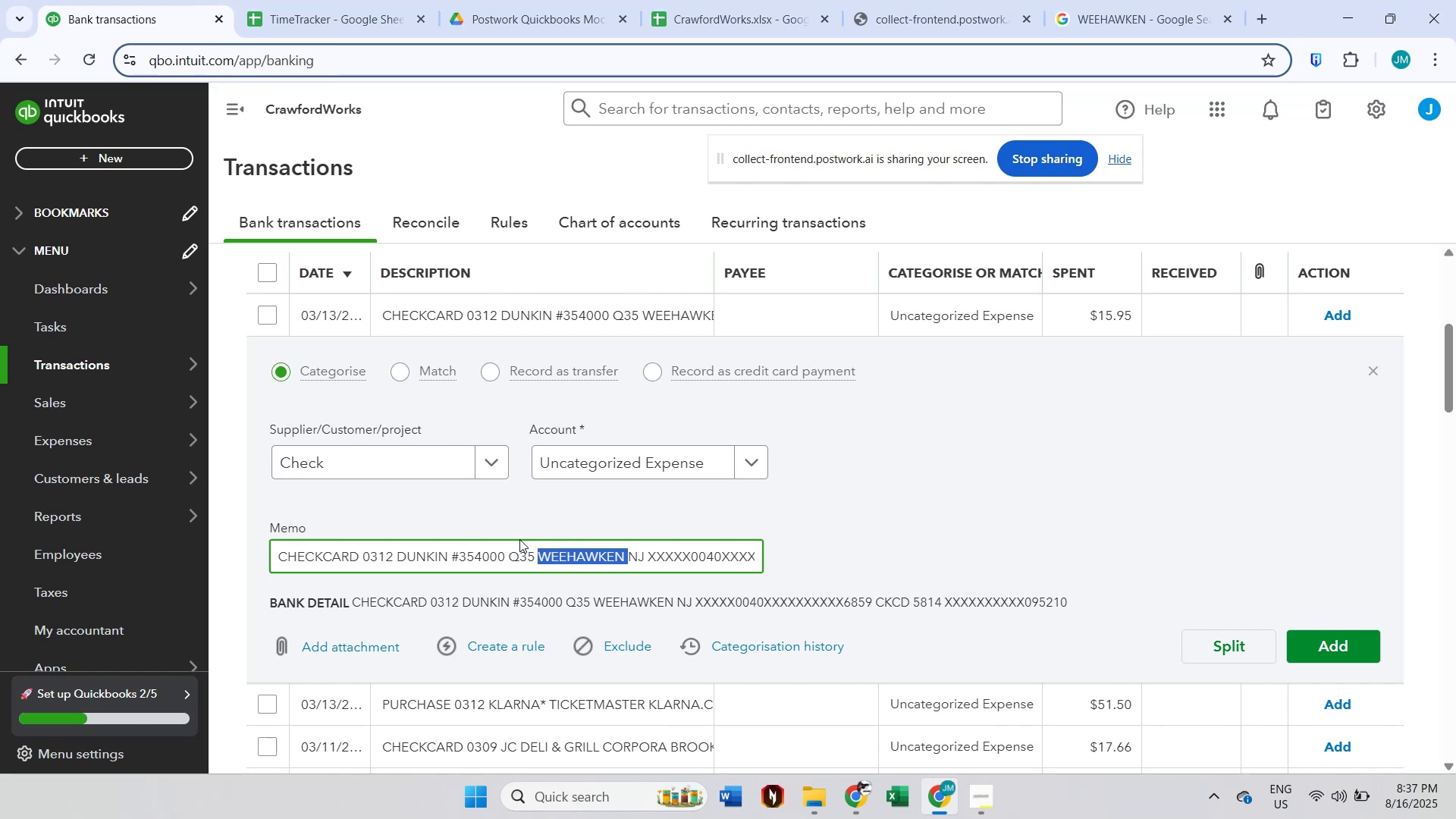 
left_click([428, 556])
 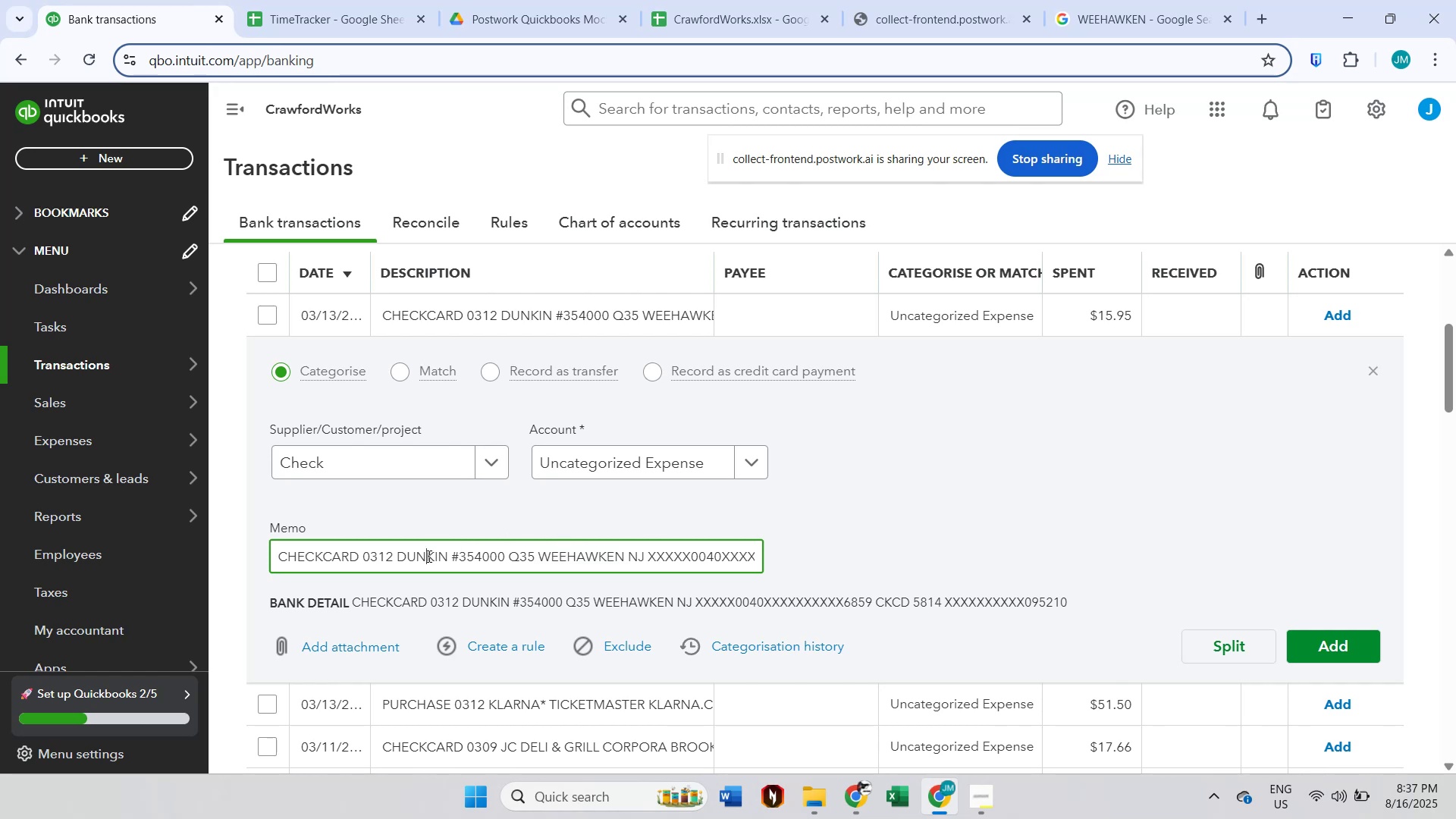 
key(Control+ControlLeft)
 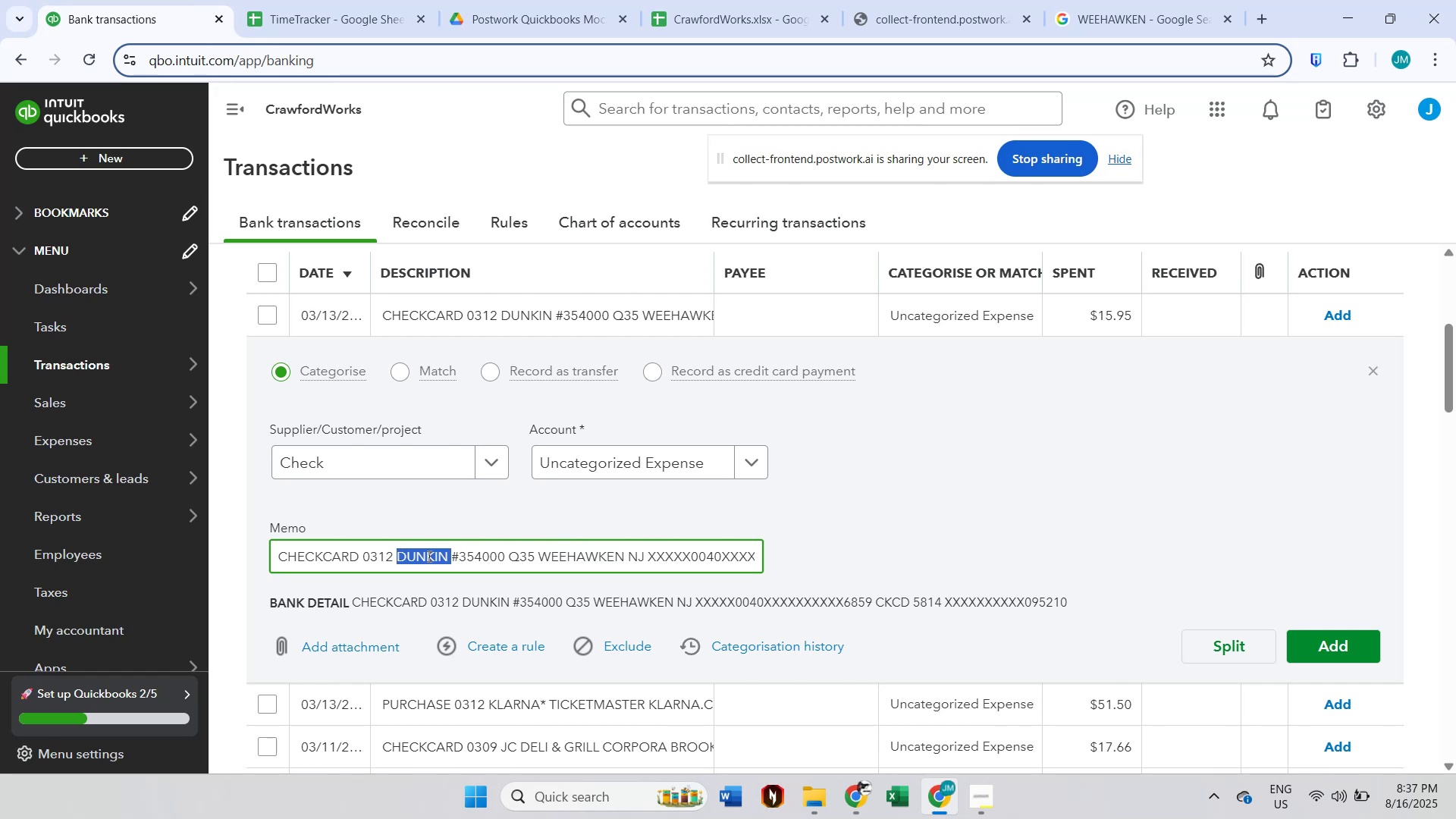 
double_click([428, 556])
 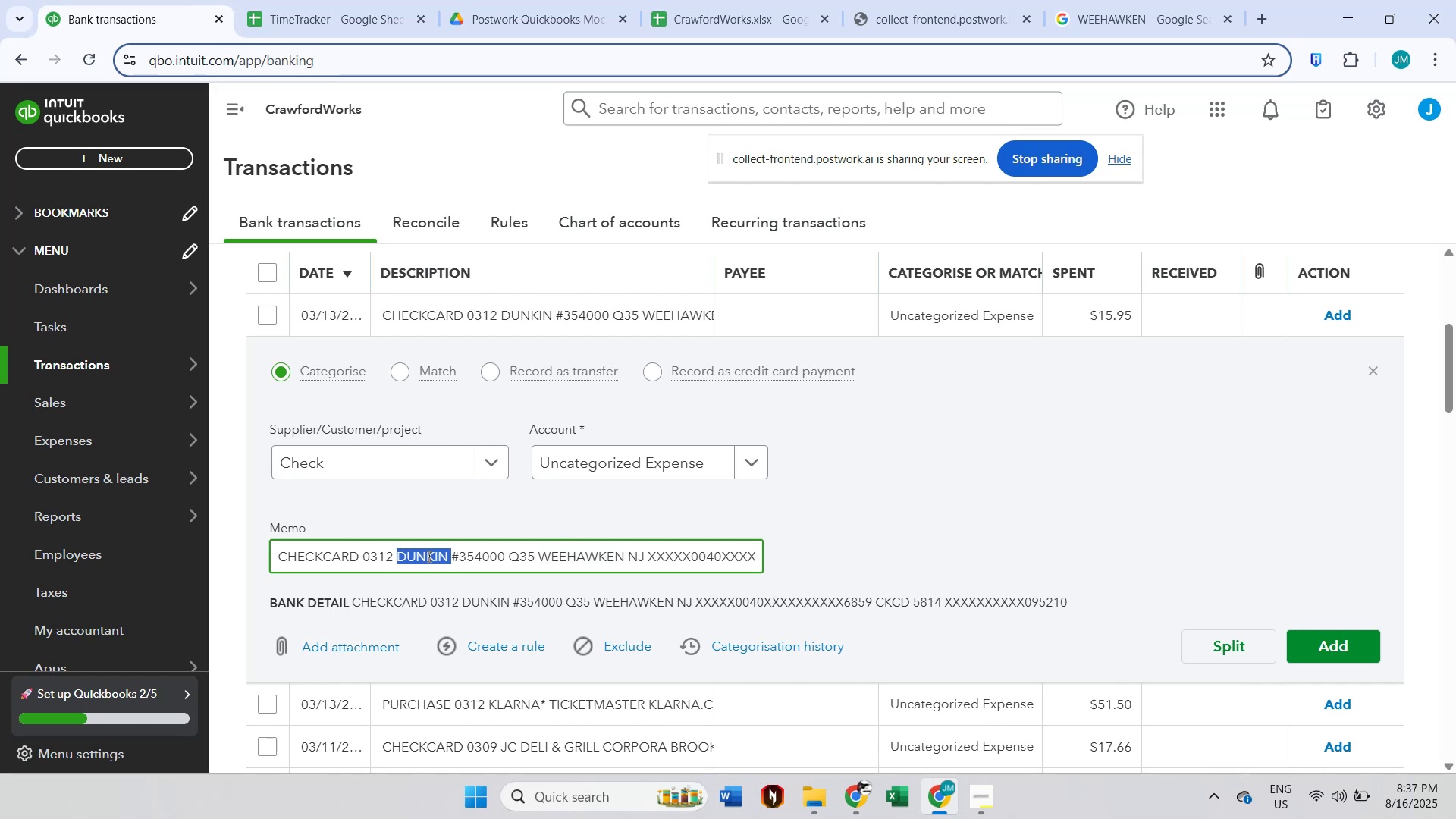 
key(Control+C)
 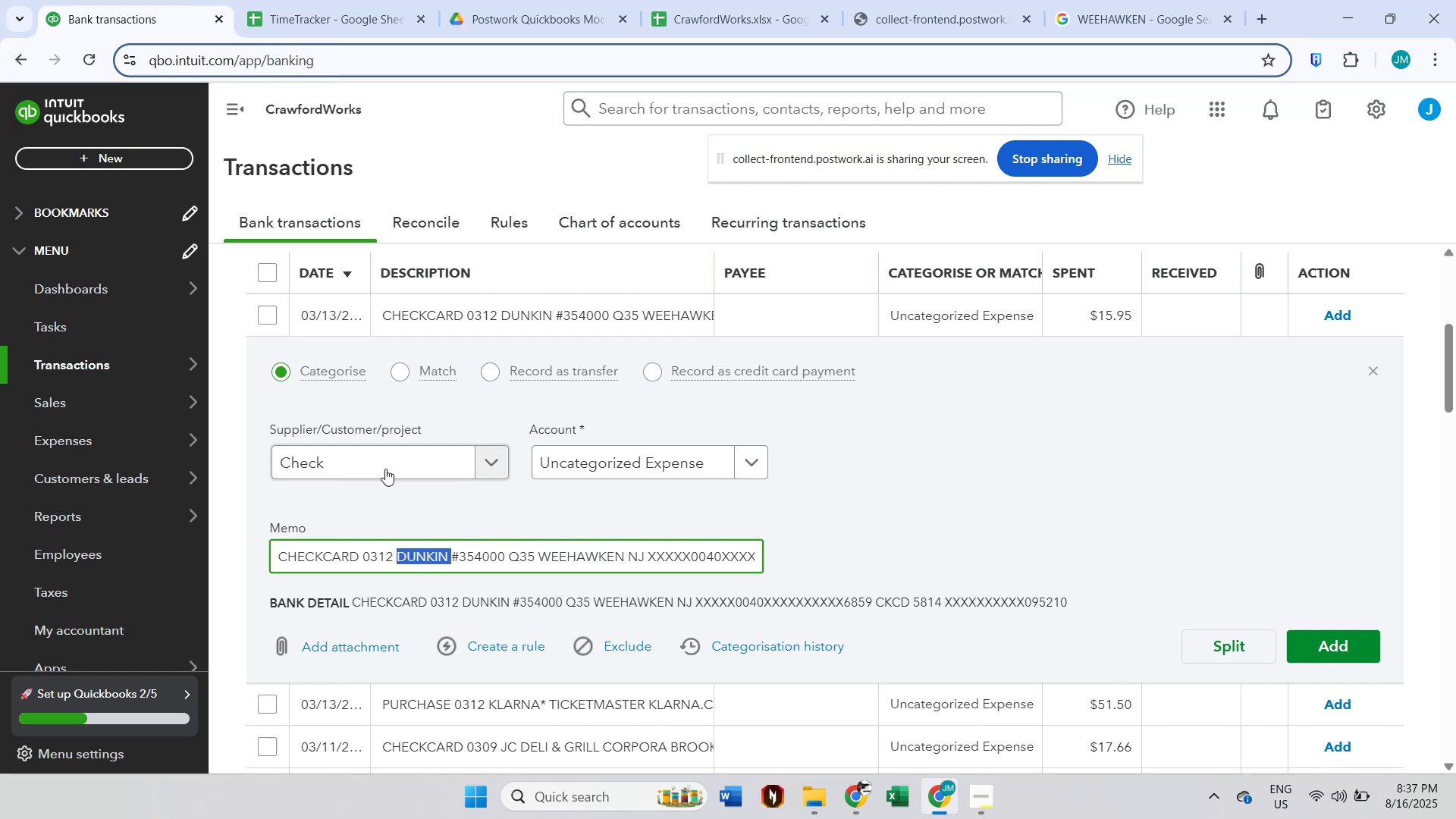 
triple_click([385, 466])
 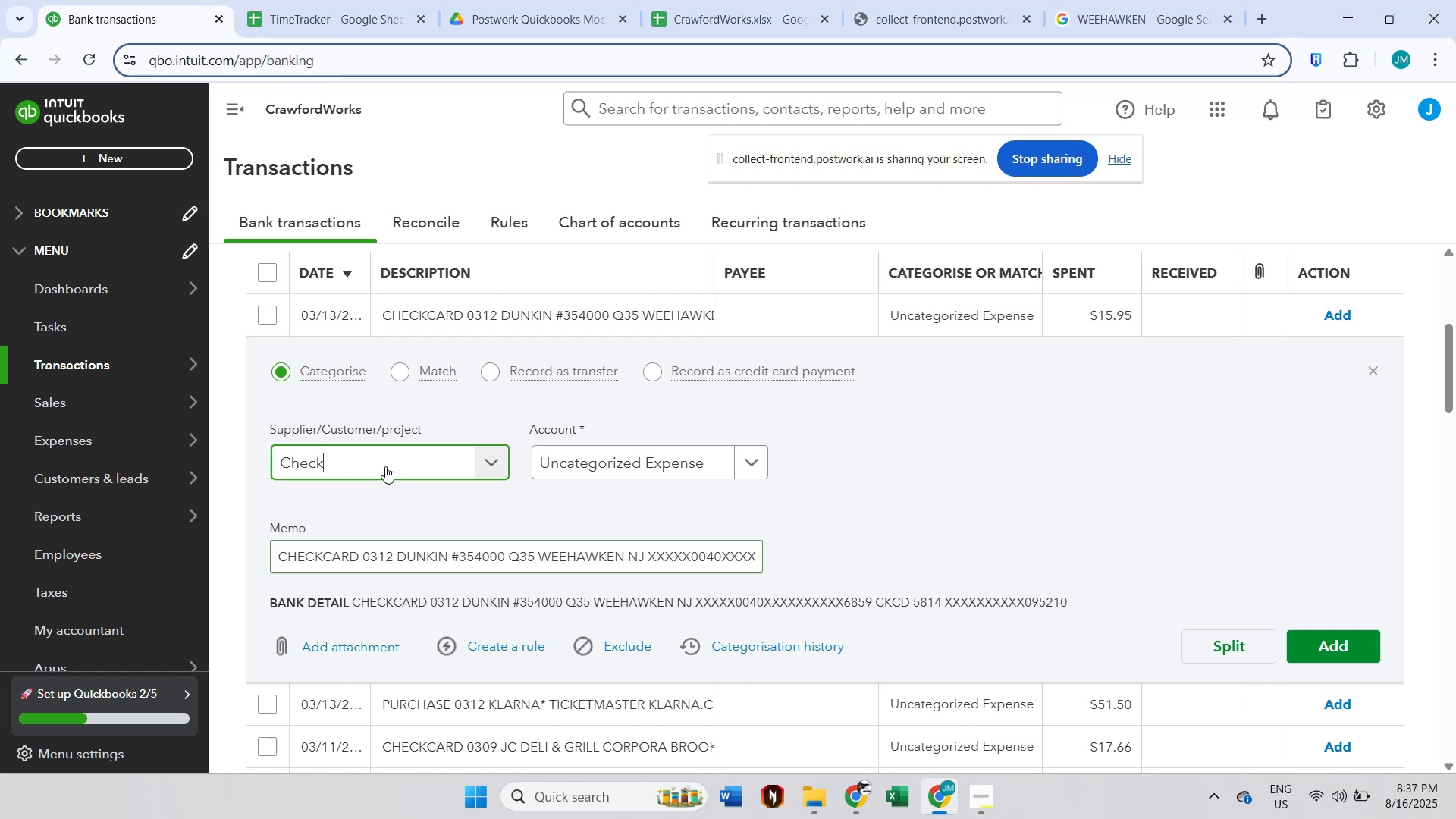 
key(Control+ControlLeft)
 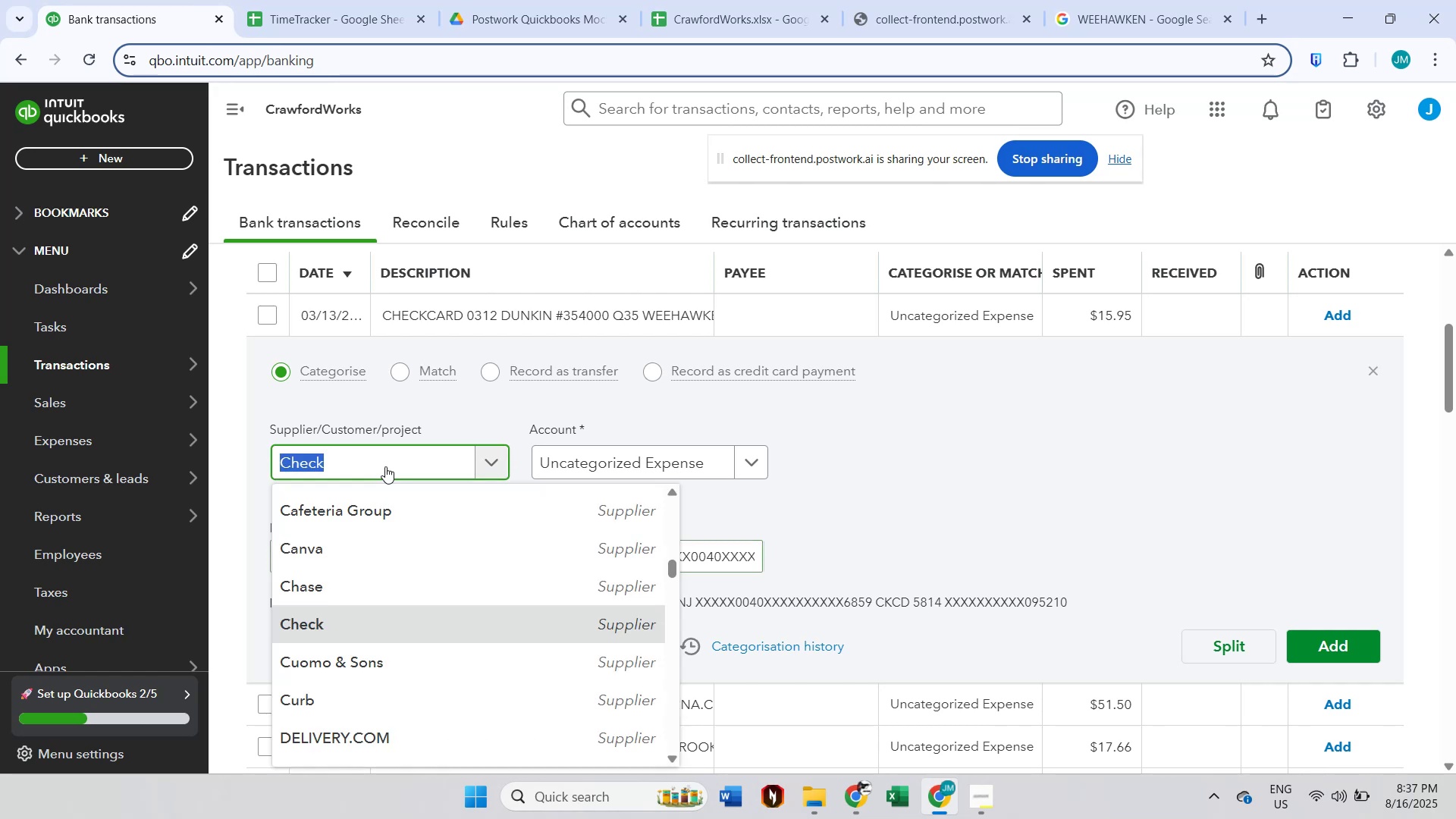 
key(Control+V)
 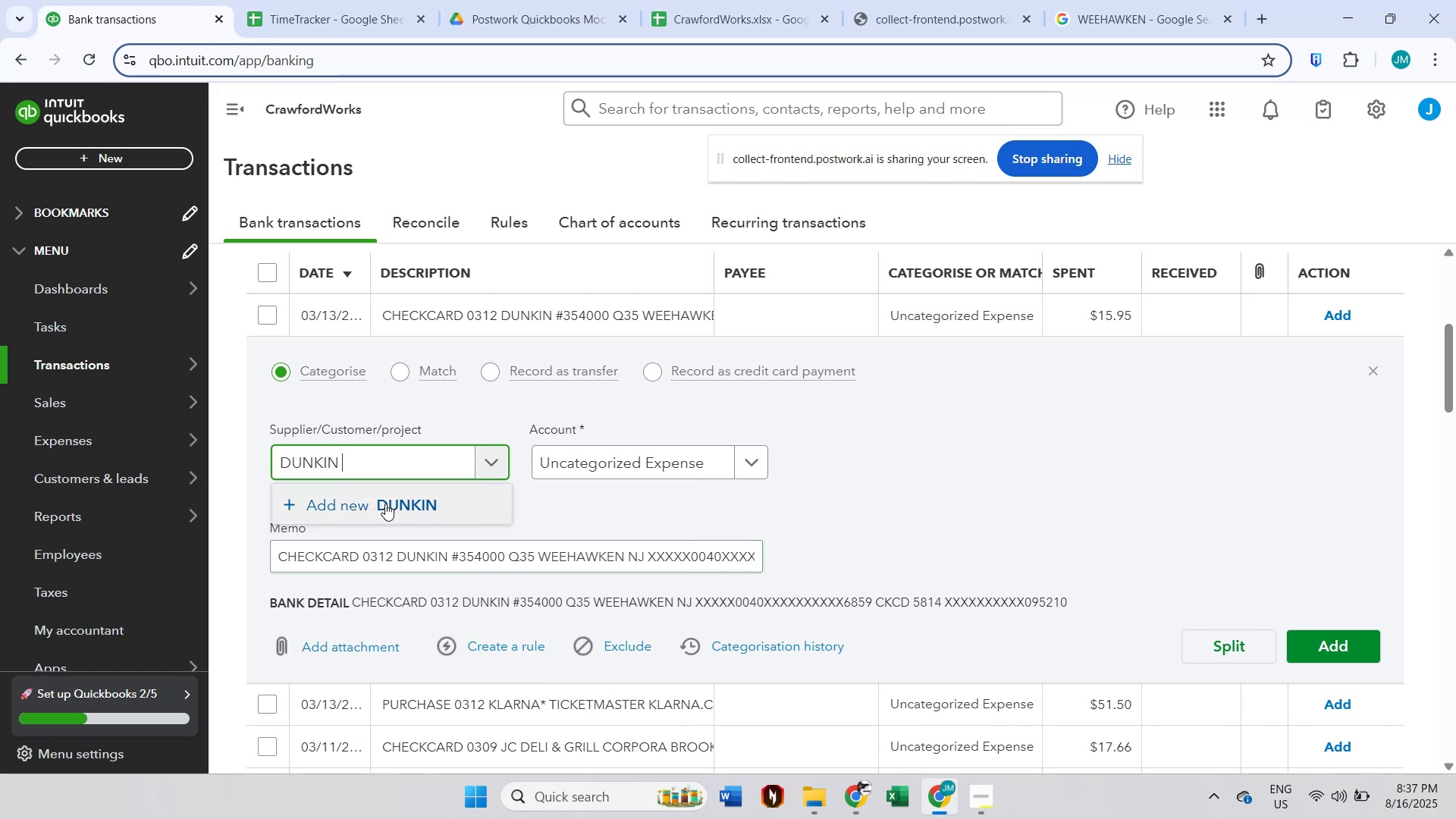 
left_click([385, 504])
 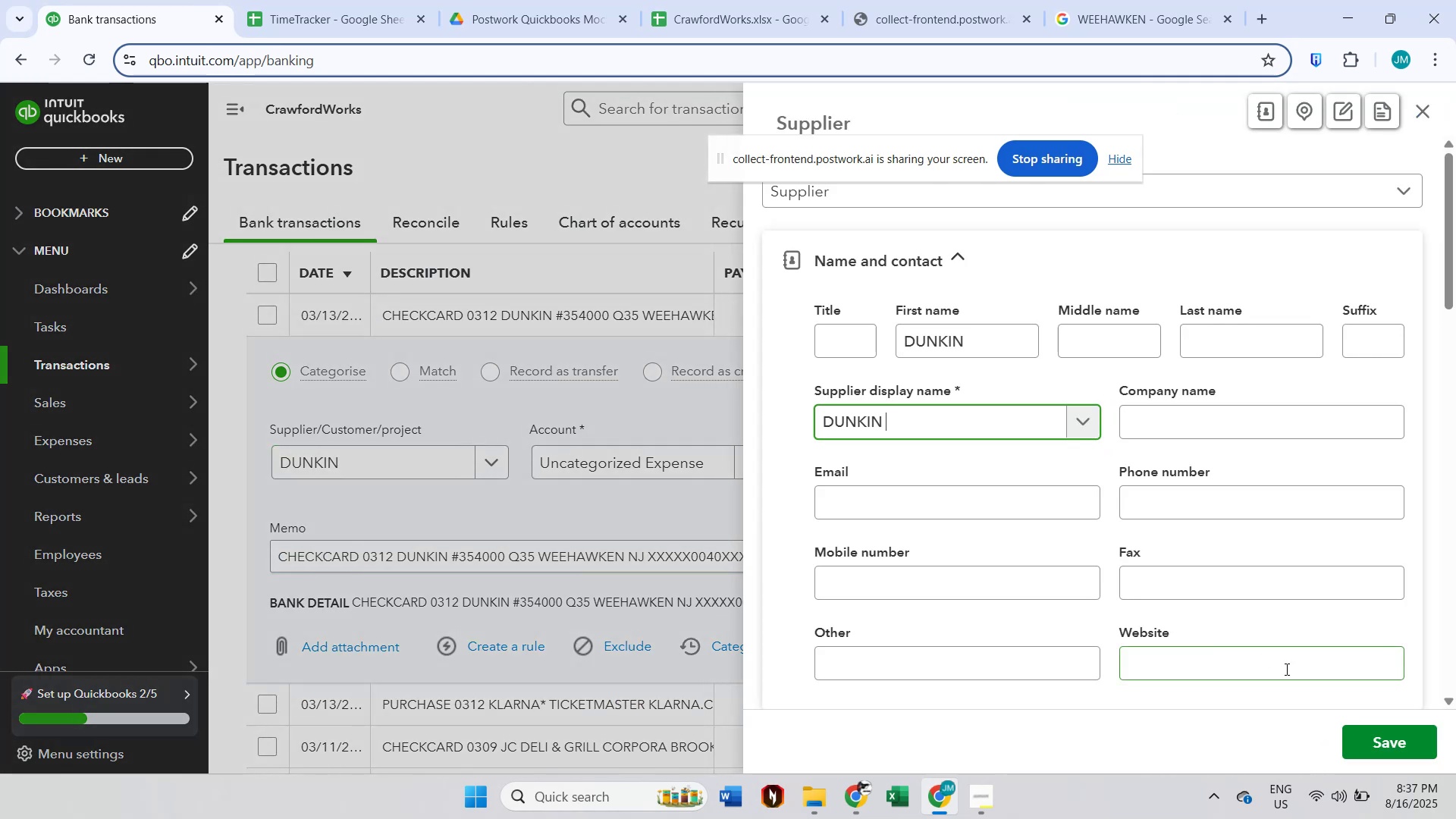 
left_click([1380, 742])
 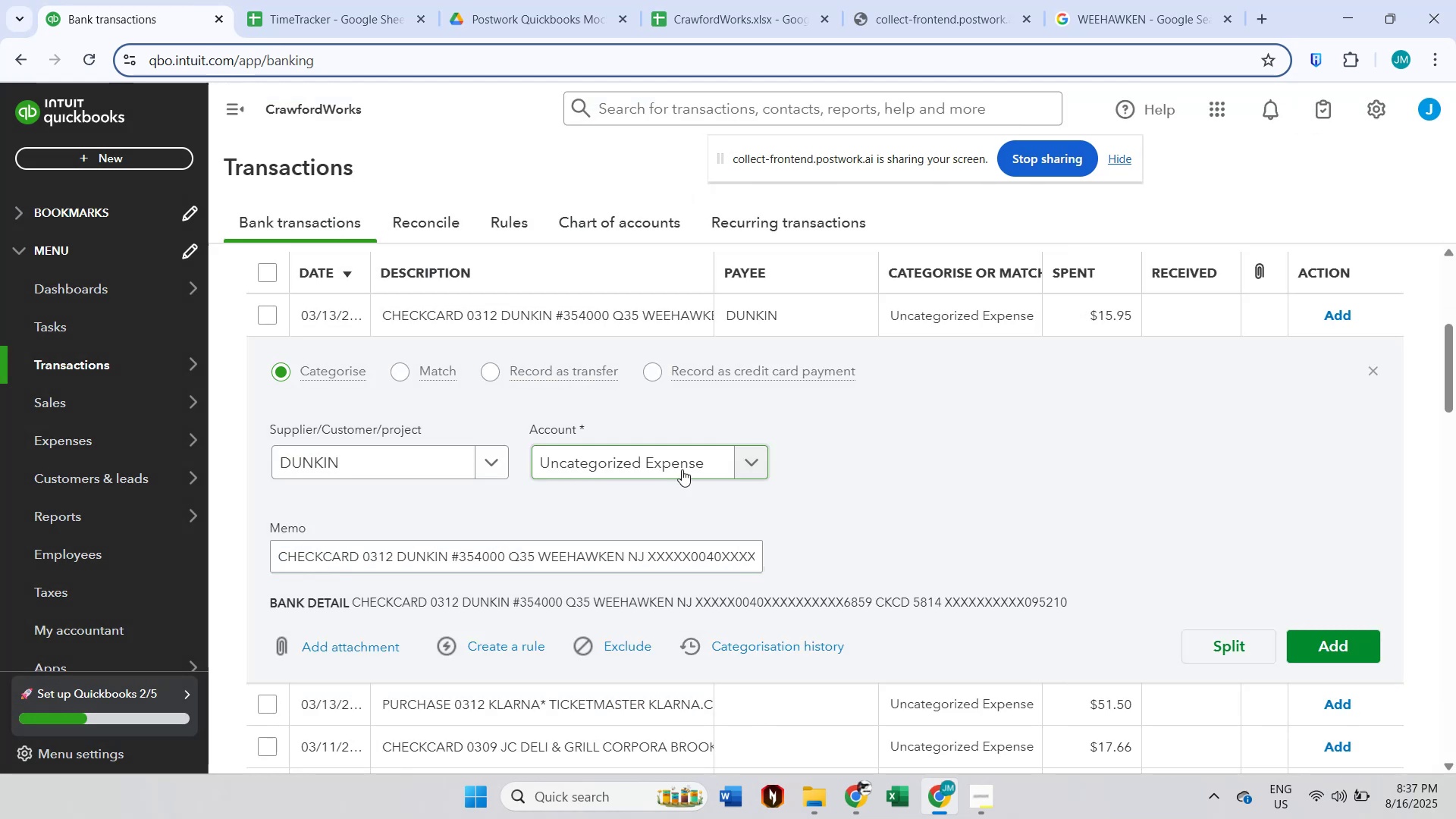 
left_click([677, 467])
 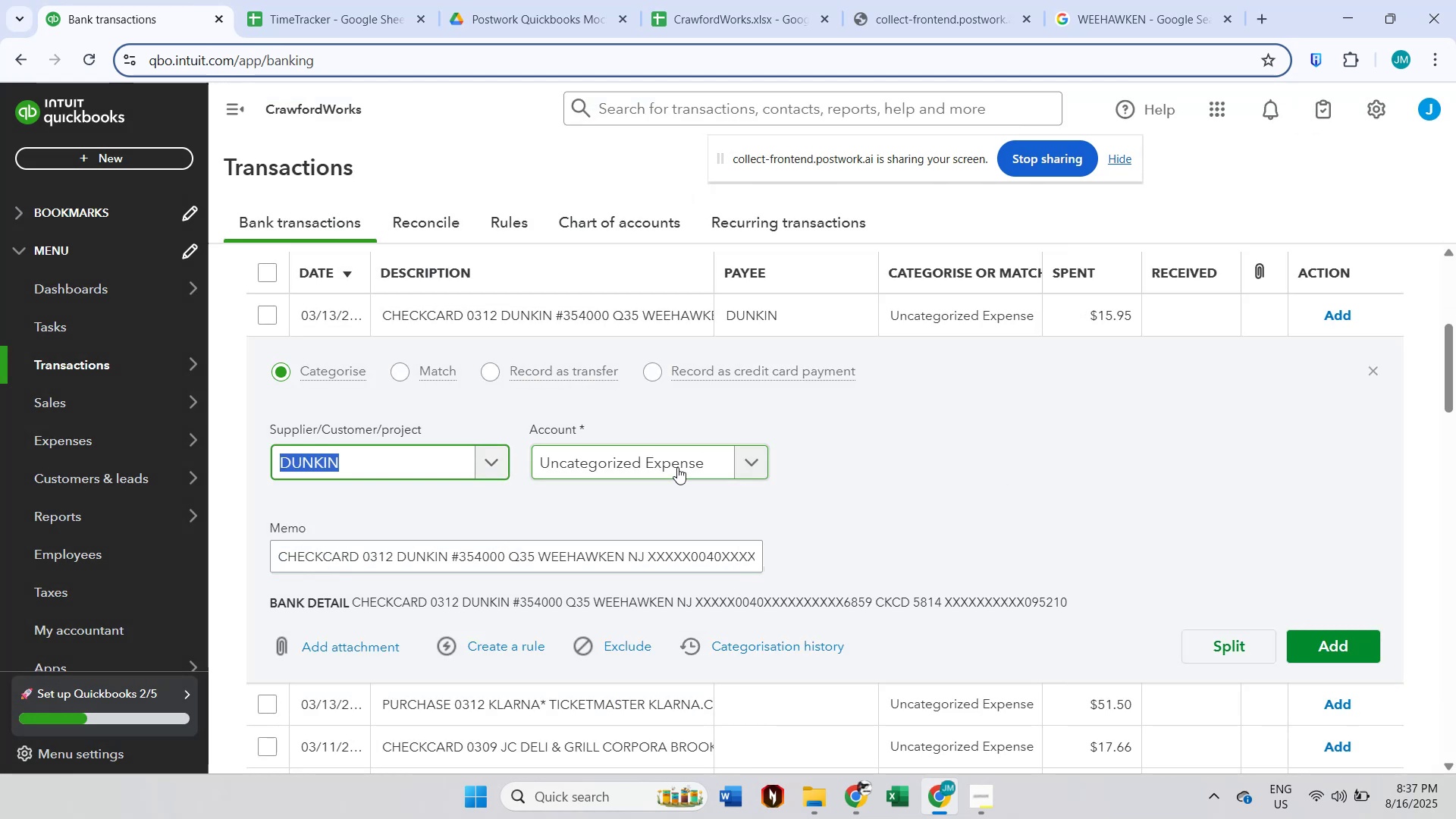 
left_click([677, 467])
 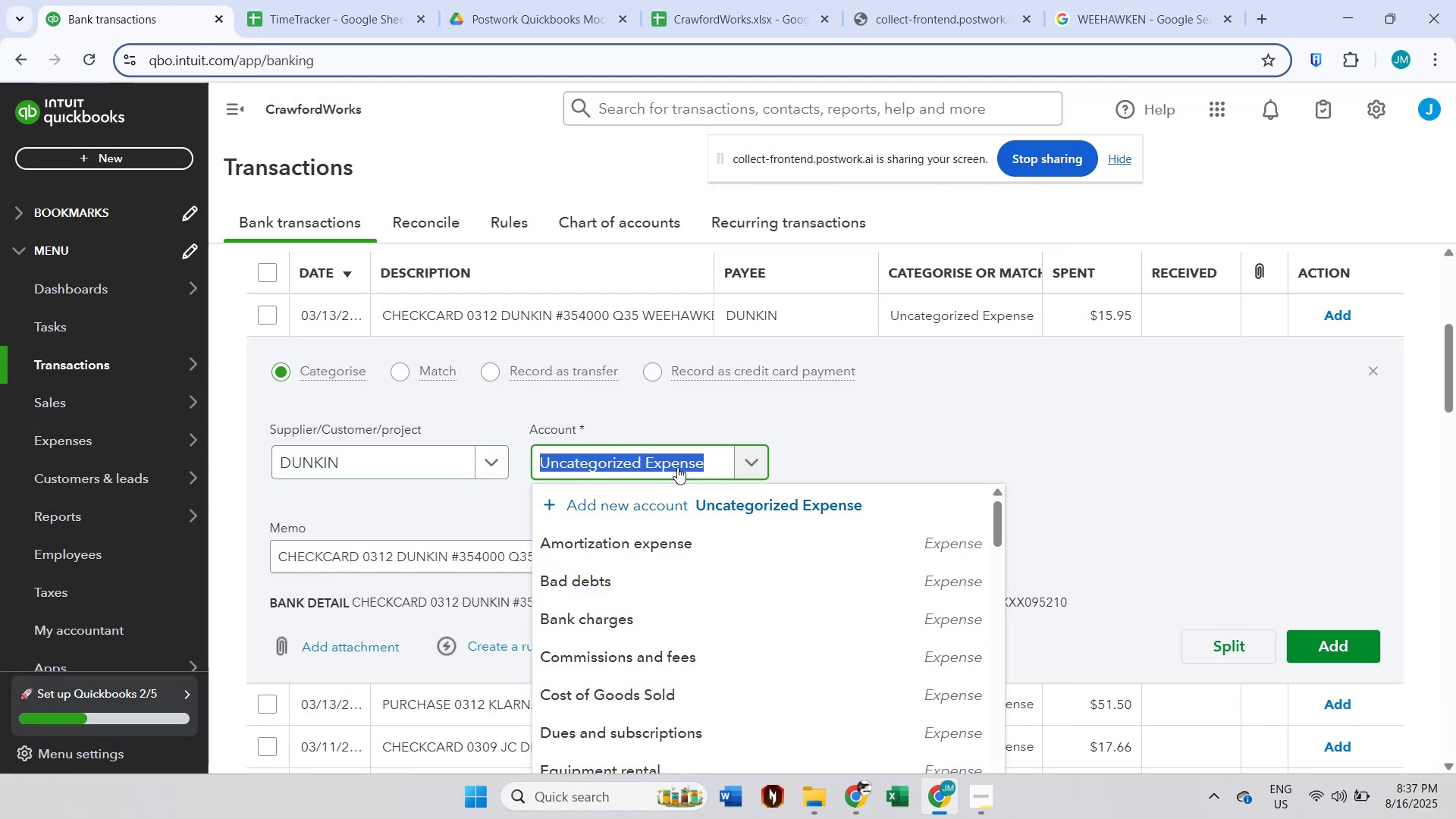 
type(meals)
 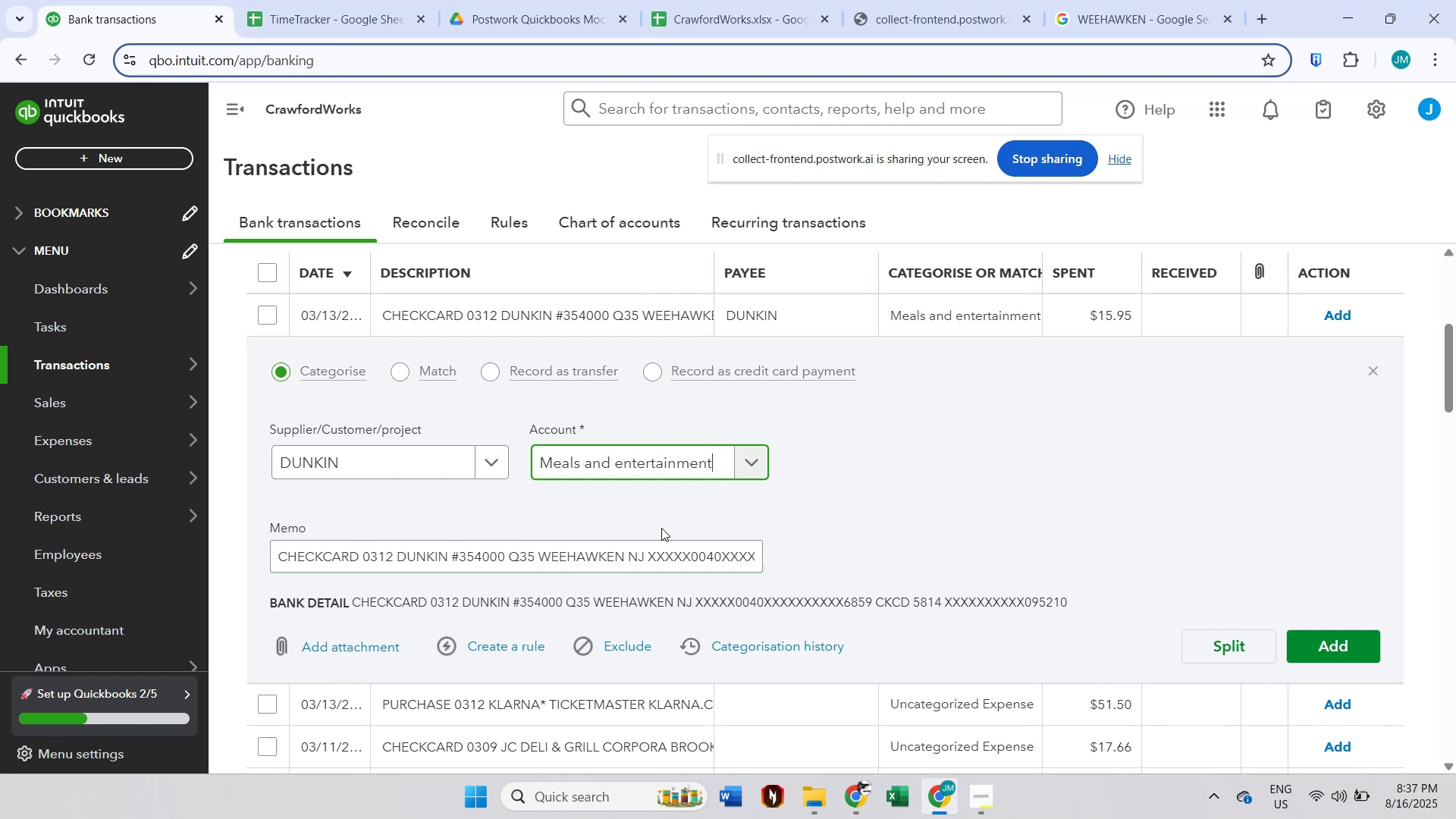 
left_click([1320, 648])
 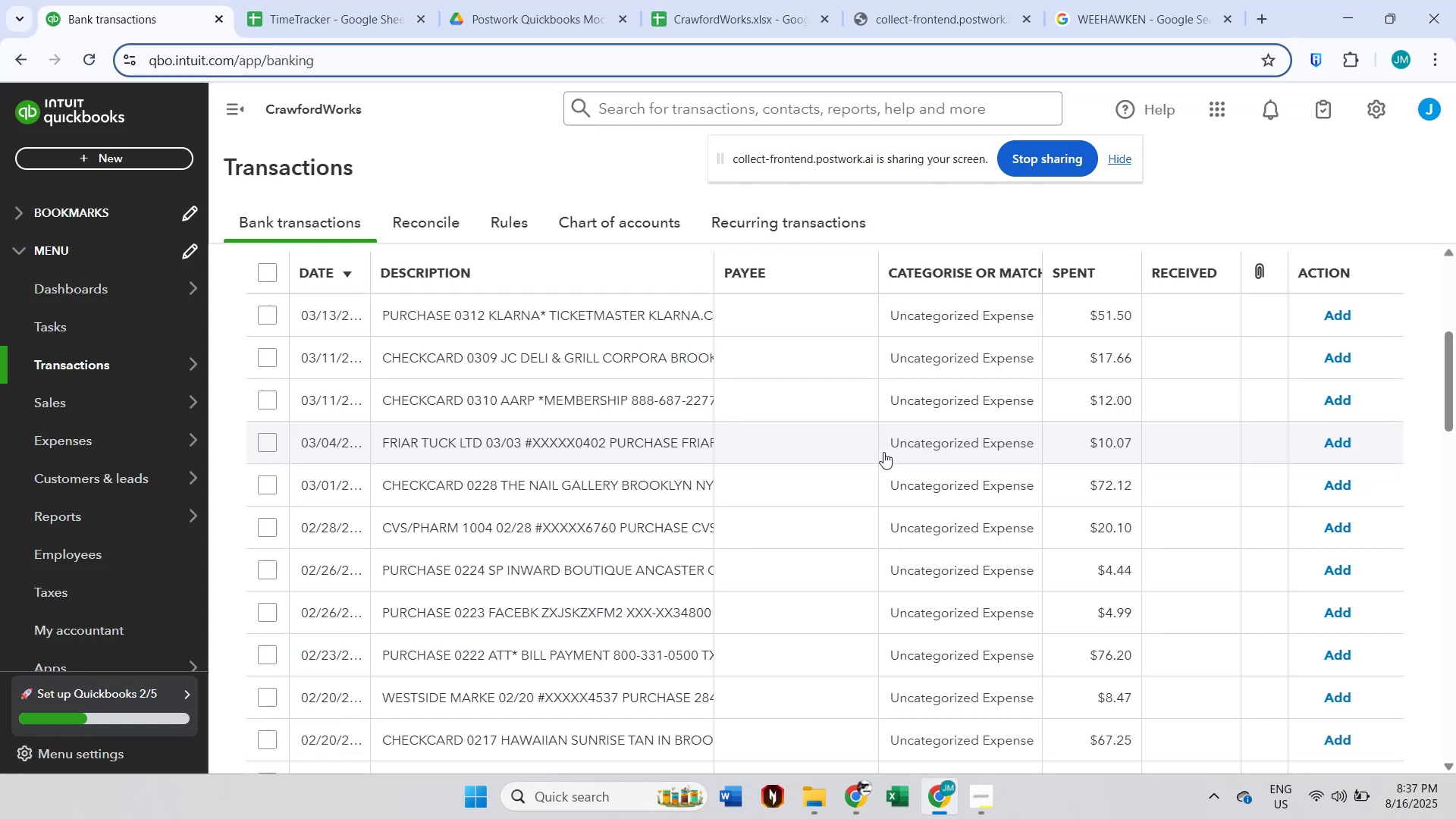 
scroll: coordinate [685, 322], scroll_direction: up, amount: 2.0
 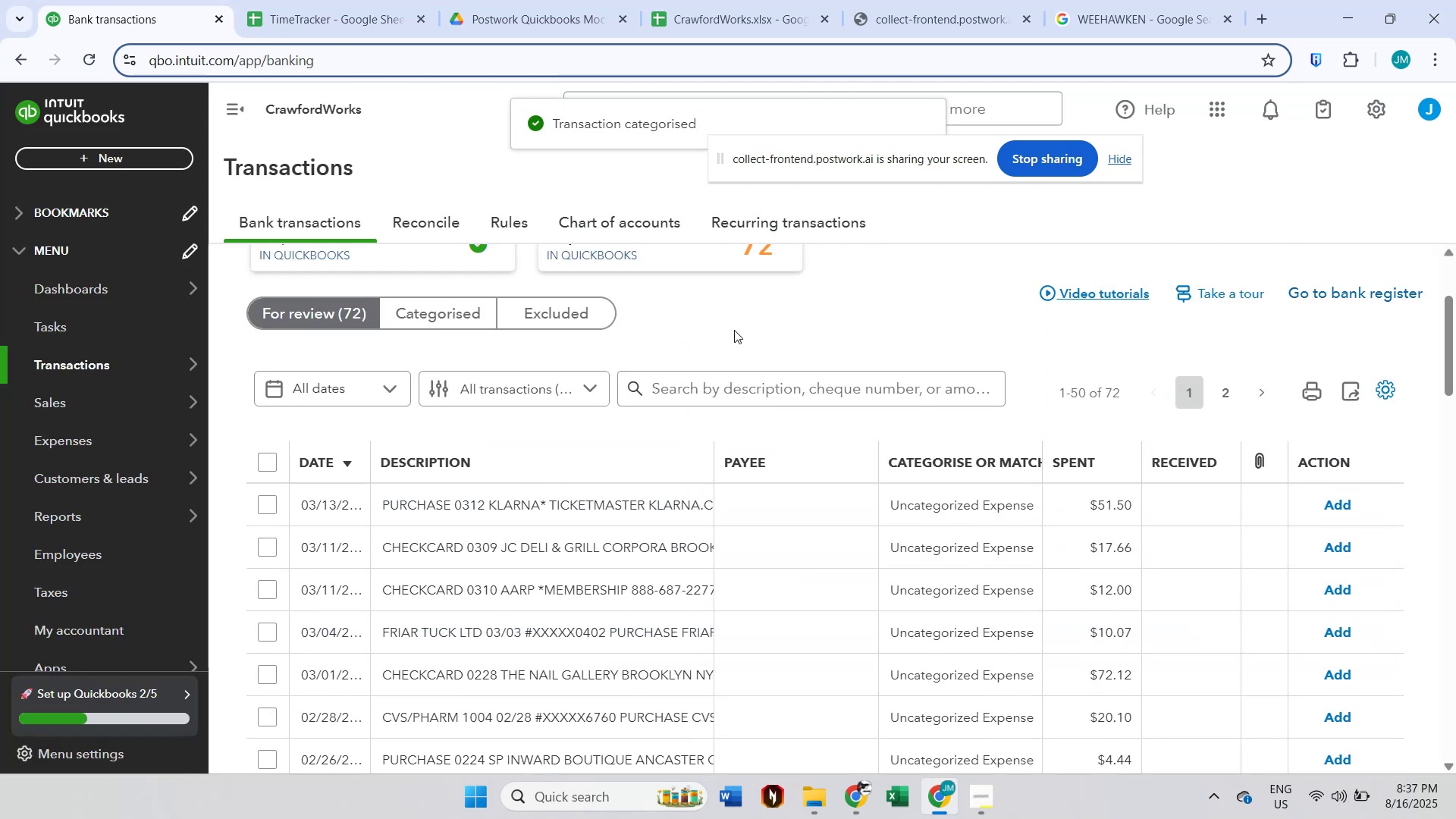 
left_click([714, 384])
 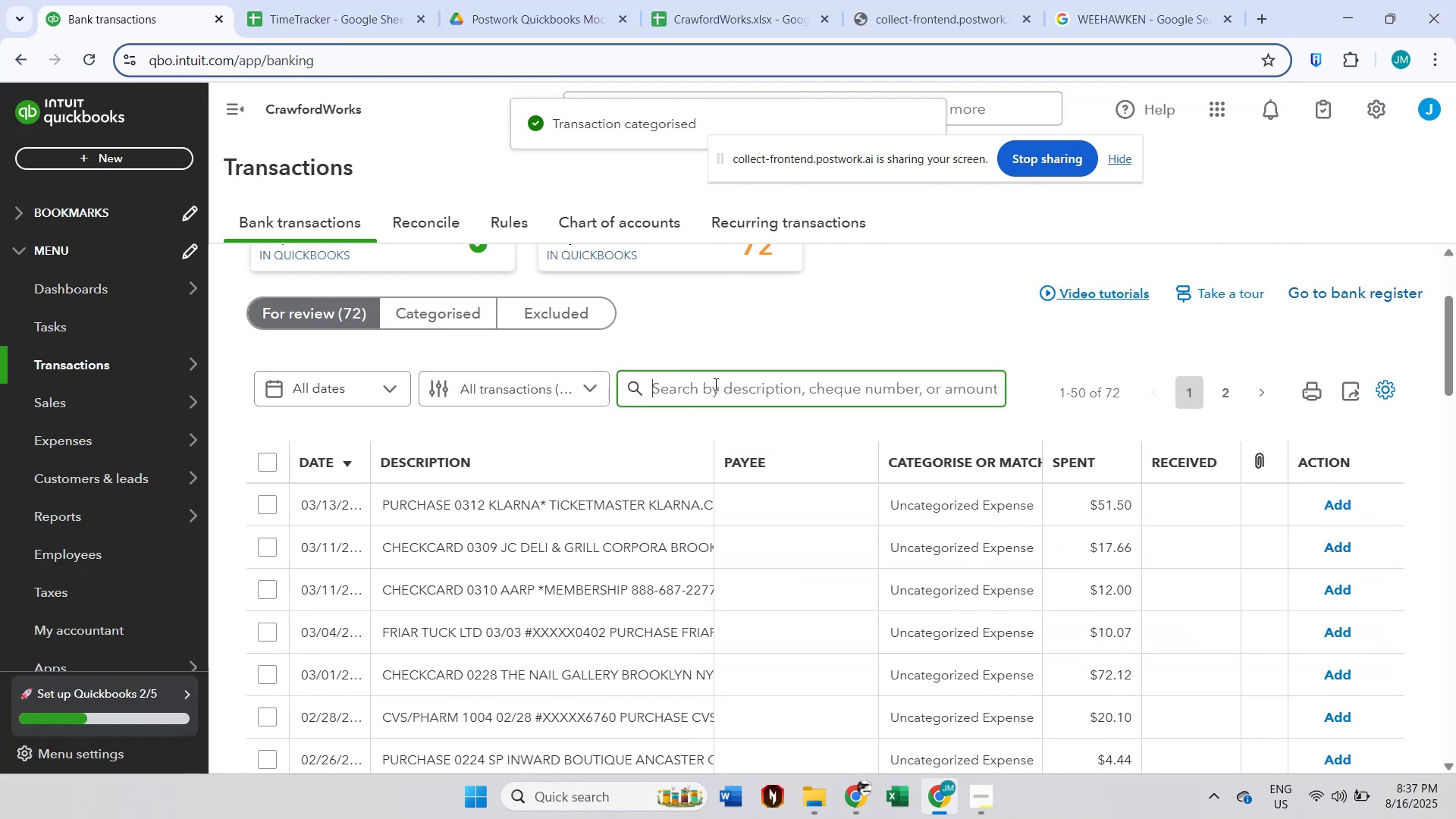 
type(dunk)
 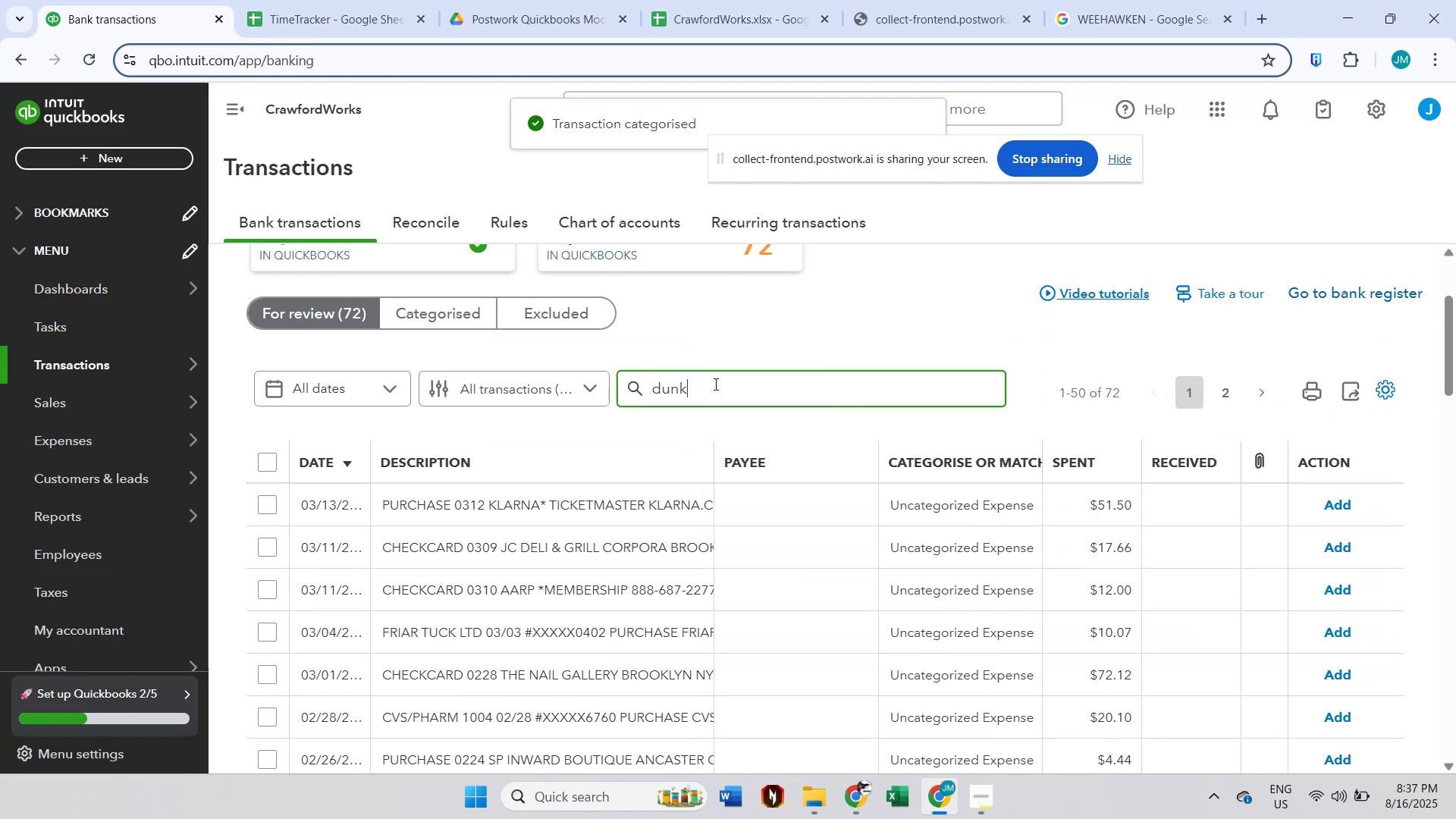 
key(Enter)
 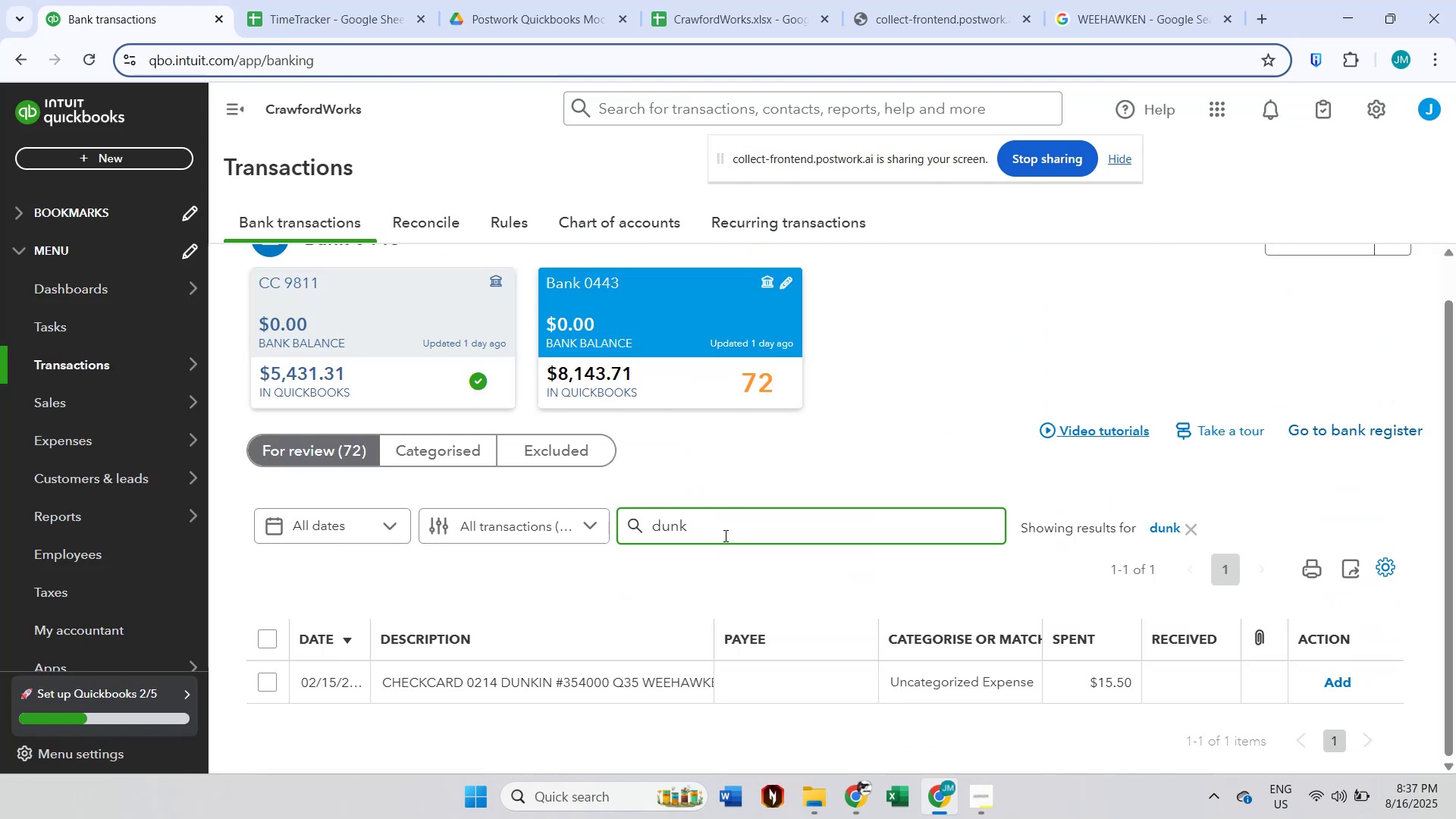 
scroll: coordinate [723, 540], scroll_direction: down, amount: 1.0
 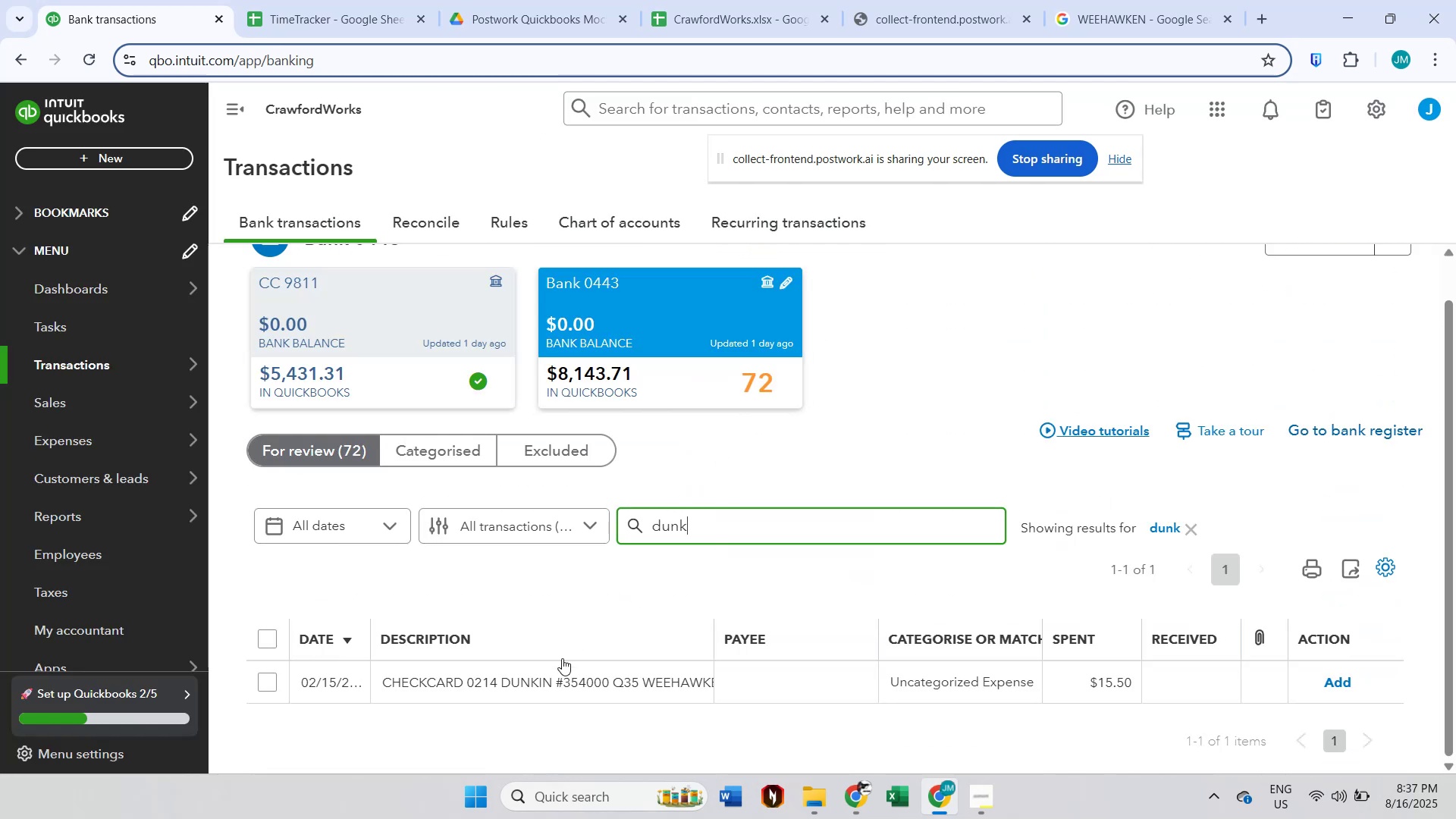 
left_click([517, 677])
 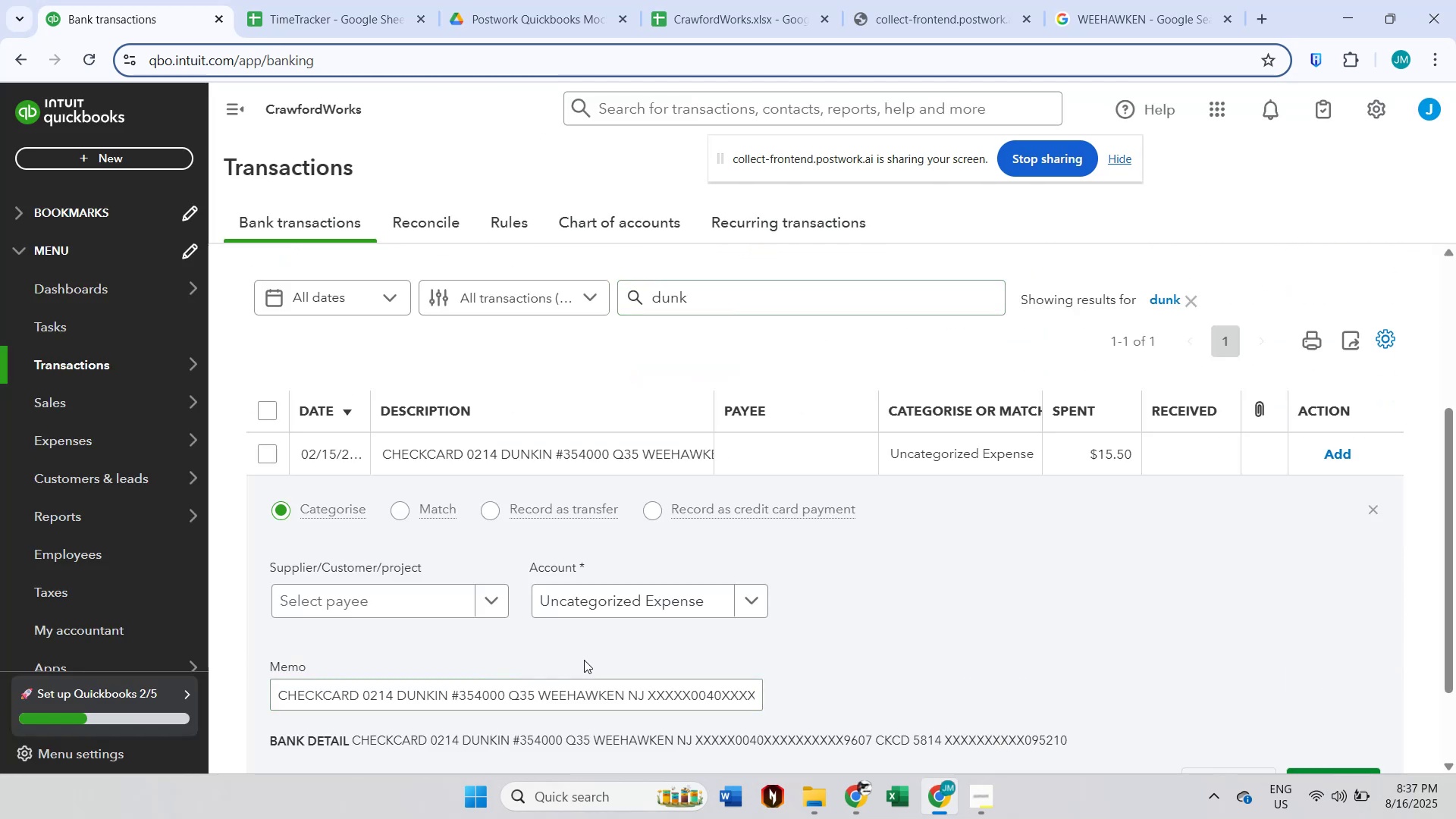 
scroll: coordinate [624, 627], scroll_direction: down, amount: 2.0
 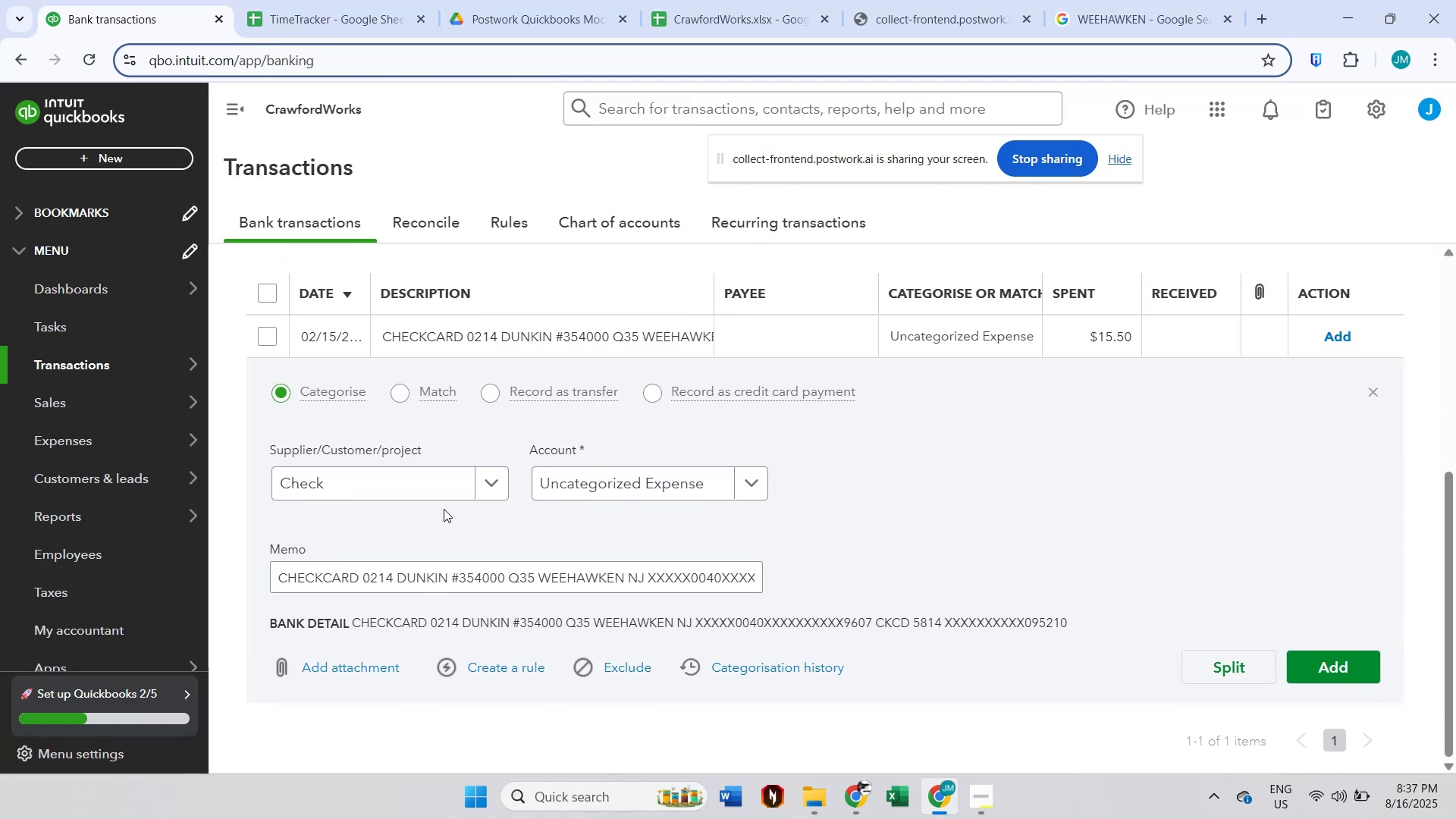 
left_click([426, 480])
 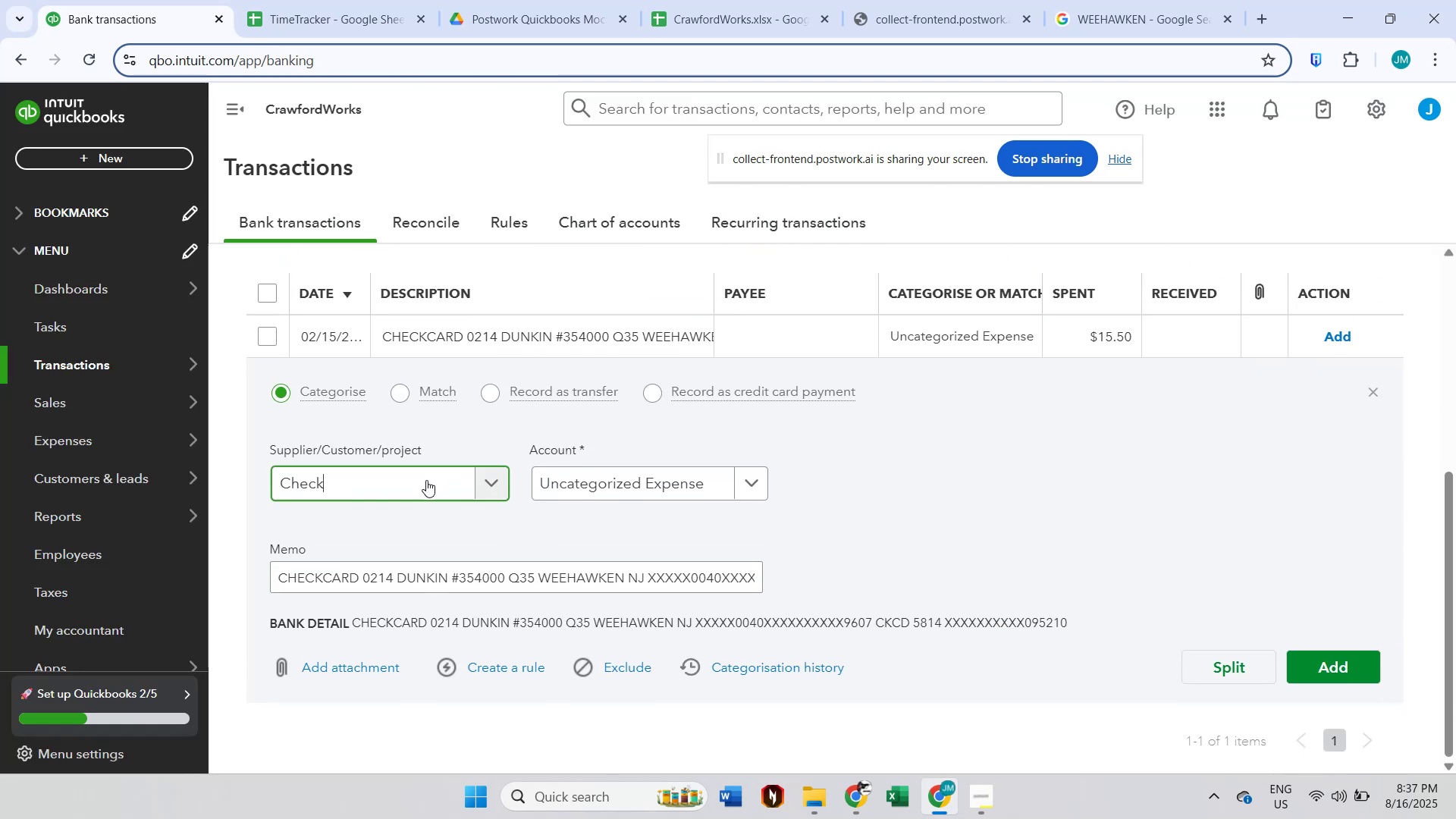 
type(dun)
 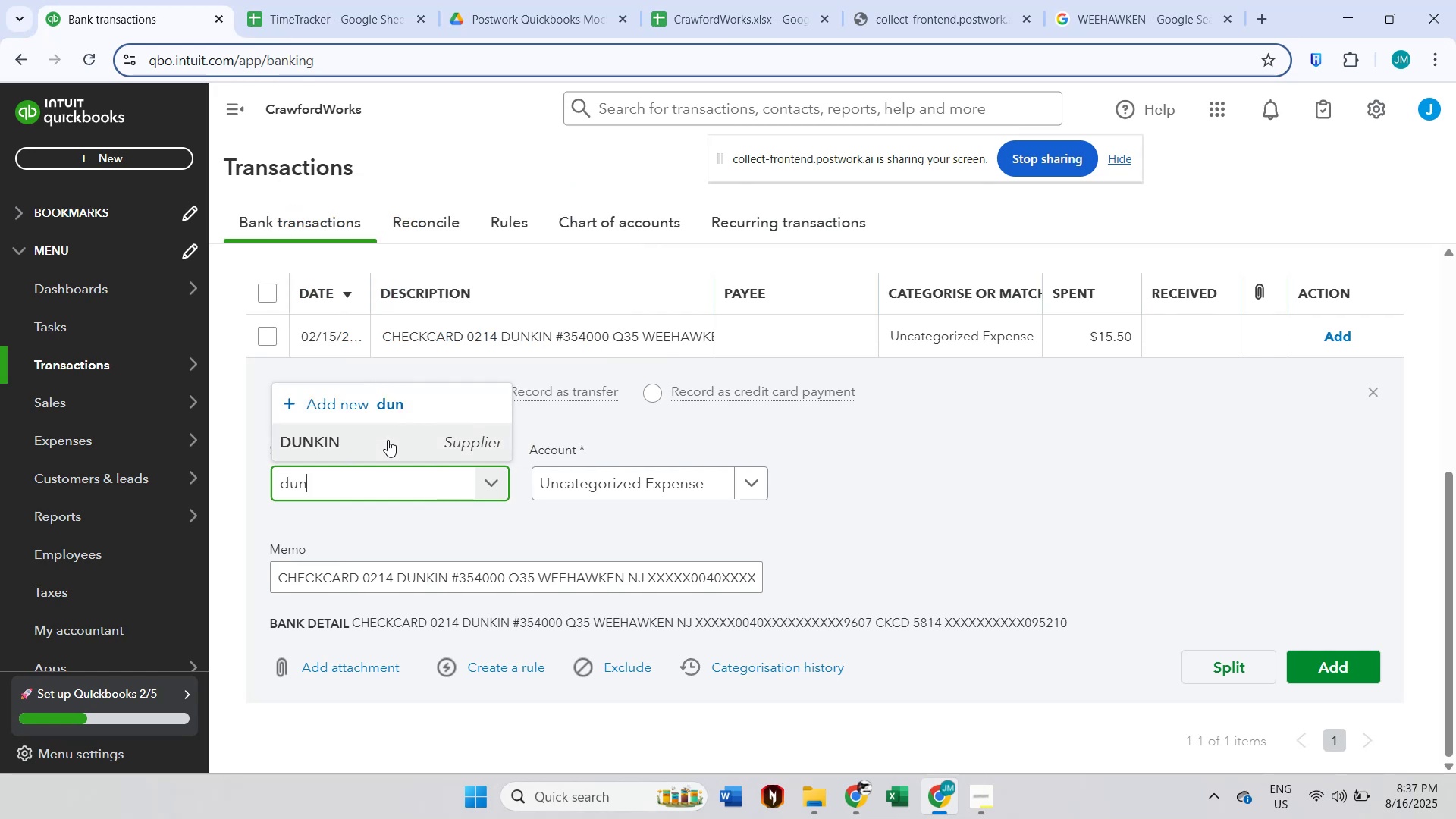 
double_click([651, 491])
 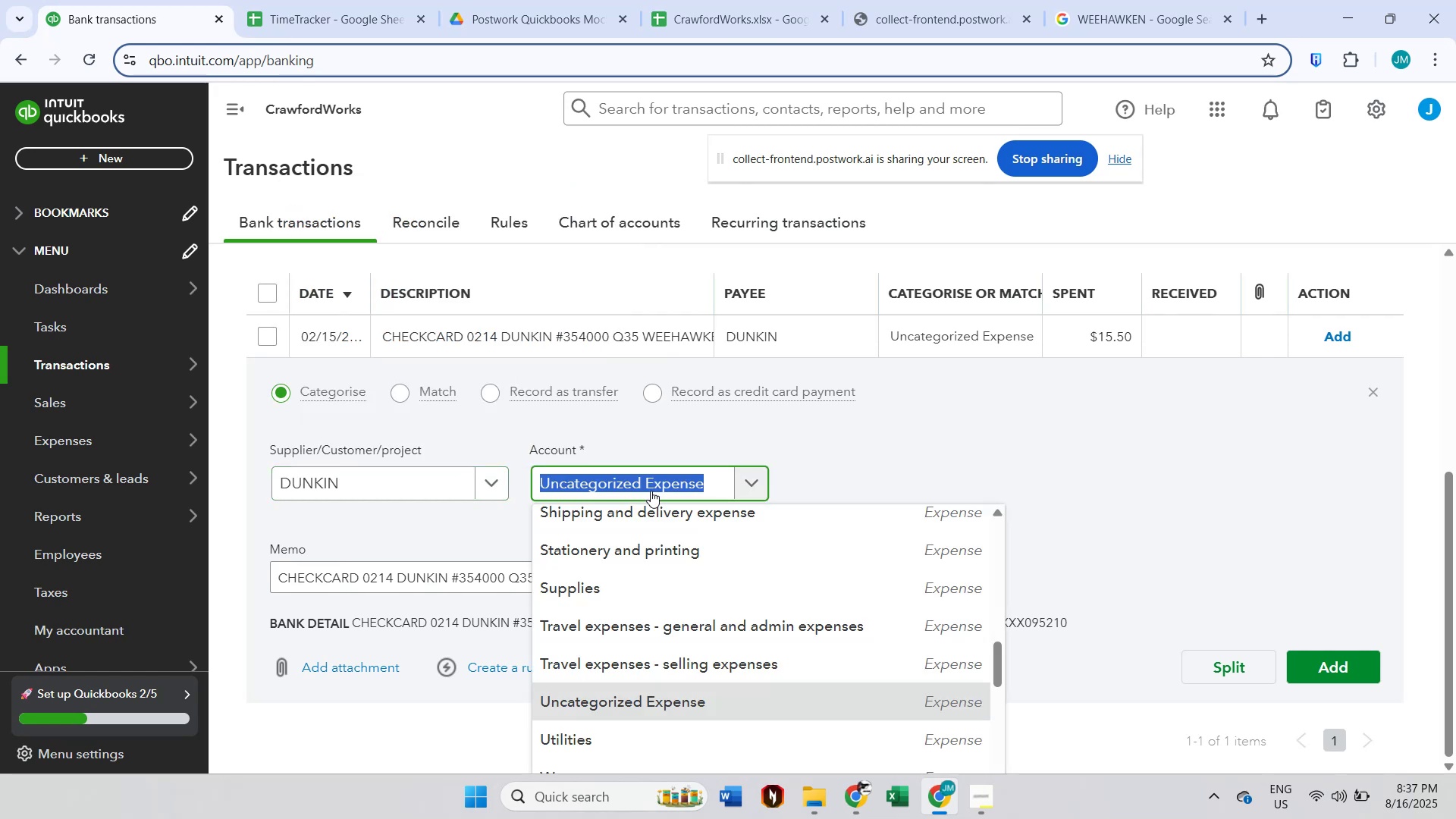 
type(meals)
 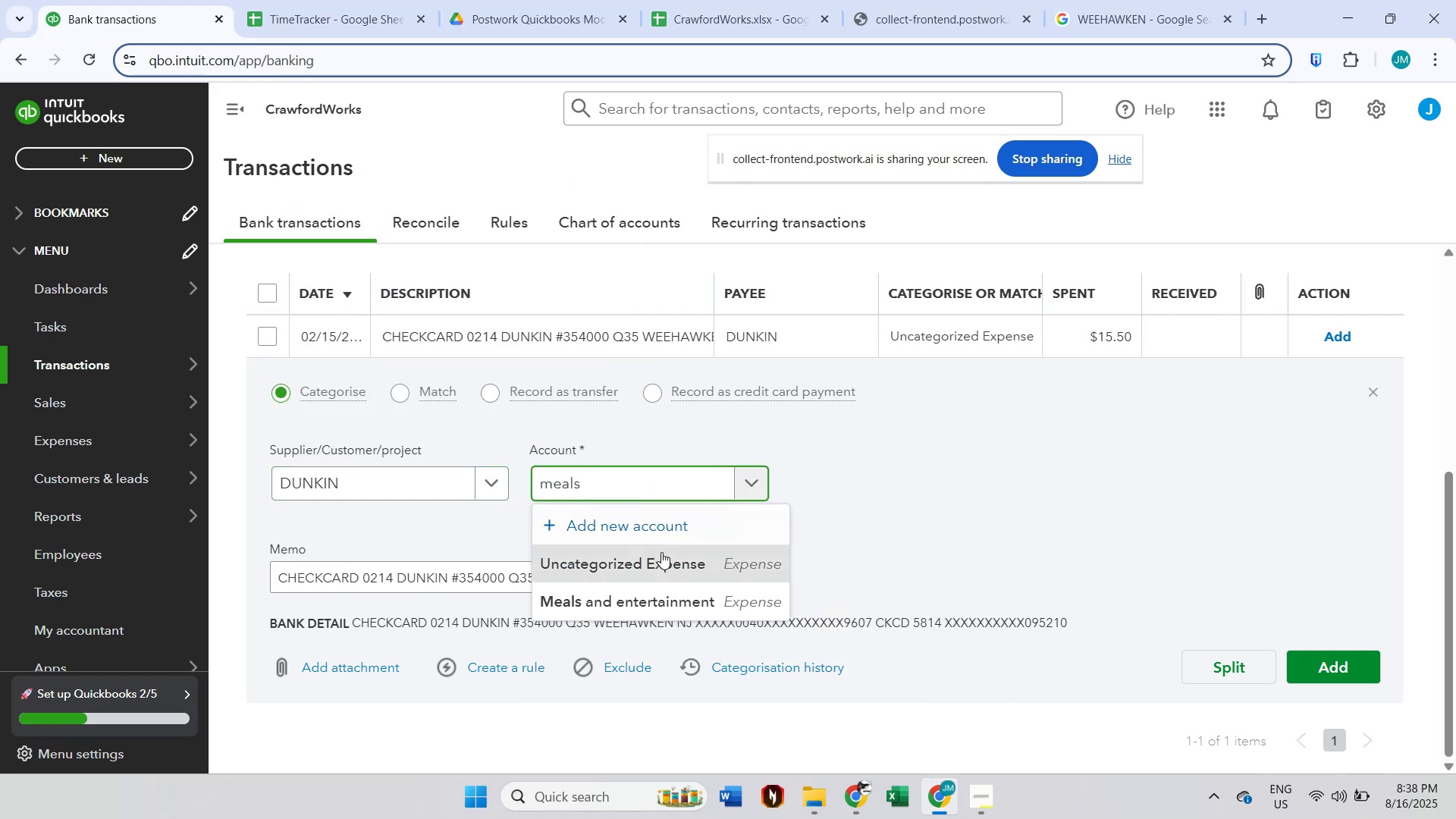 
left_click([653, 595])
 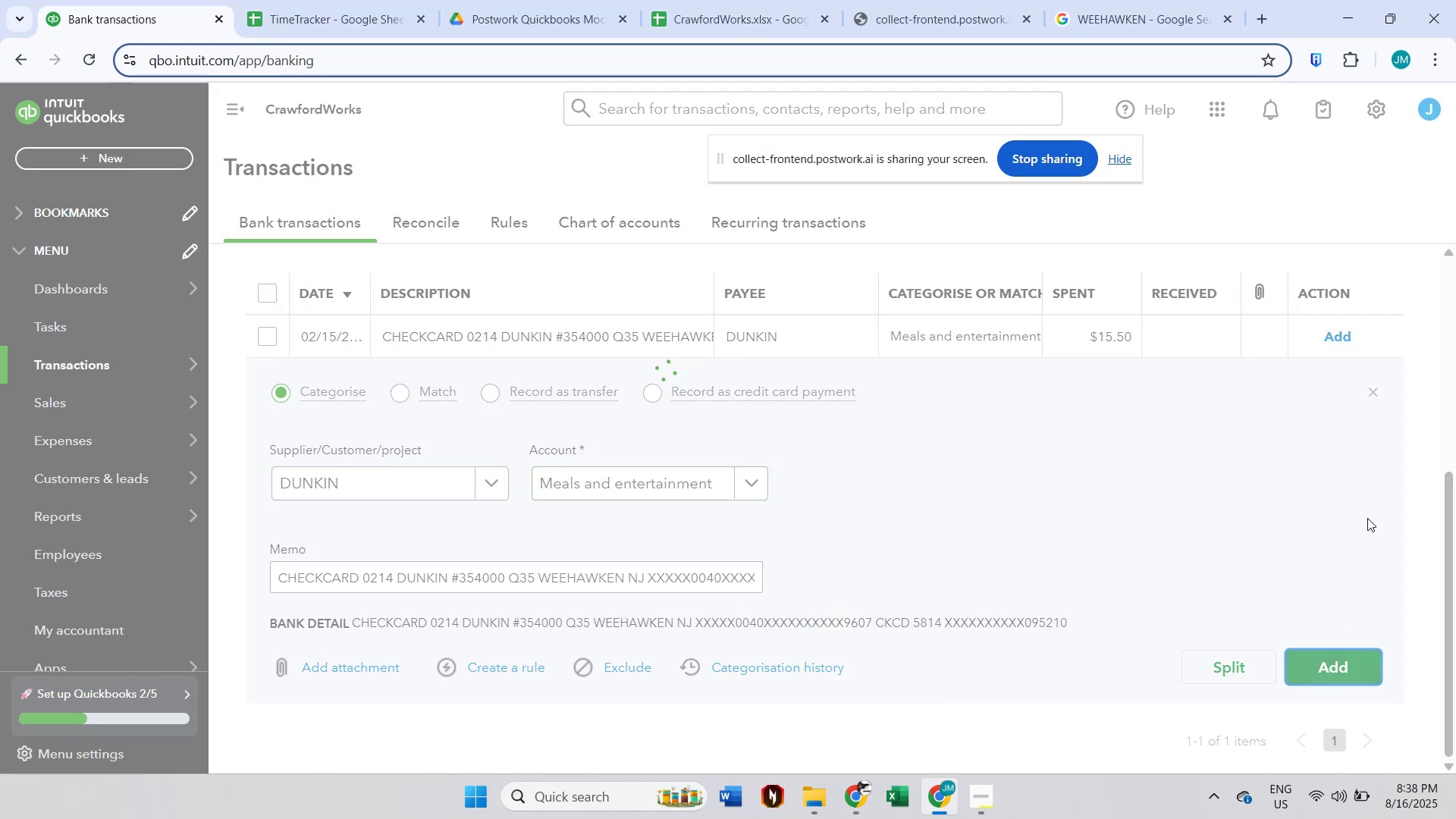 
scroll: coordinate [1054, 437], scroll_direction: up, amount: 2.0
 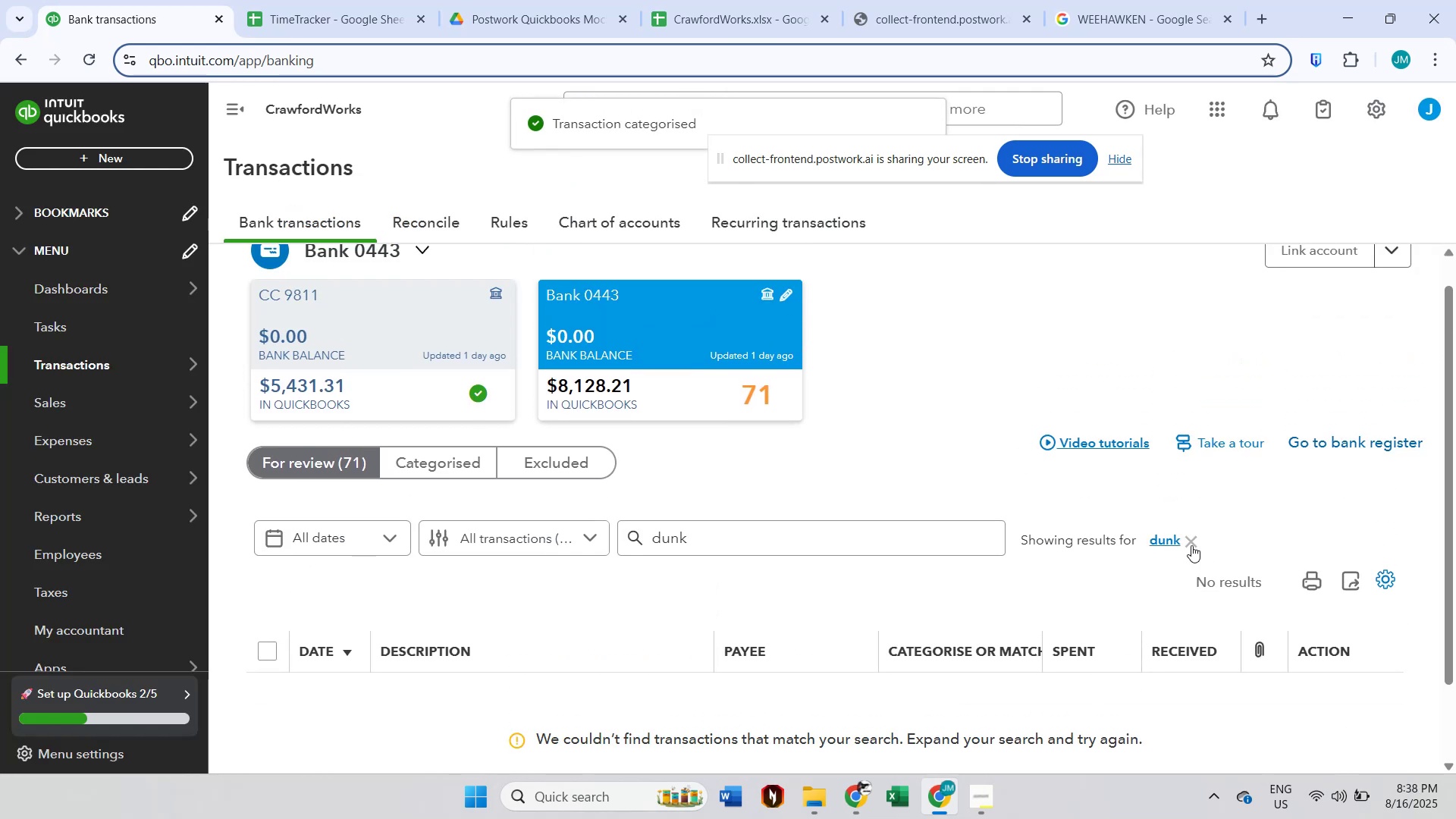 
left_click([1191, 544])
 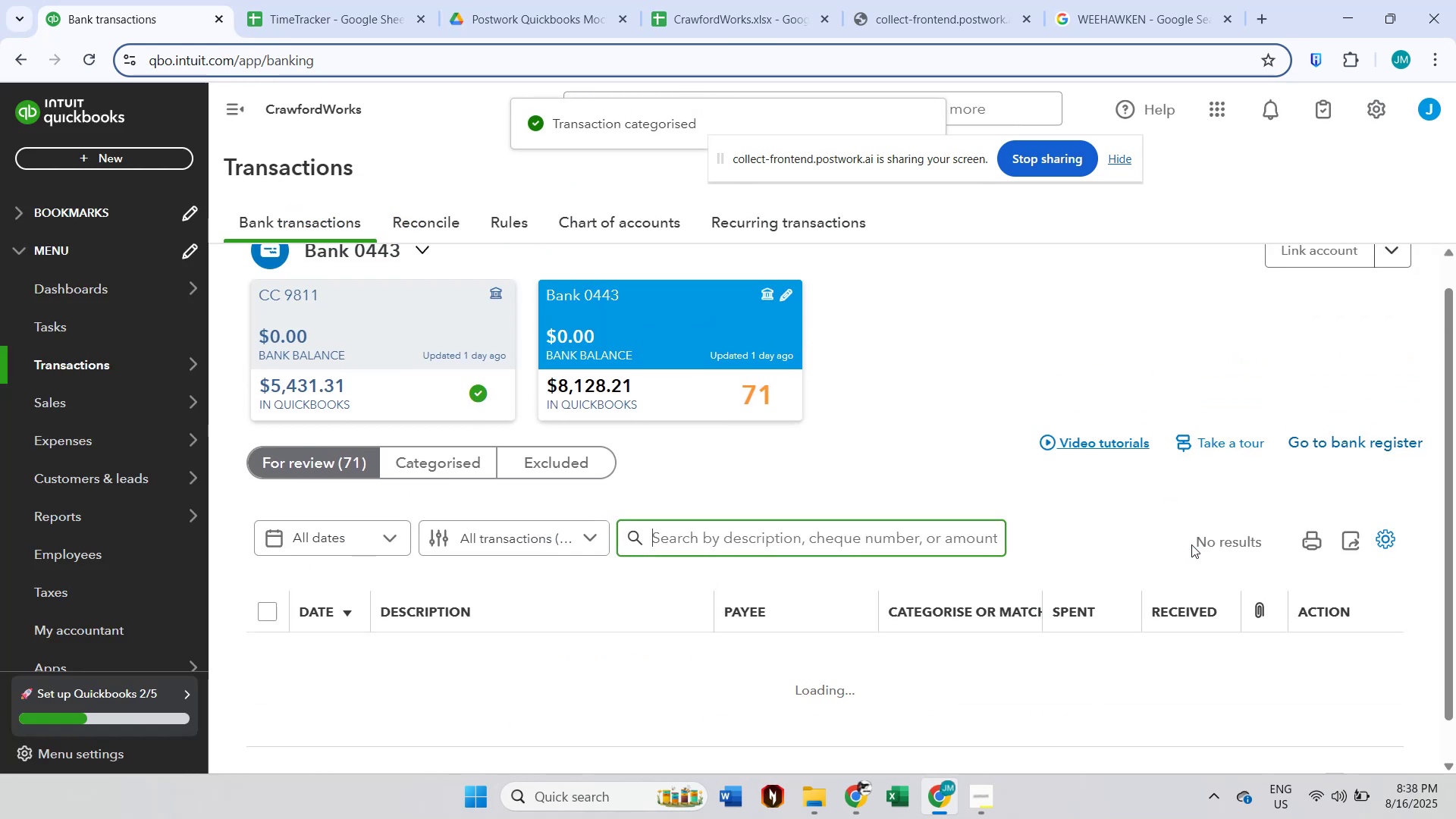 
scroll: coordinate [1048, 534], scroll_direction: down, amount: 4.0
 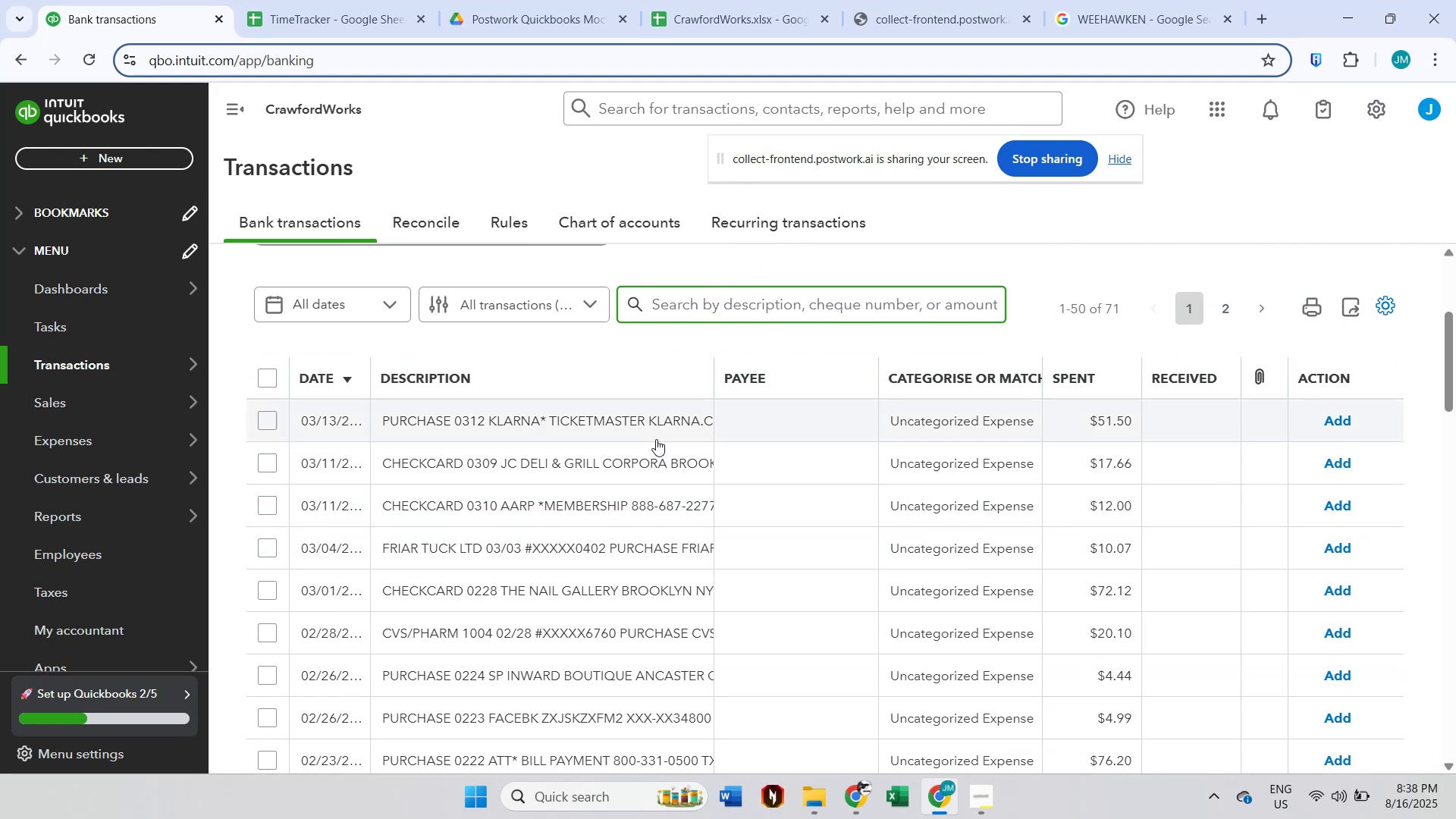 
left_click([648, 427])
 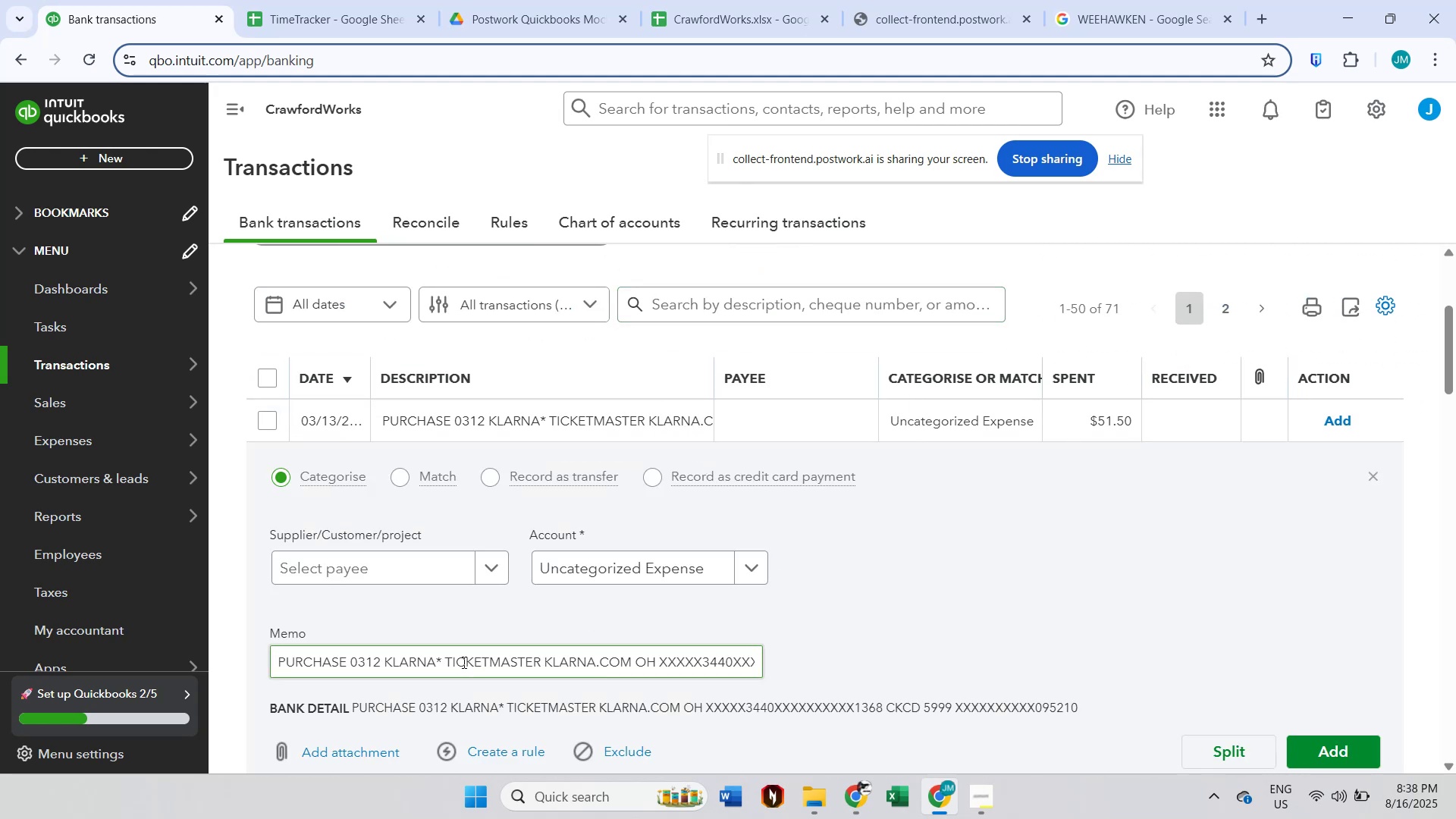 
double_click([484, 664])
 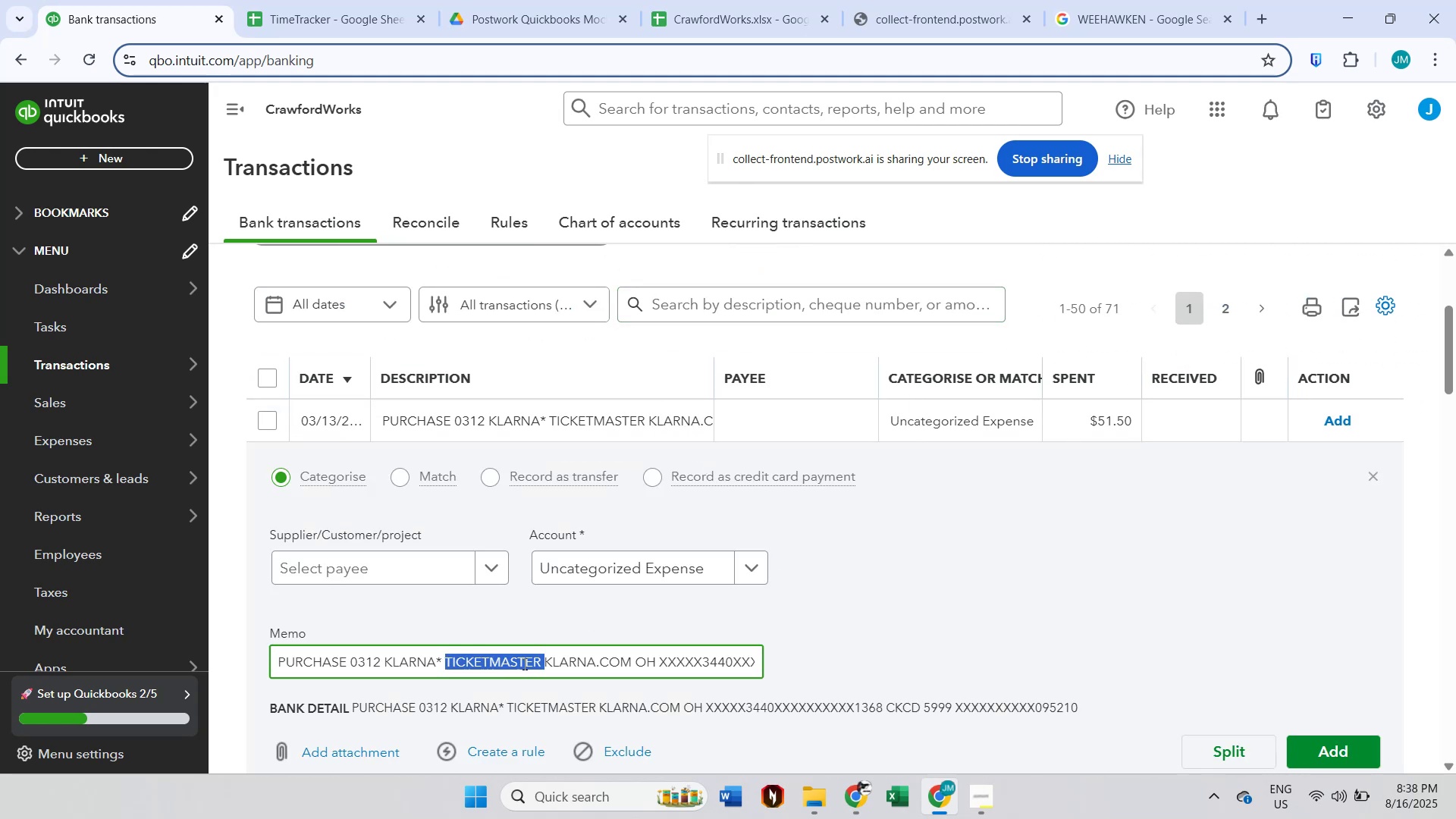 
double_click([558, 661])
 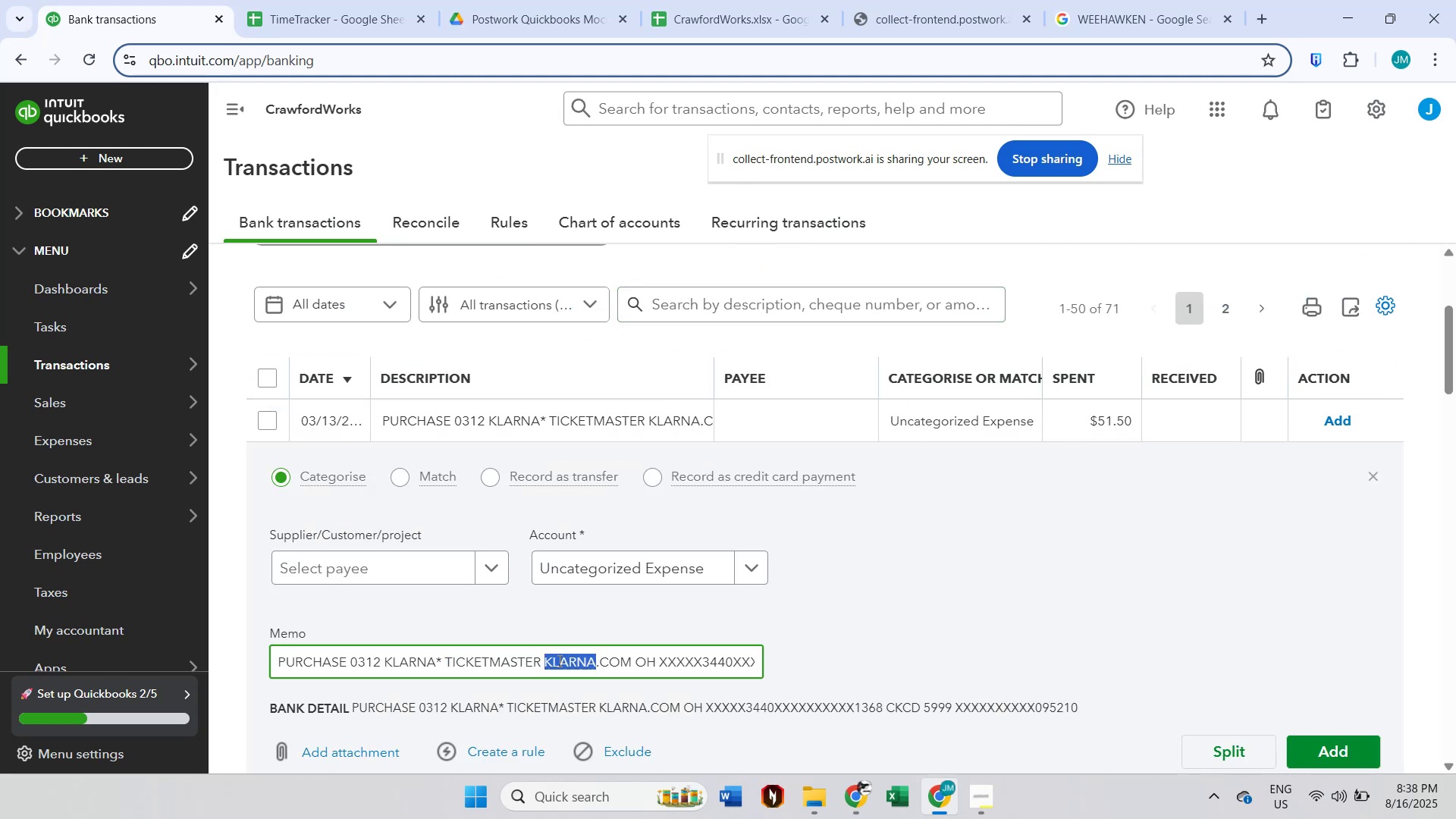 
key(Control+ControlLeft)
 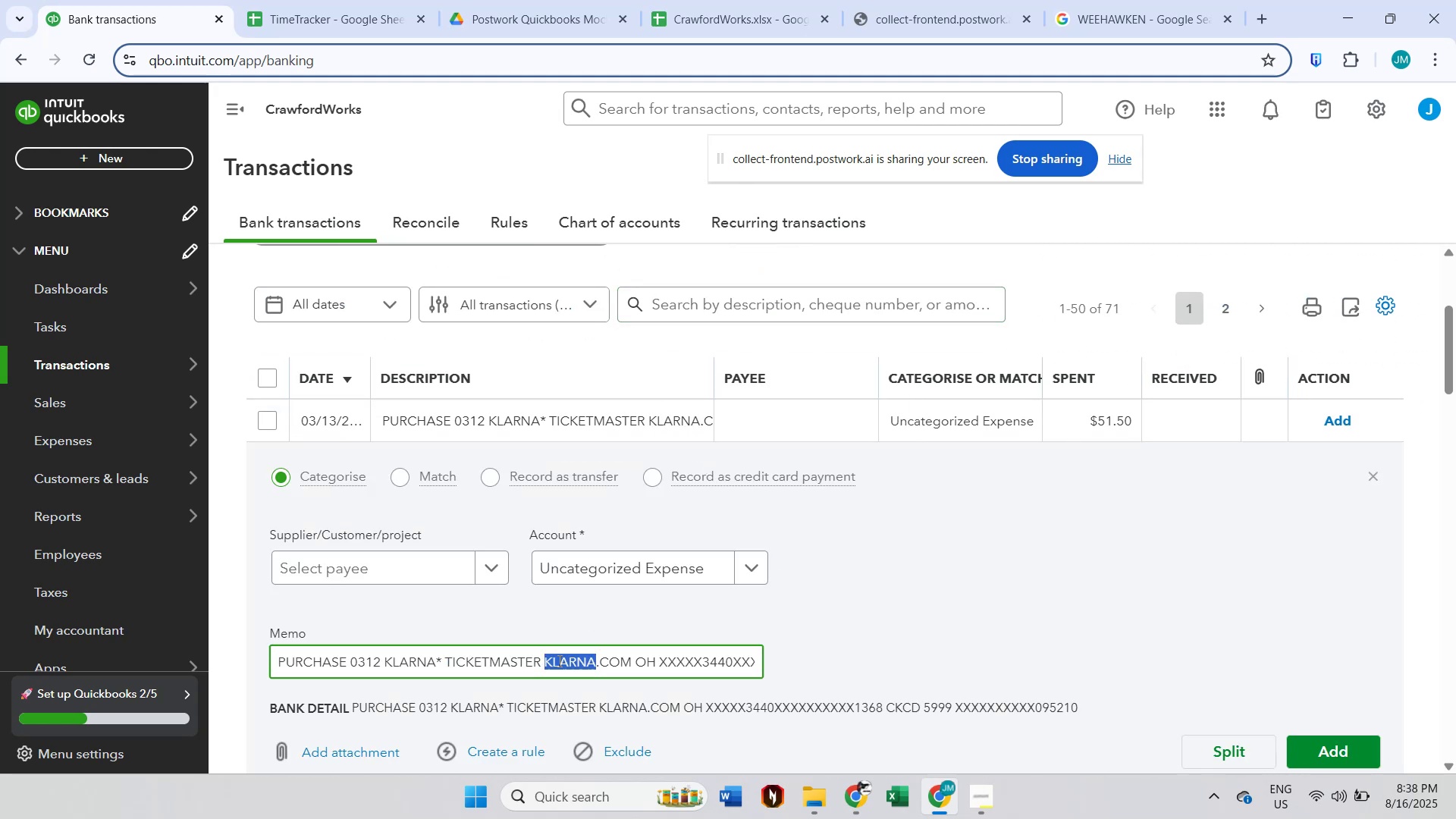 
key(Control+C)
 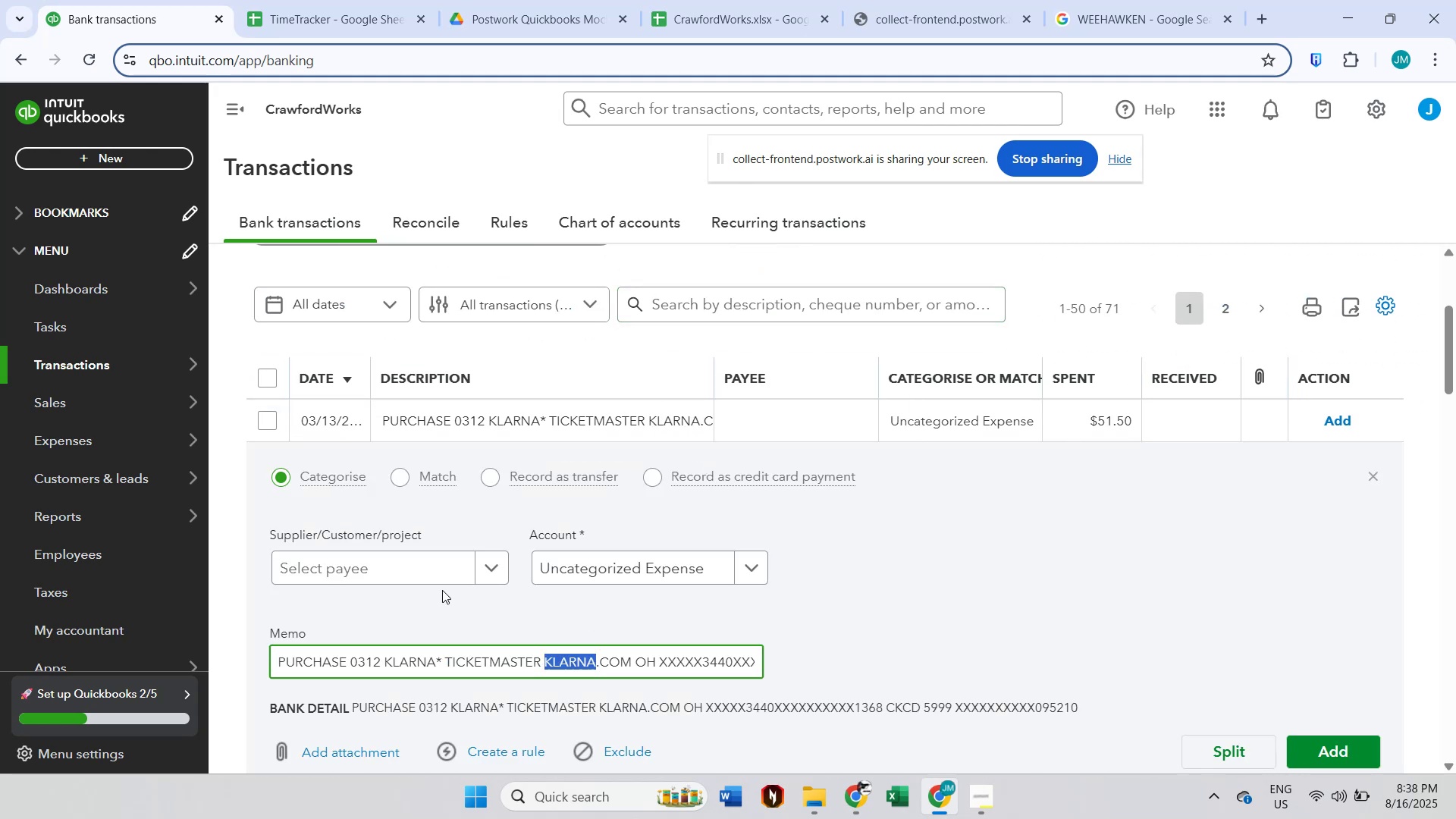 
left_click([438, 579])
 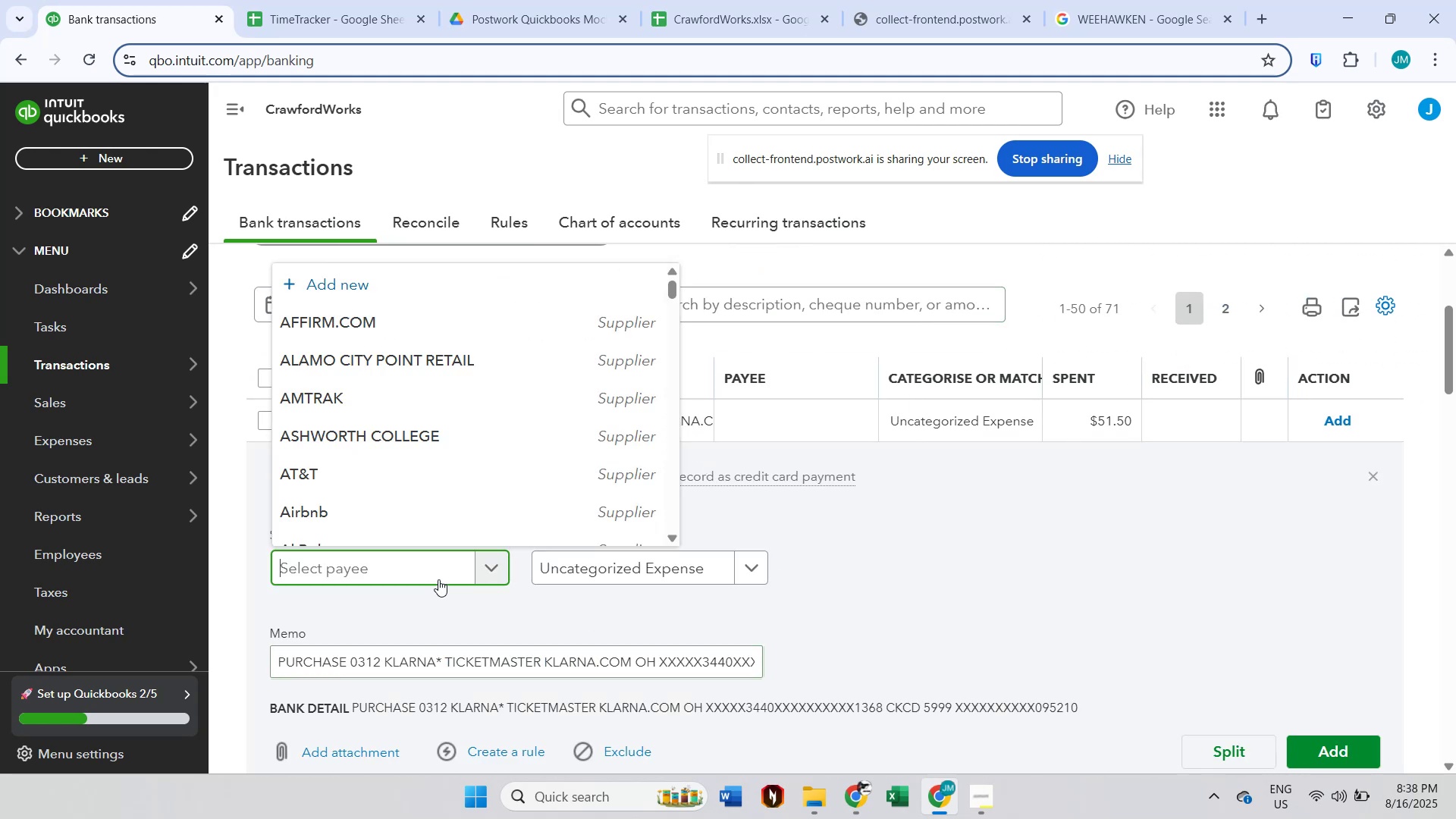 
key(Control+ControlLeft)
 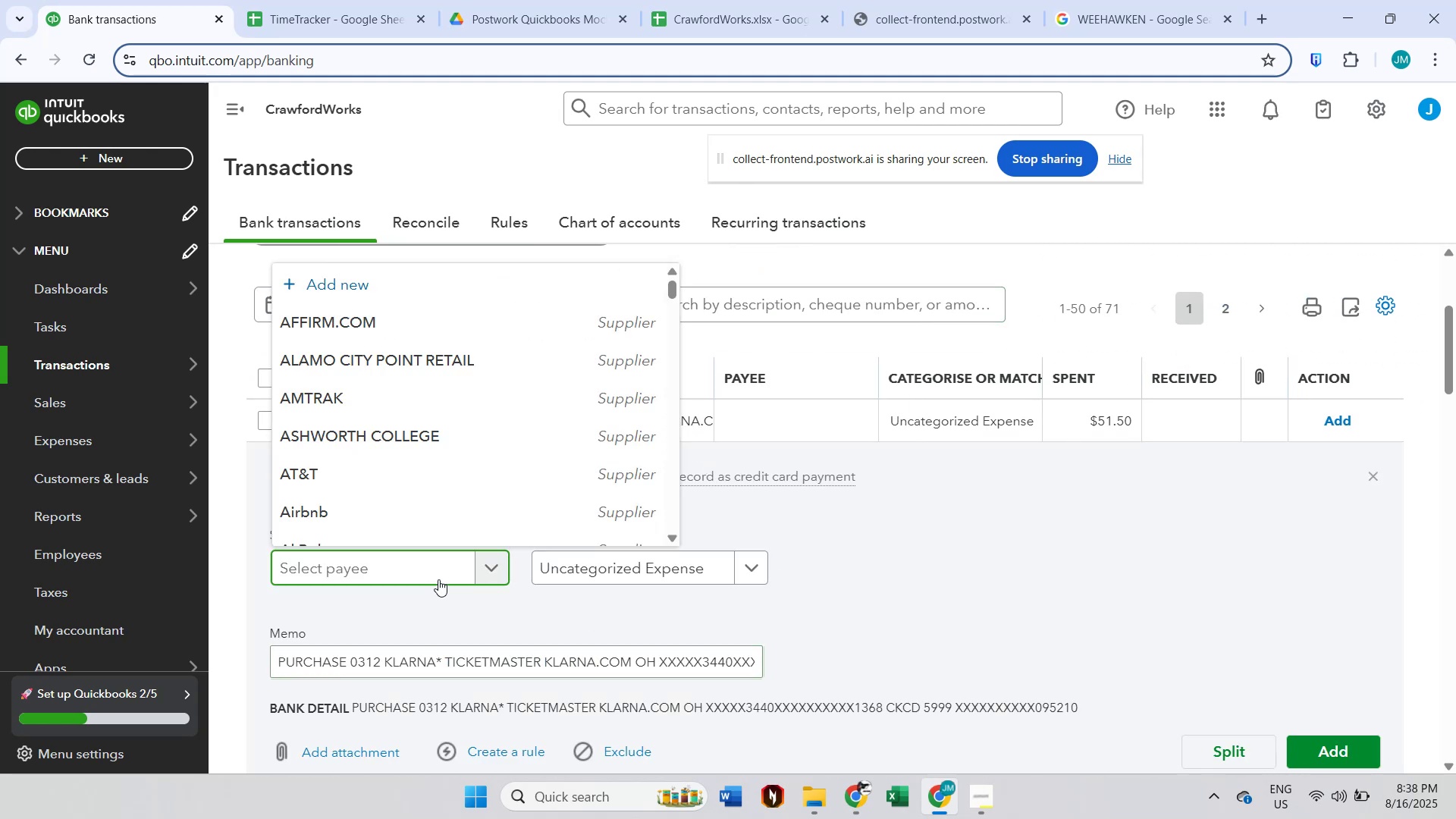 
key(Control+V)
 